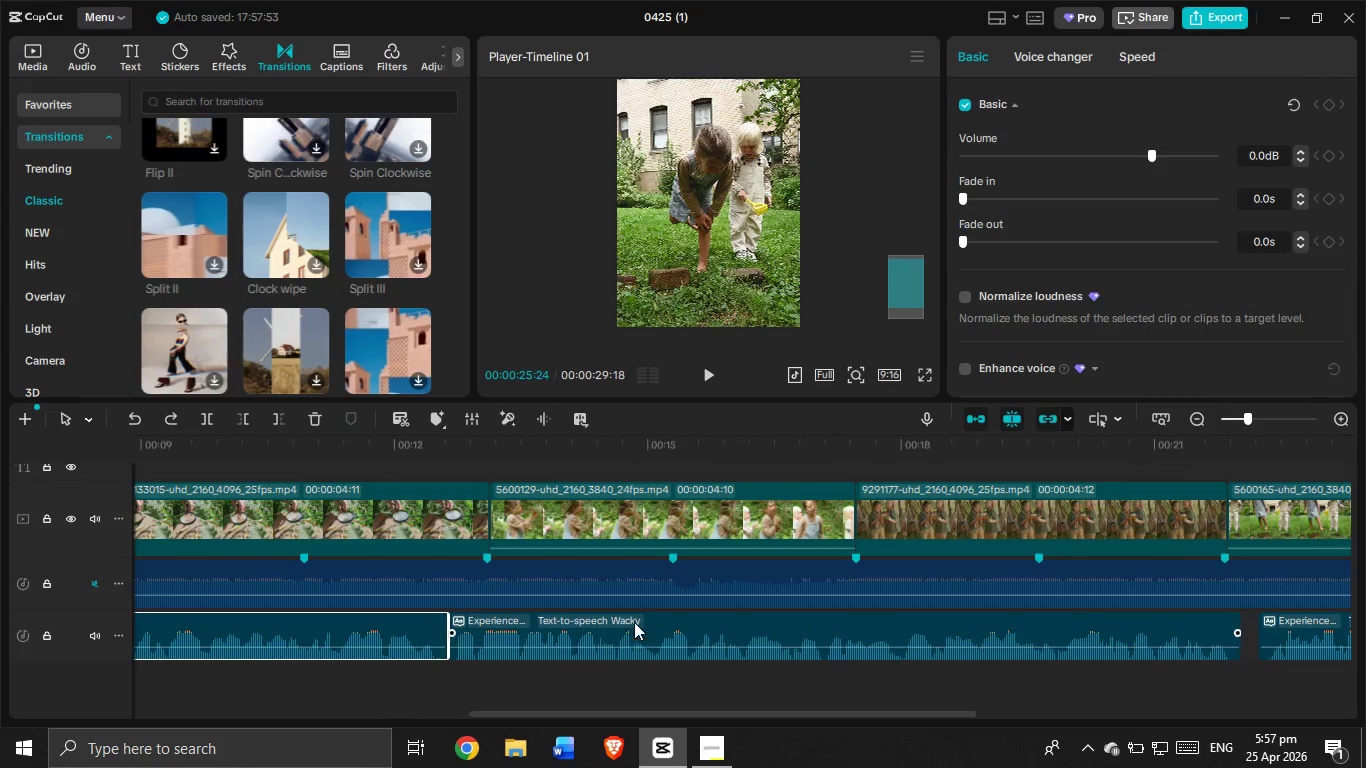 
left_click_drag(start_coordinate=[638, 623], to_coordinate=[647, 622])
 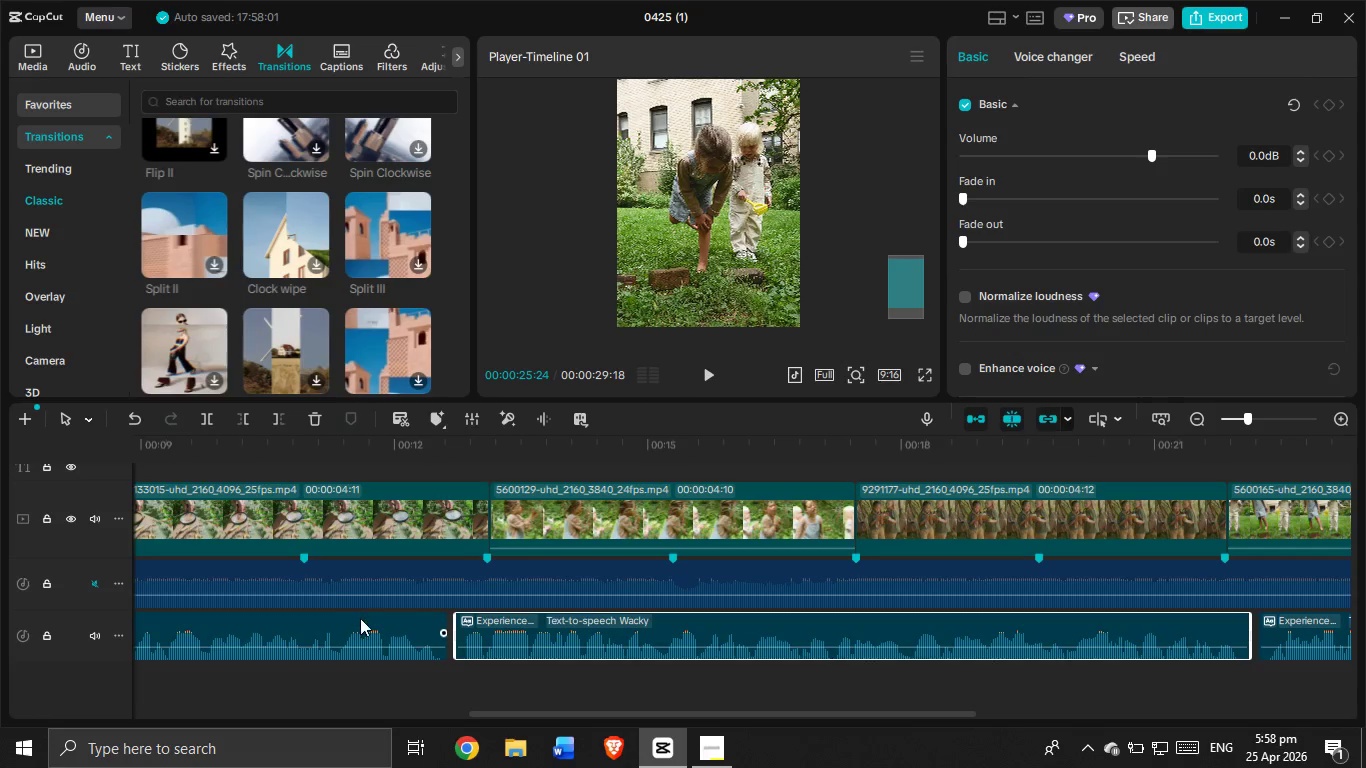 
left_click_drag(start_coordinate=[368, 626], to_coordinate=[376, 623])
 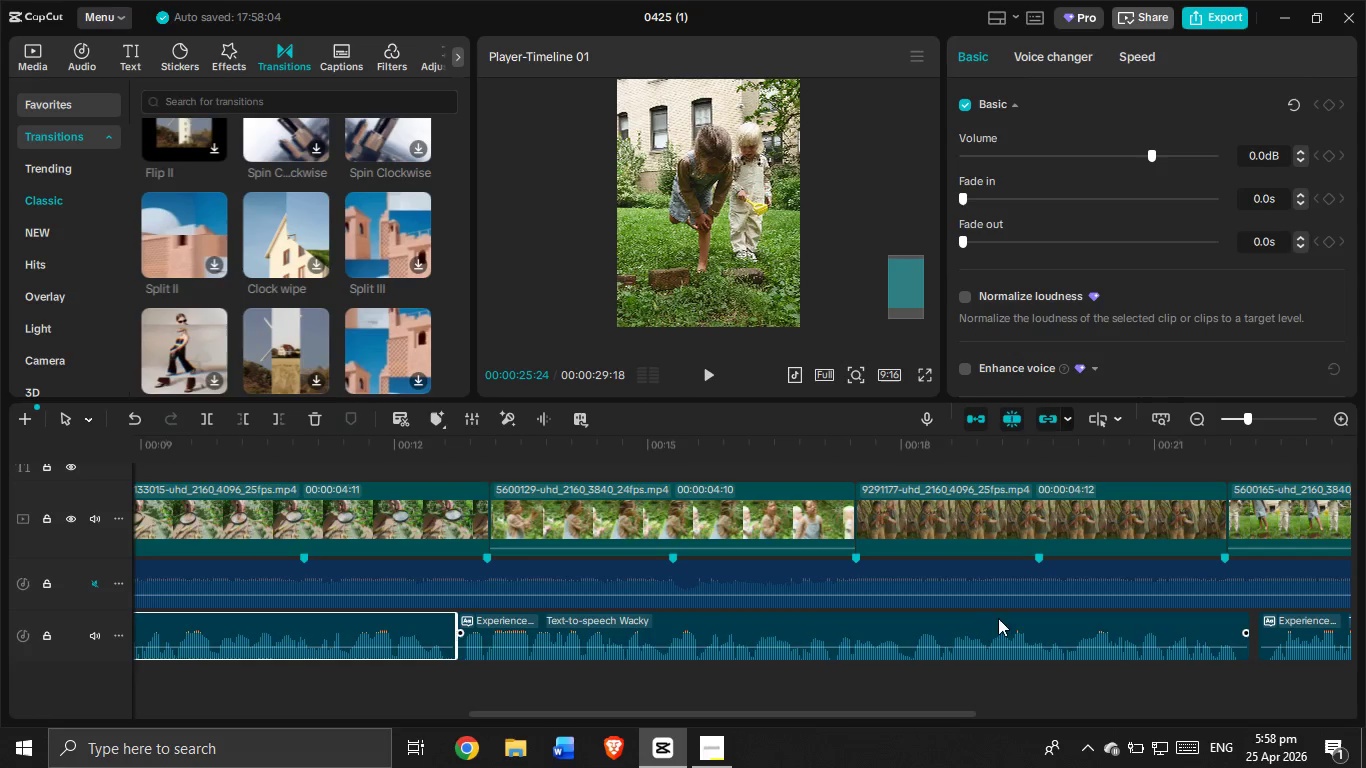 
hold_key(key=ControlLeft, duration=1.27)
scroll: coordinate [1094, 678], scroll_direction: up, amount: 16.0
 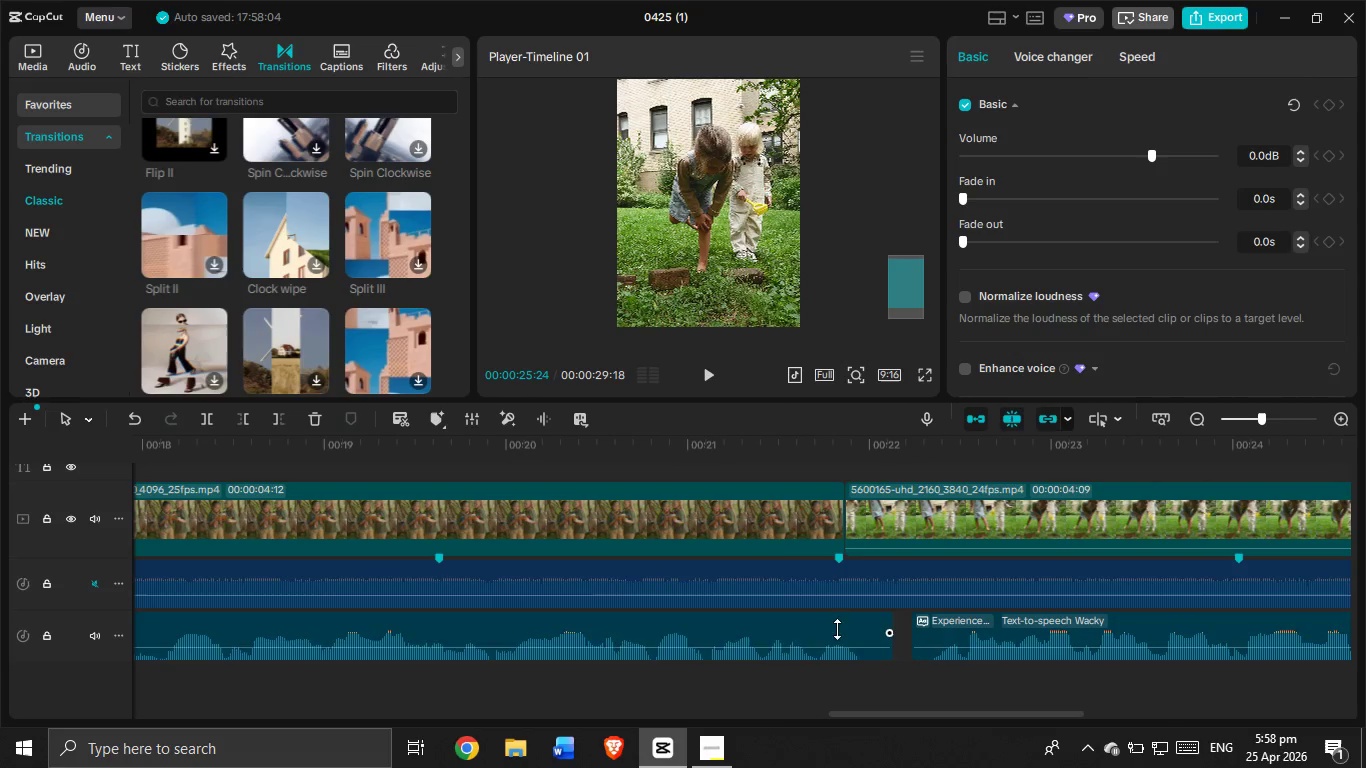 
left_click_drag(start_coordinate=[834, 633], to_coordinate=[845, 635])
 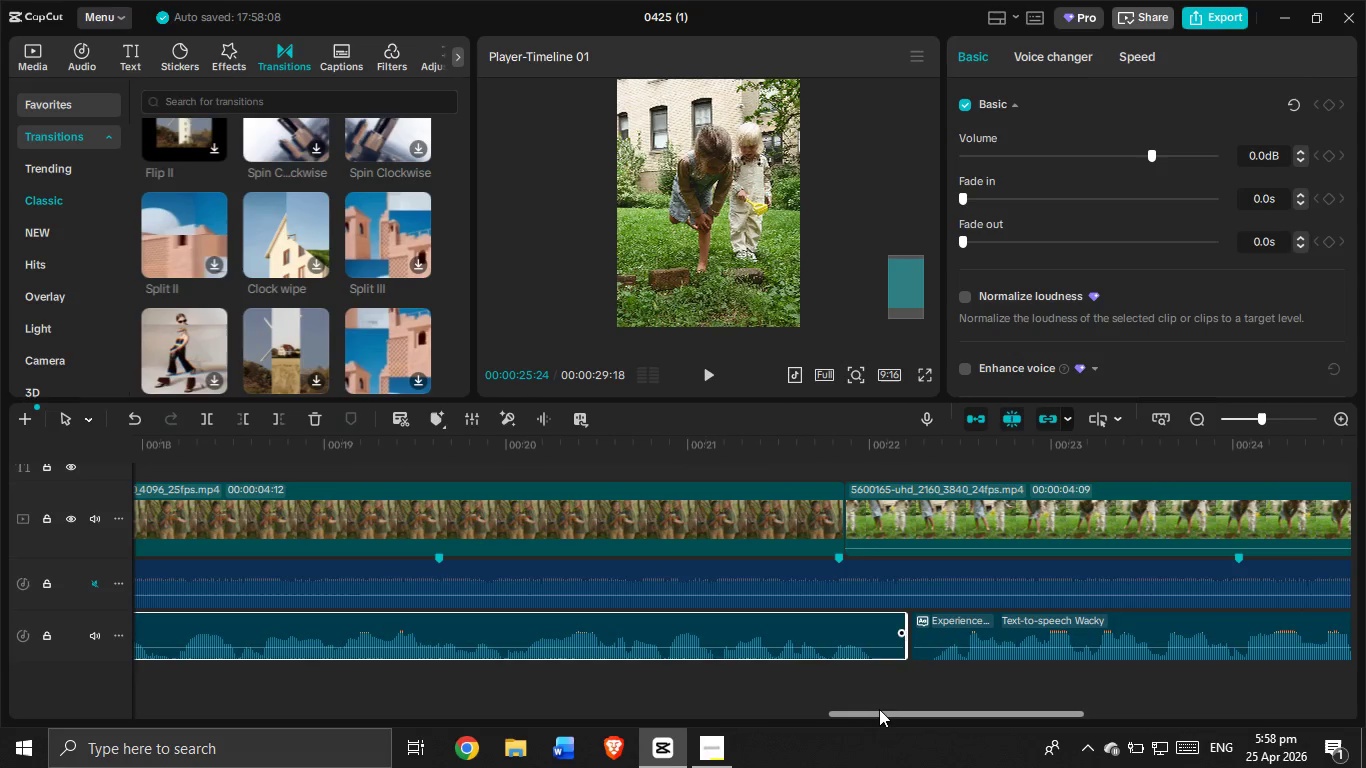 
left_click_drag(start_coordinate=[879, 710], to_coordinate=[1048, 721])
 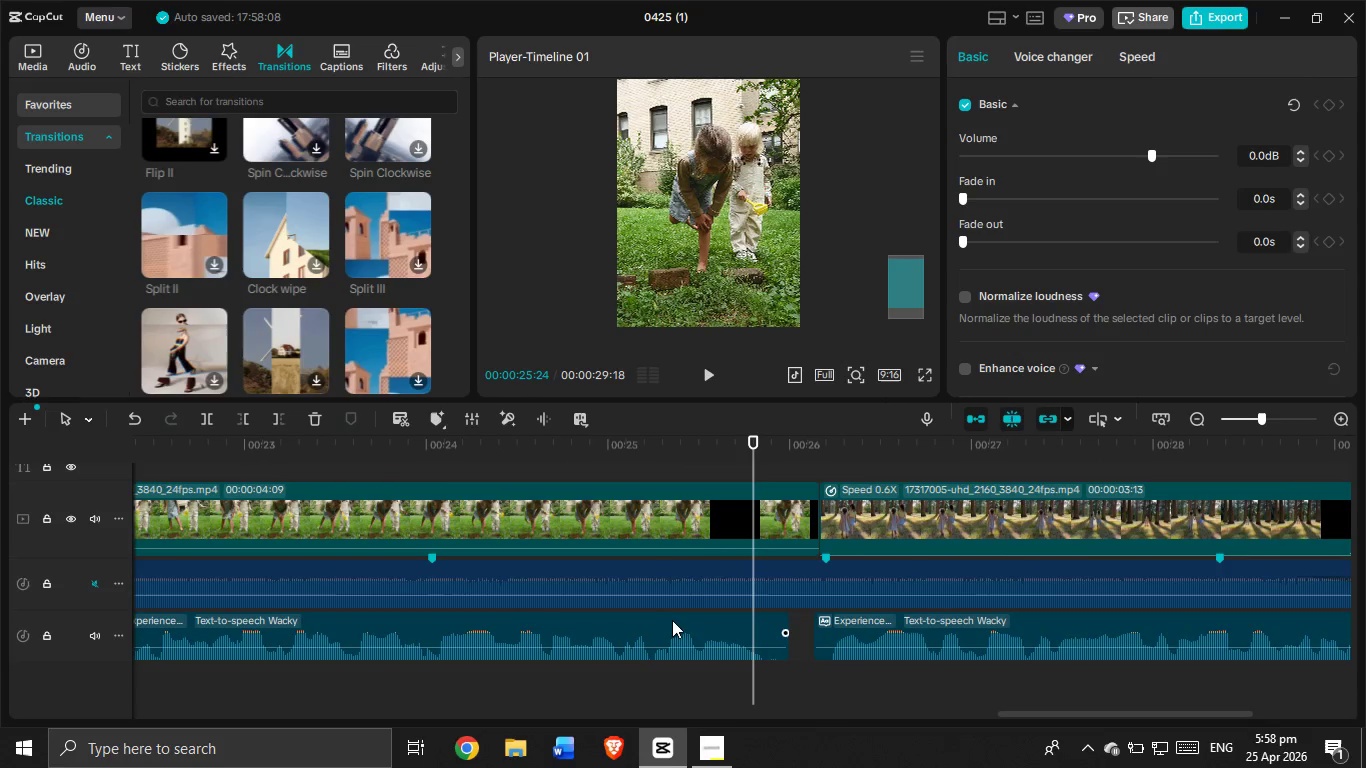 
left_click_drag(start_coordinate=[678, 622], to_coordinate=[690, 624])
 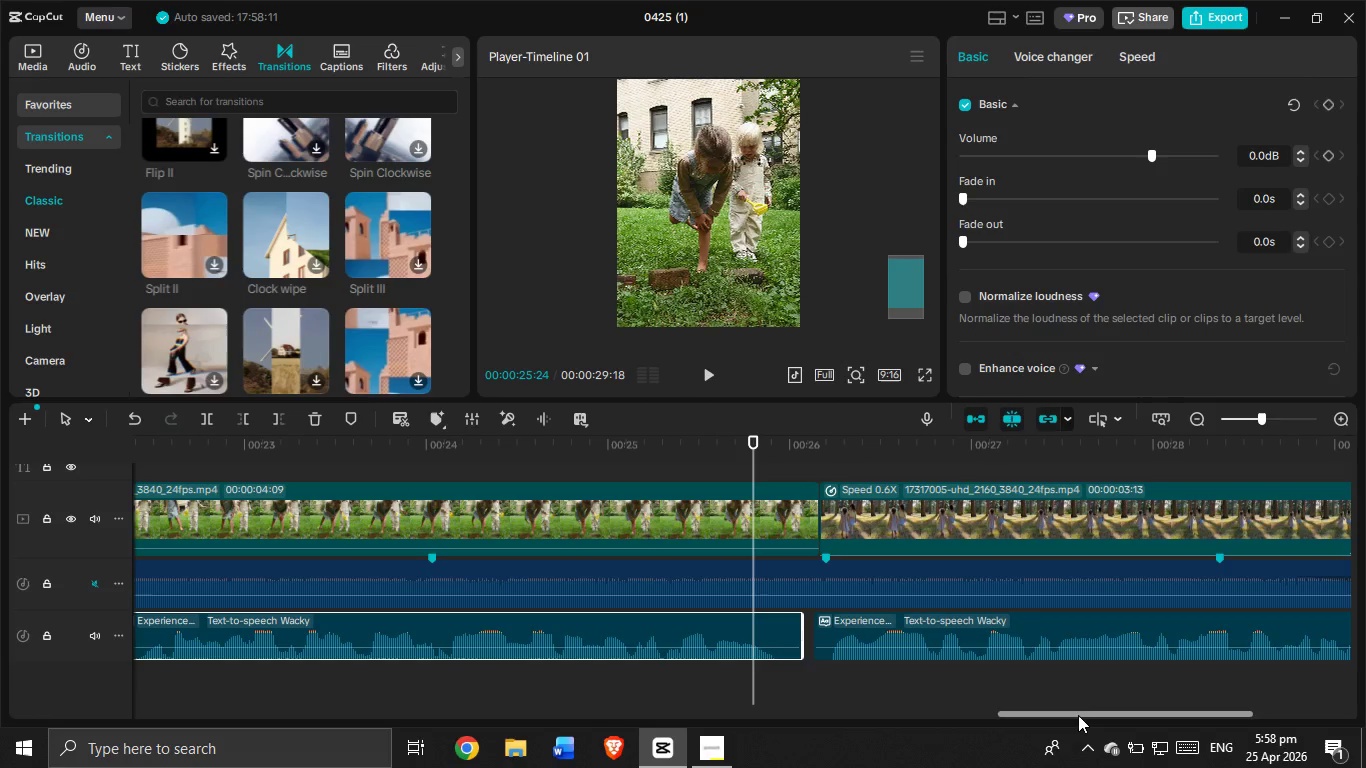 
left_click_drag(start_coordinate=[1076, 720], to_coordinate=[1110, 712])
 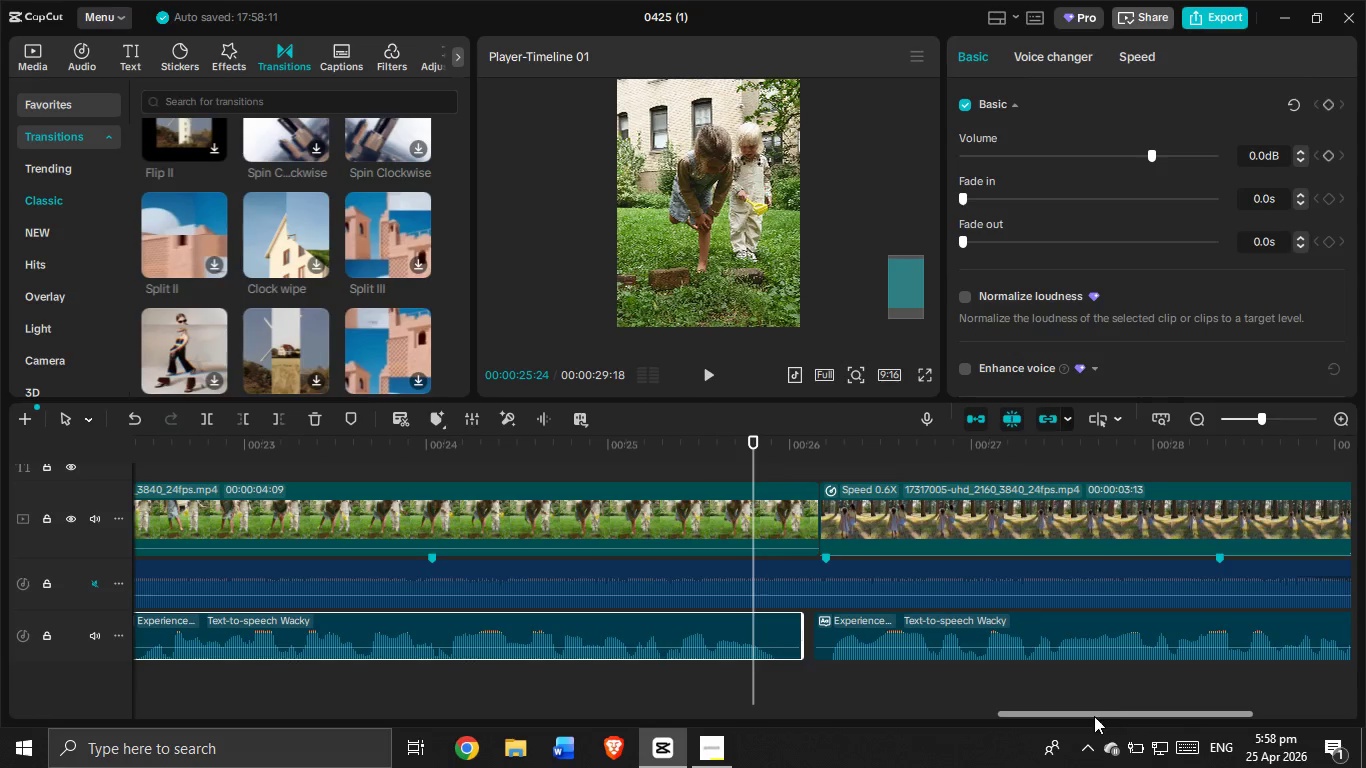 
left_click_drag(start_coordinate=[1094, 716], to_coordinate=[908, 709])
 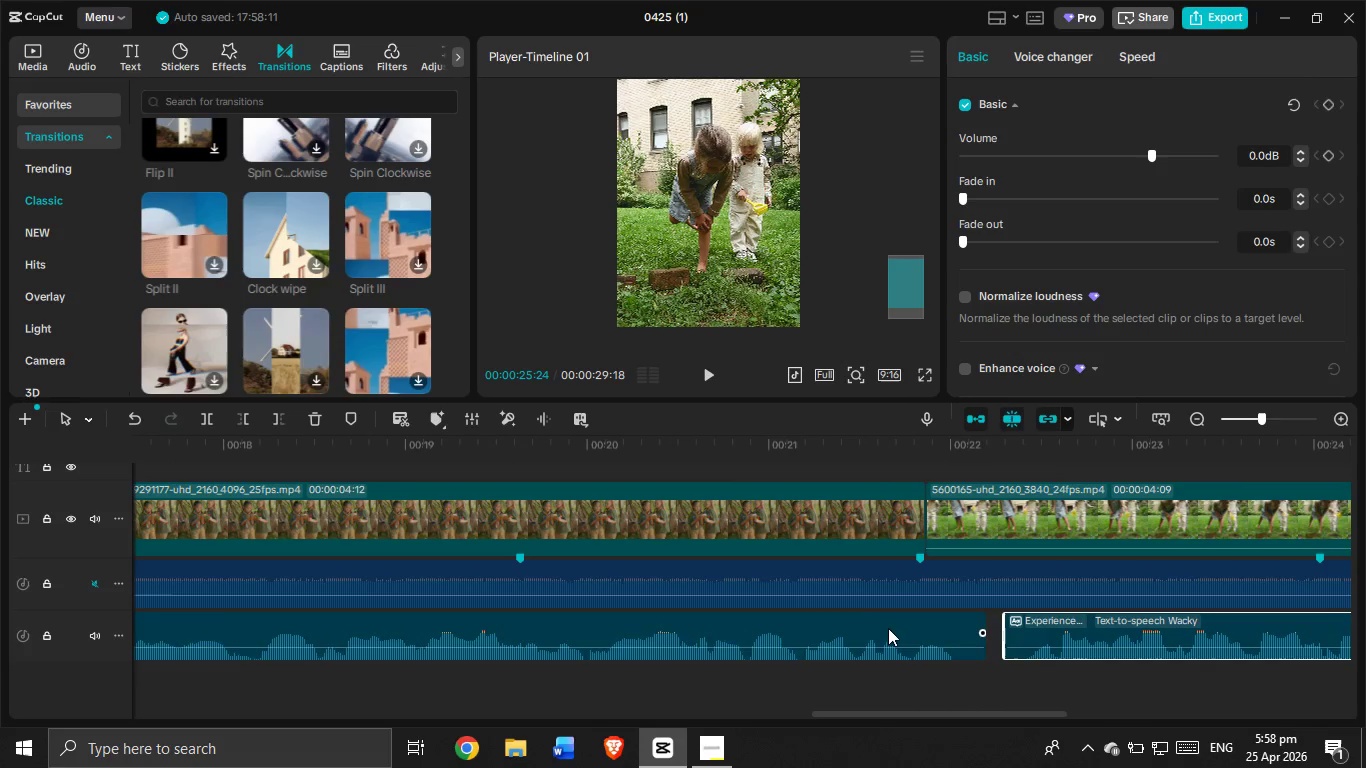 
left_click_drag(start_coordinate=[890, 633], to_coordinate=[899, 636])
 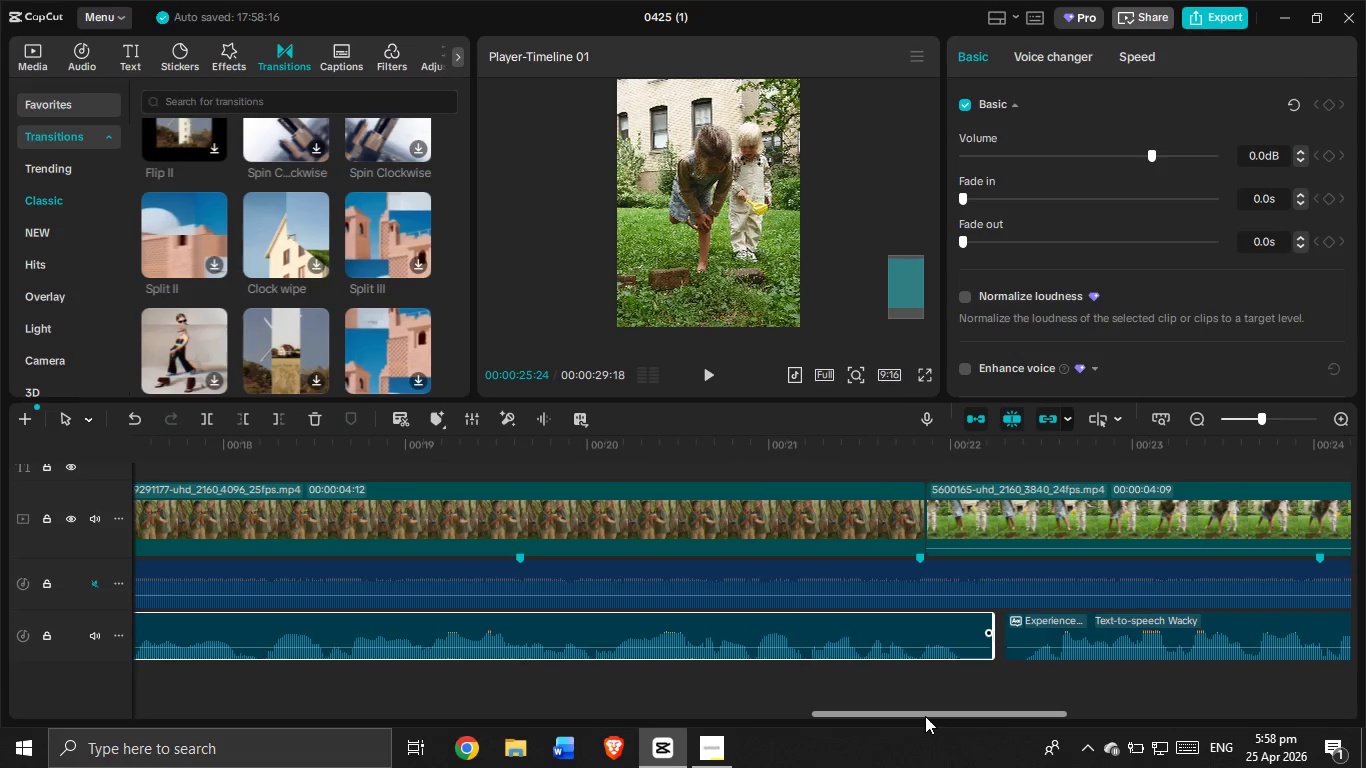 
left_click_drag(start_coordinate=[924, 712], to_coordinate=[629, 737])
 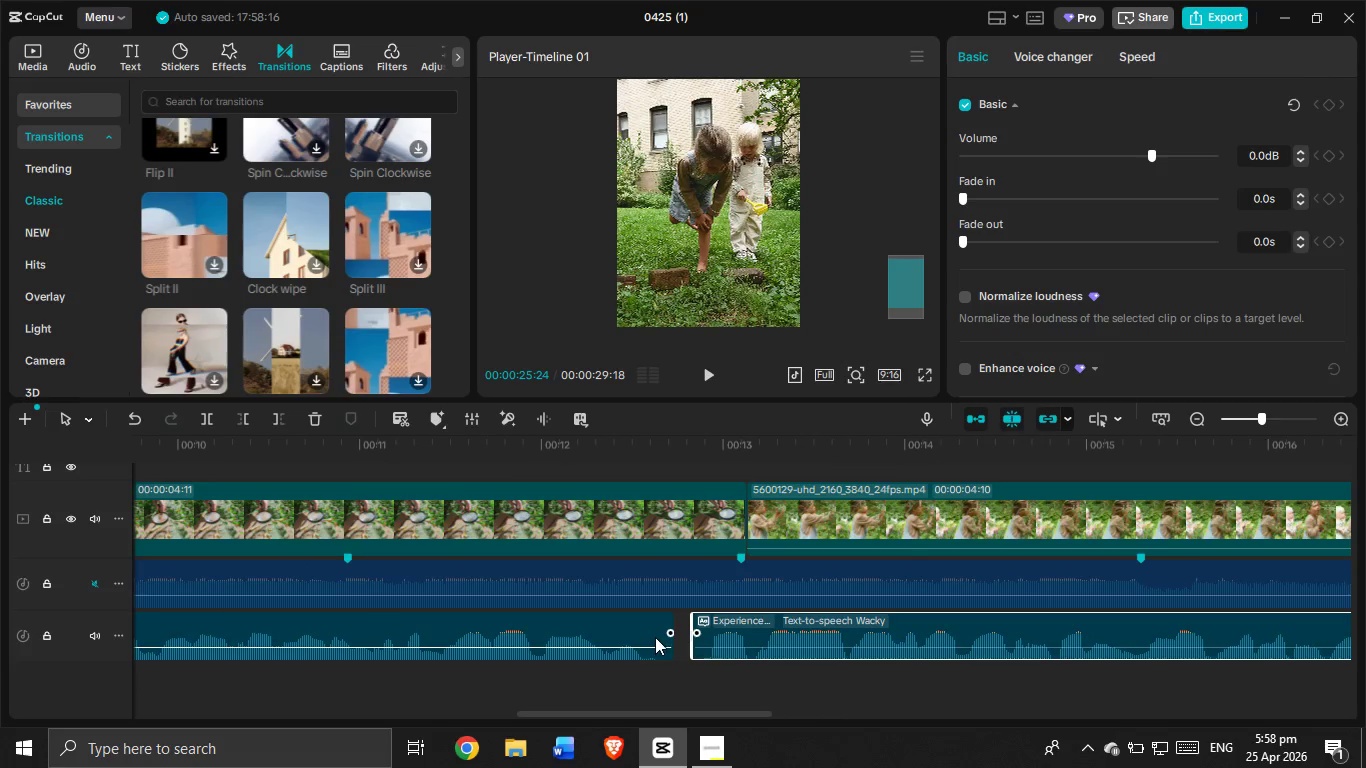 
left_click_drag(start_coordinate=[652, 636], to_coordinate=[660, 637])
 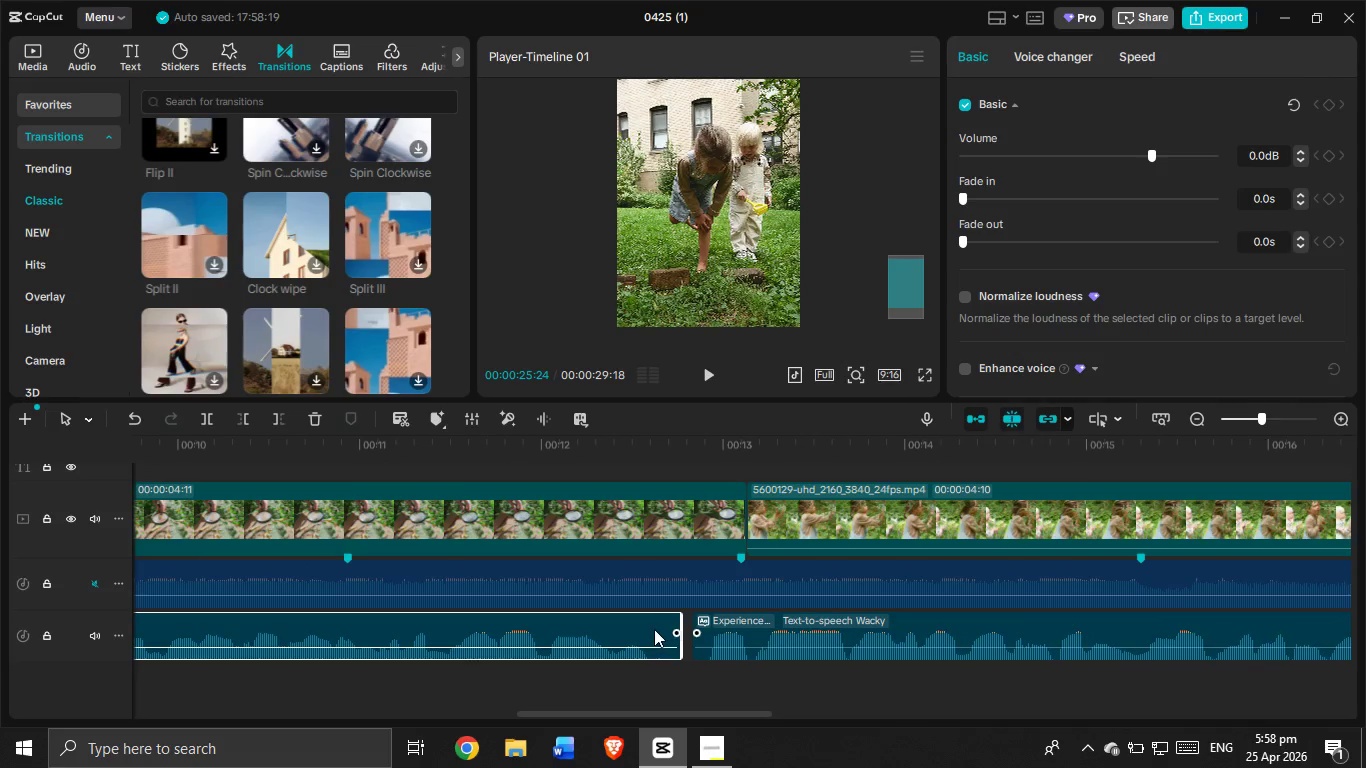 
hold_key(key=ControlLeft, duration=1.67)
scroll: coordinate [686, 668], scroll_direction: down, amount: 14.0
 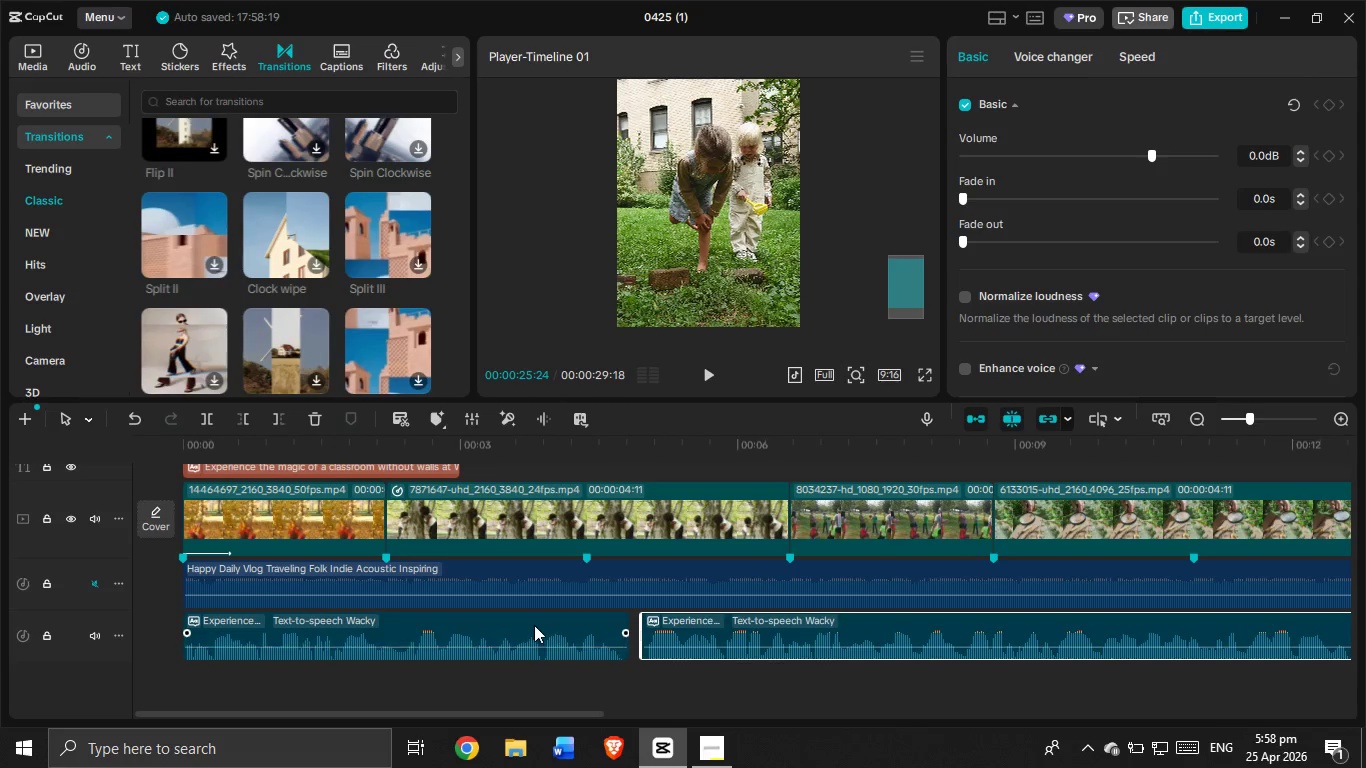 
left_click_drag(start_coordinate=[537, 626], to_coordinate=[542, 625])
 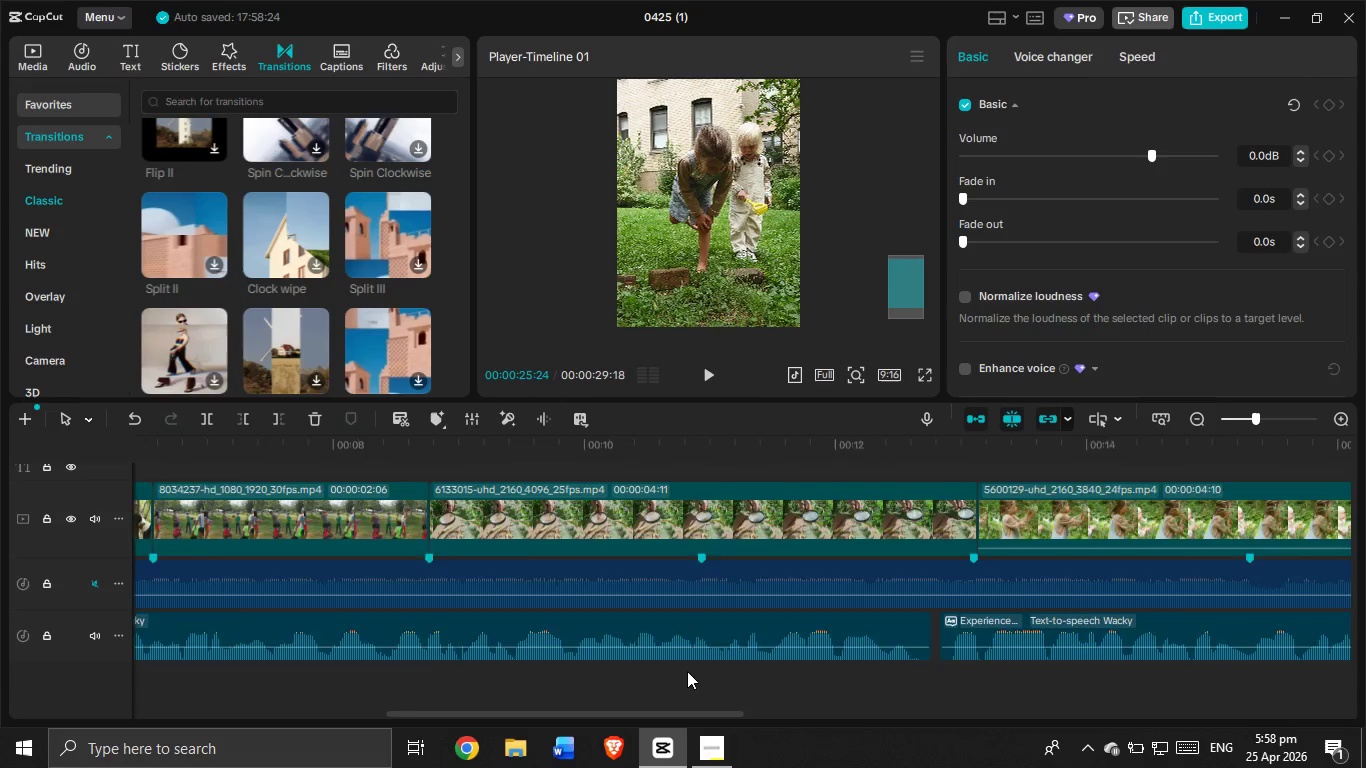 
hold_key(key=ControlLeft, duration=0.75)
scroll: coordinate [687, 671], scroll_direction: up, amount: 8.0
 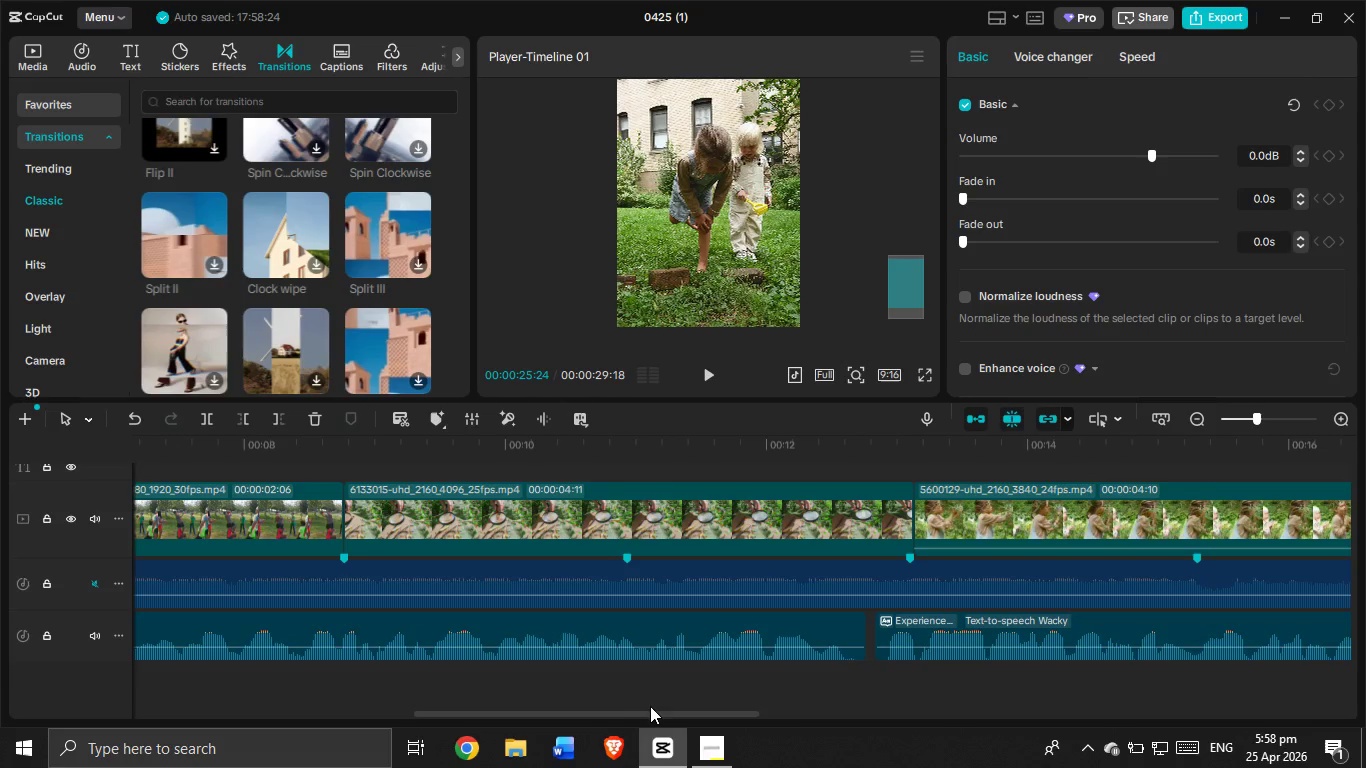 
left_click_drag(start_coordinate=[653, 712], to_coordinate=[449, 697])
 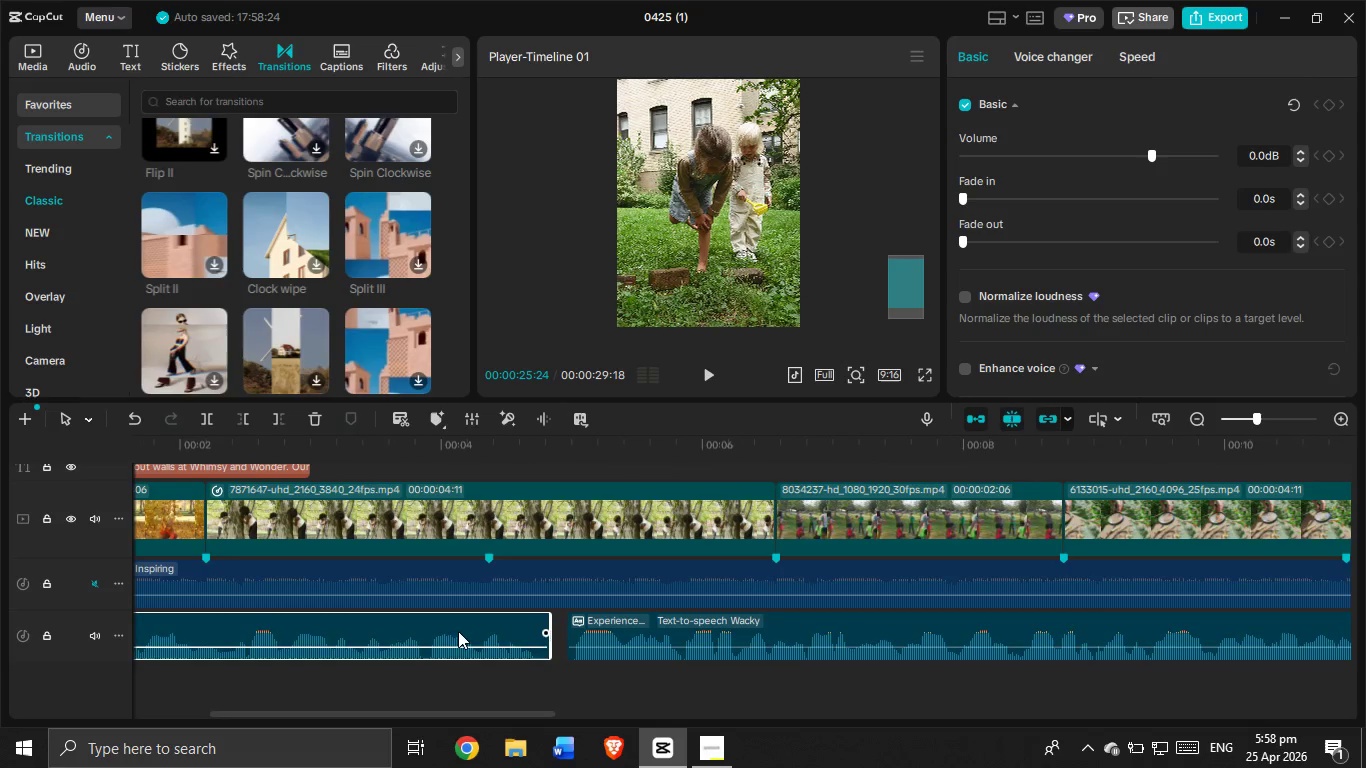 
left_click_drag(start_coordinate=[465, 624], to_coordinate=[476, 626])
 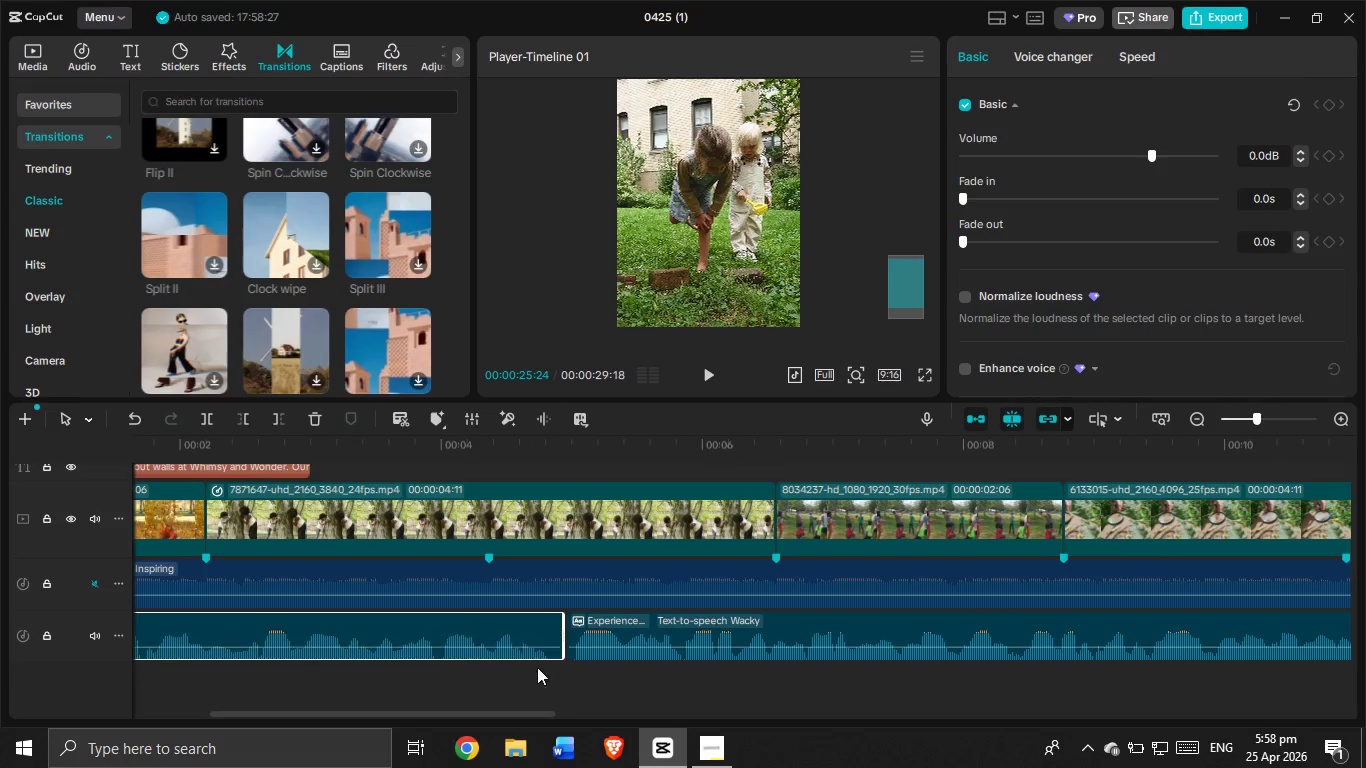 
hold_key(key=ControlLeft, duration=0.7)
scroll: coordinate [556, 677], scroll_direction: down, amount: 10.0
 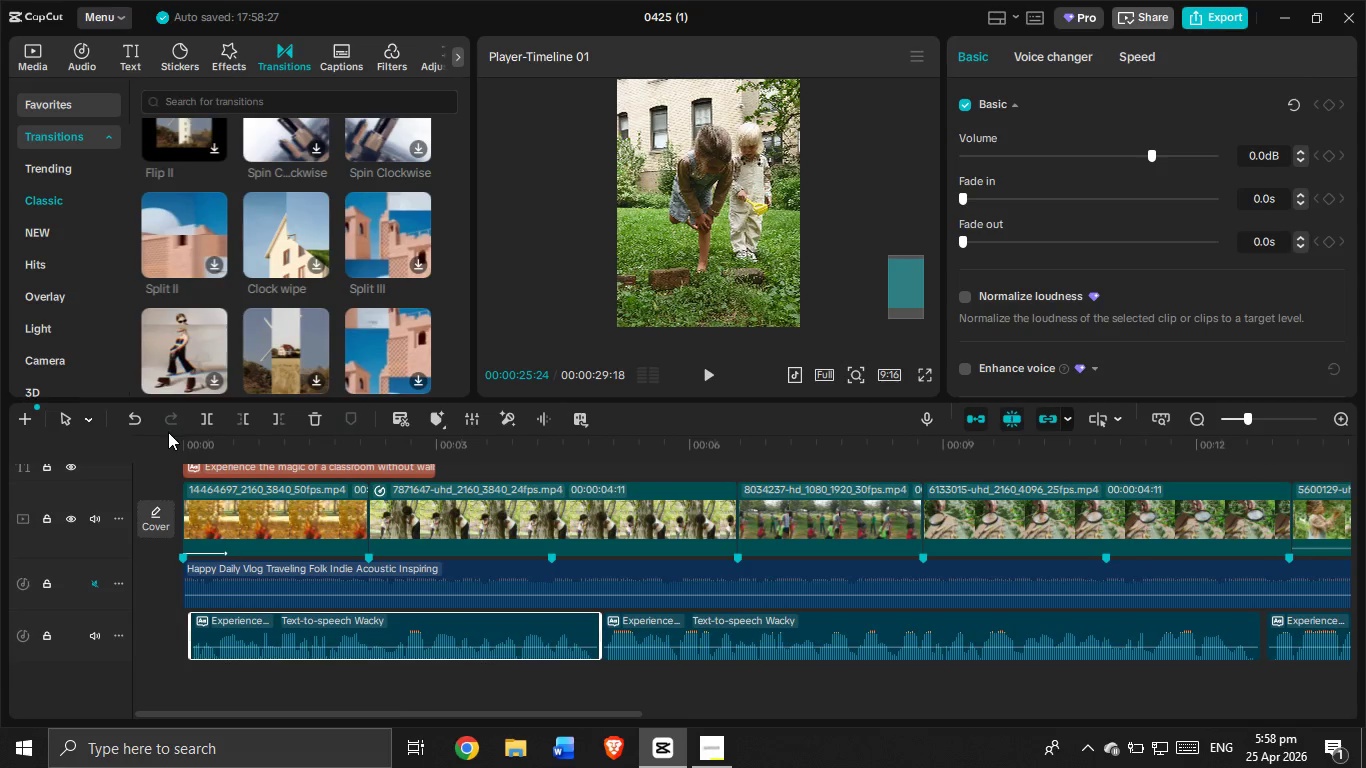 
left_click_drag(start_coordinate=[202, 446], to_coordinate=[167, 433])
 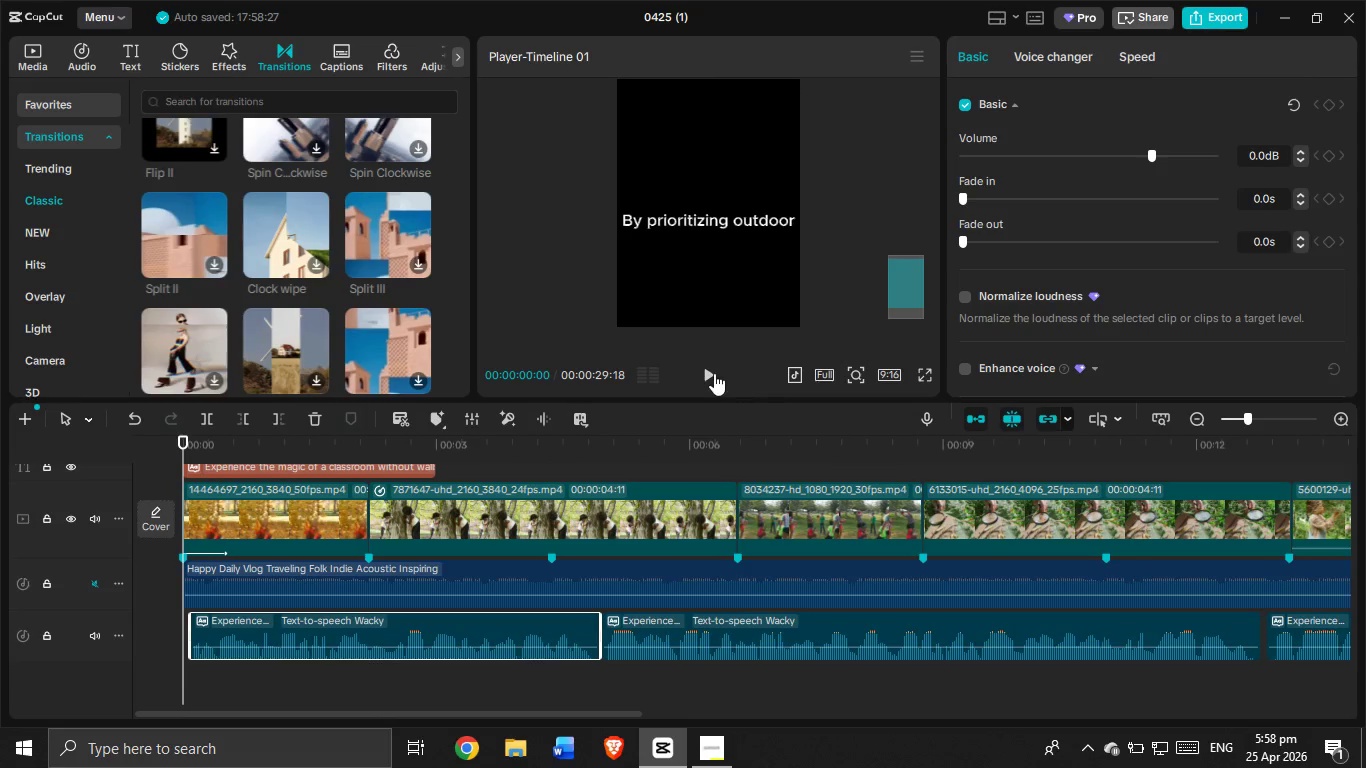 
left_click([712, 371])
 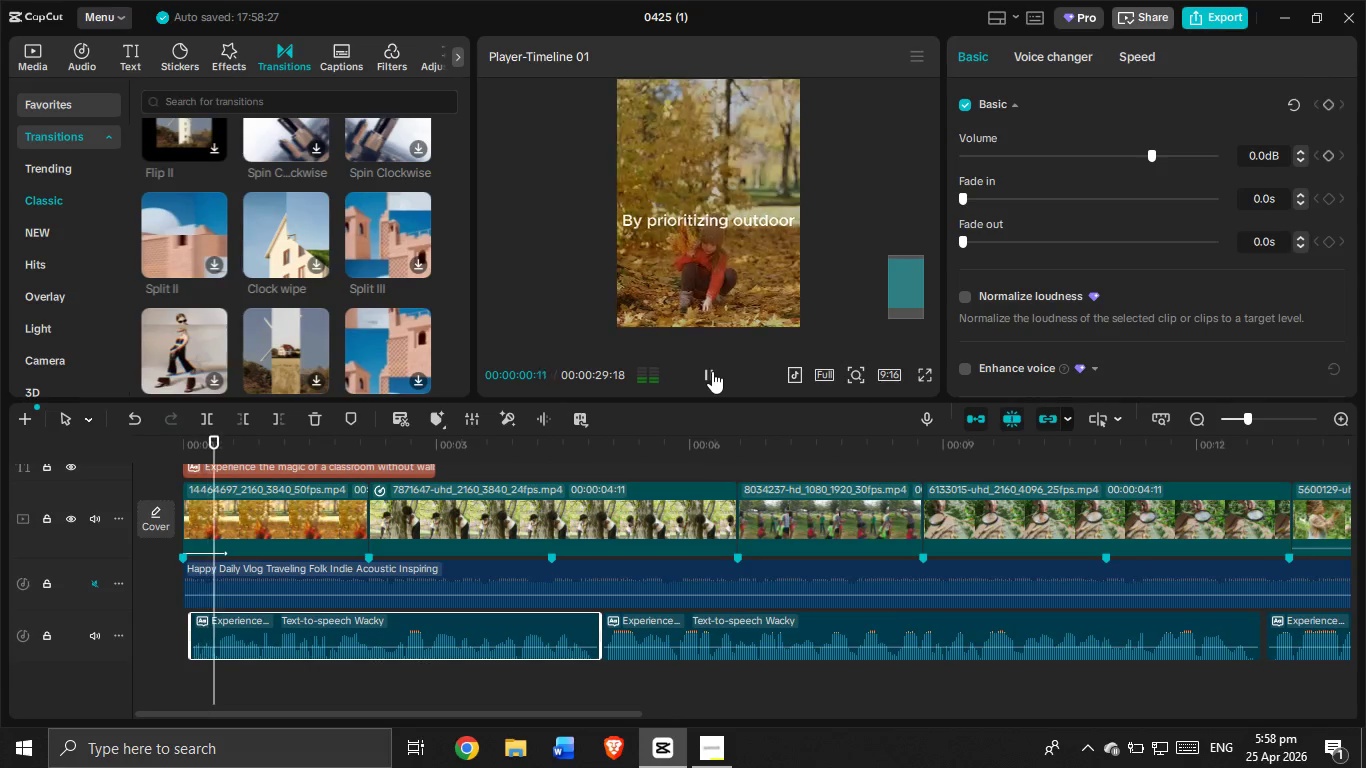 
left_click([712, 371])
 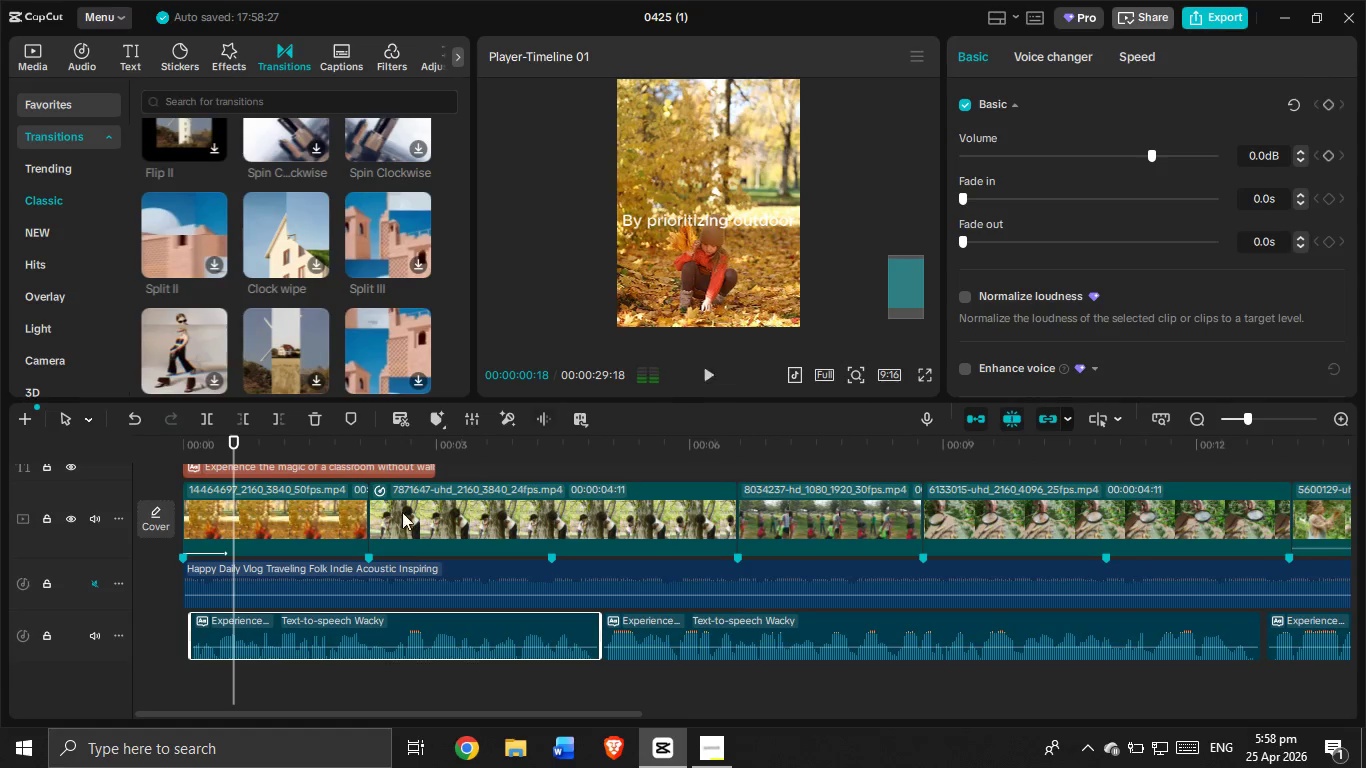 
scroll: coordinate [404, 548], scroll_direction: up, amount: 4.0
 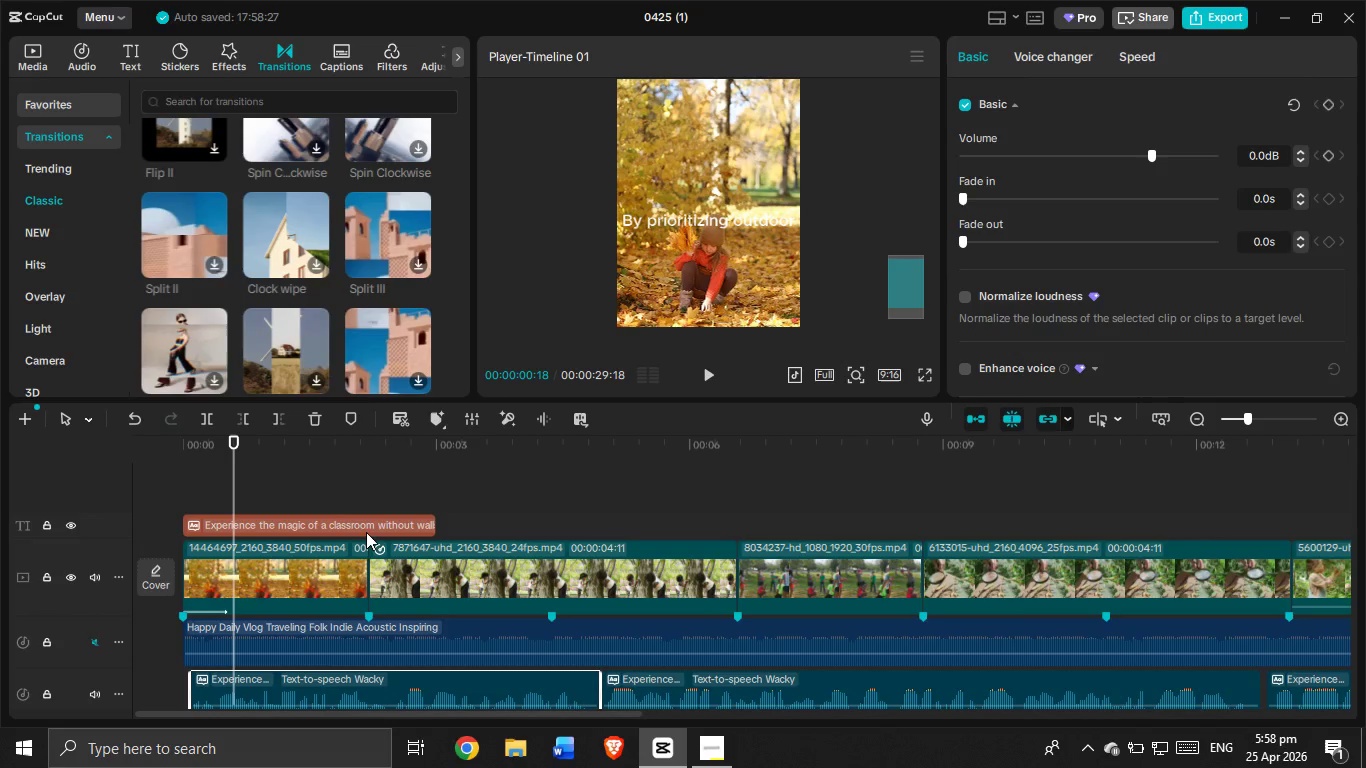 
left_click([371, 528])
 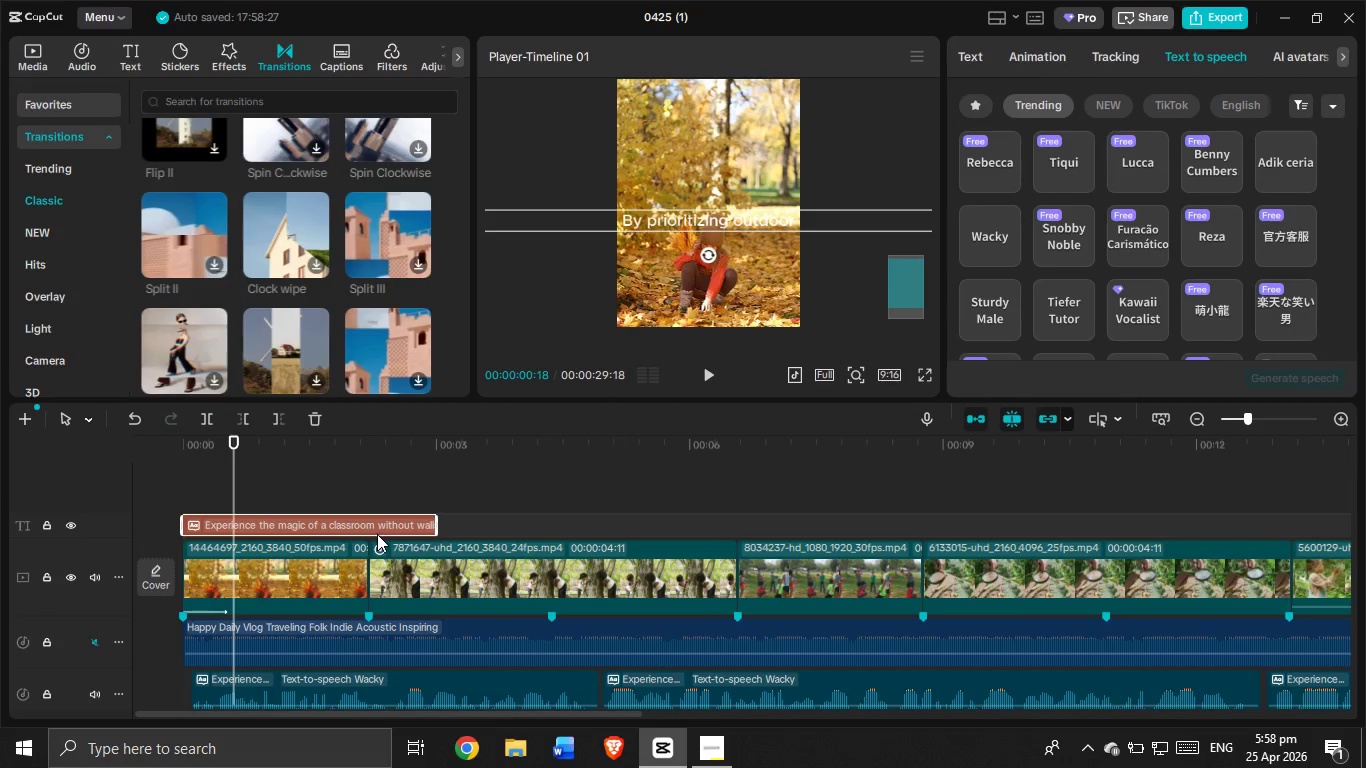 
key(Backspace)
 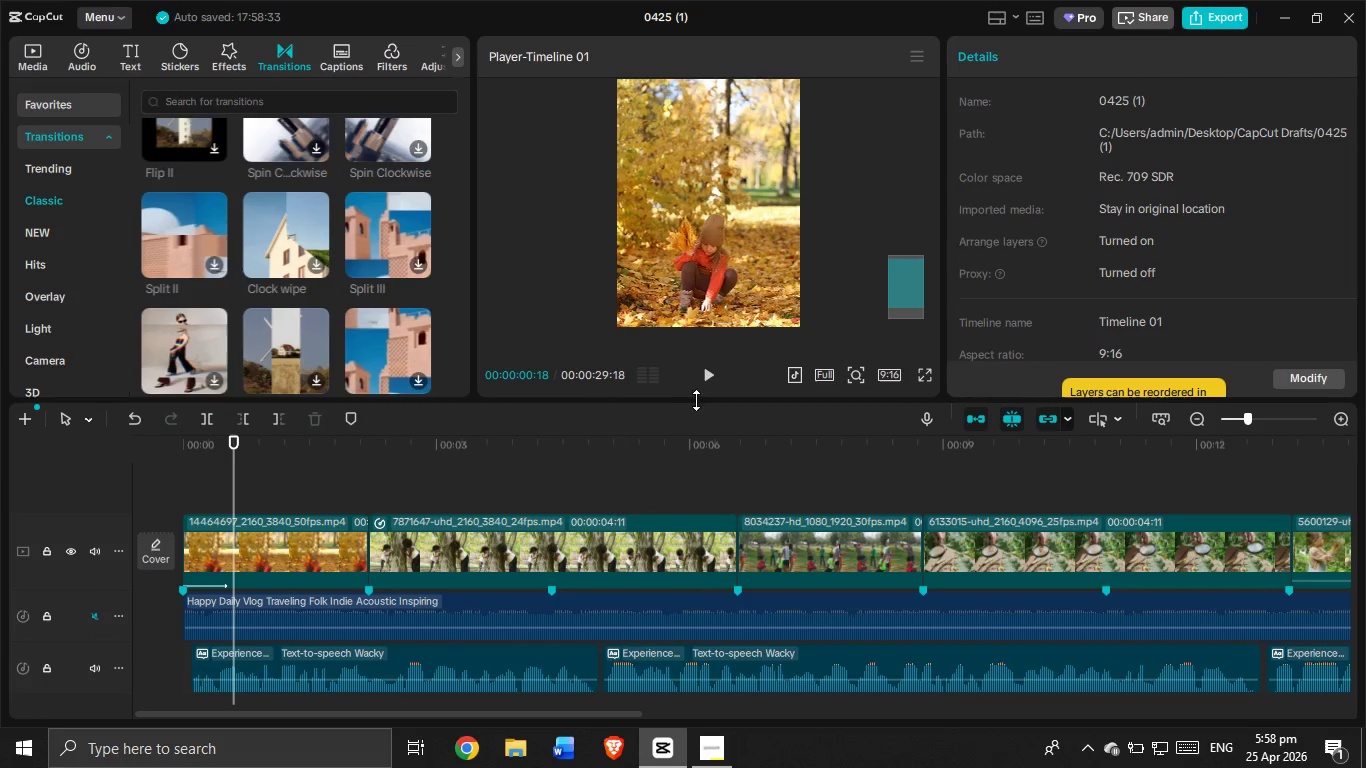 
left_click([703, 376])
 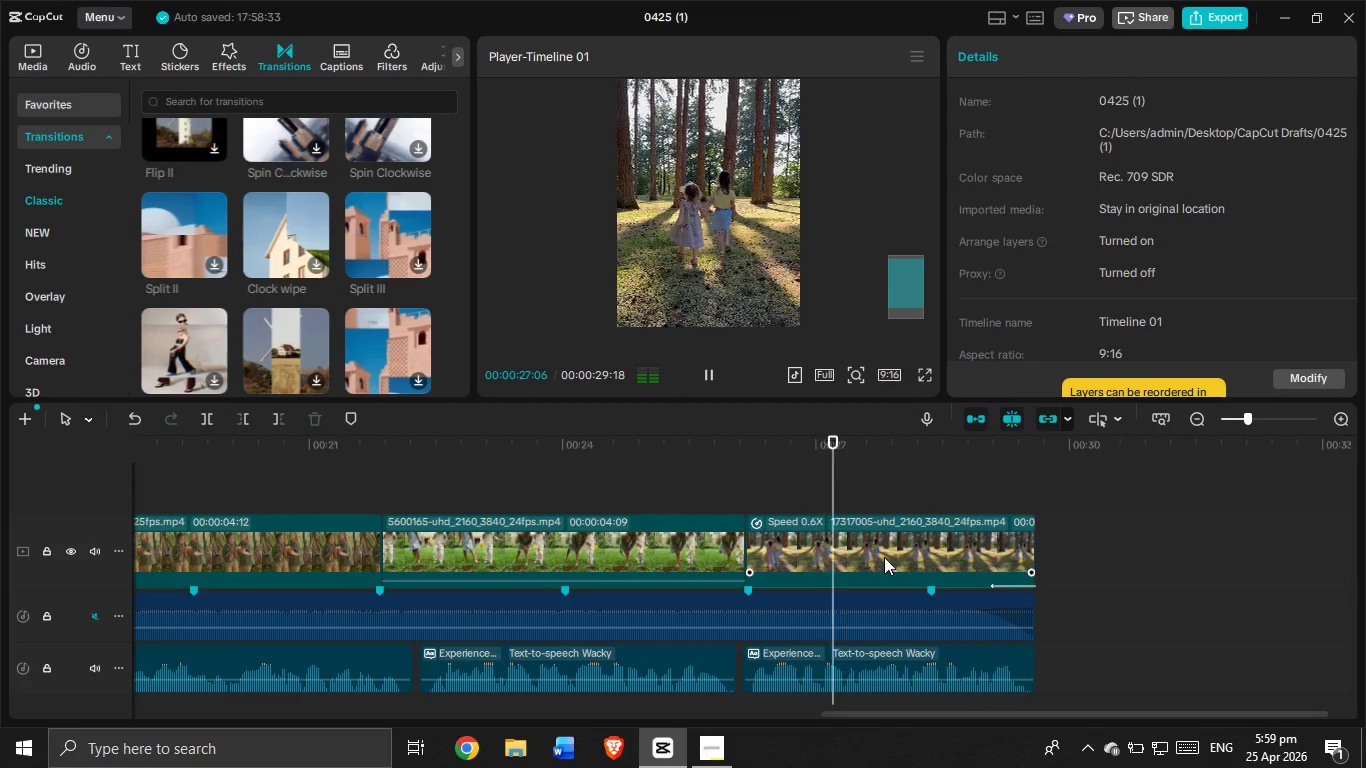 
wait(31.78)
 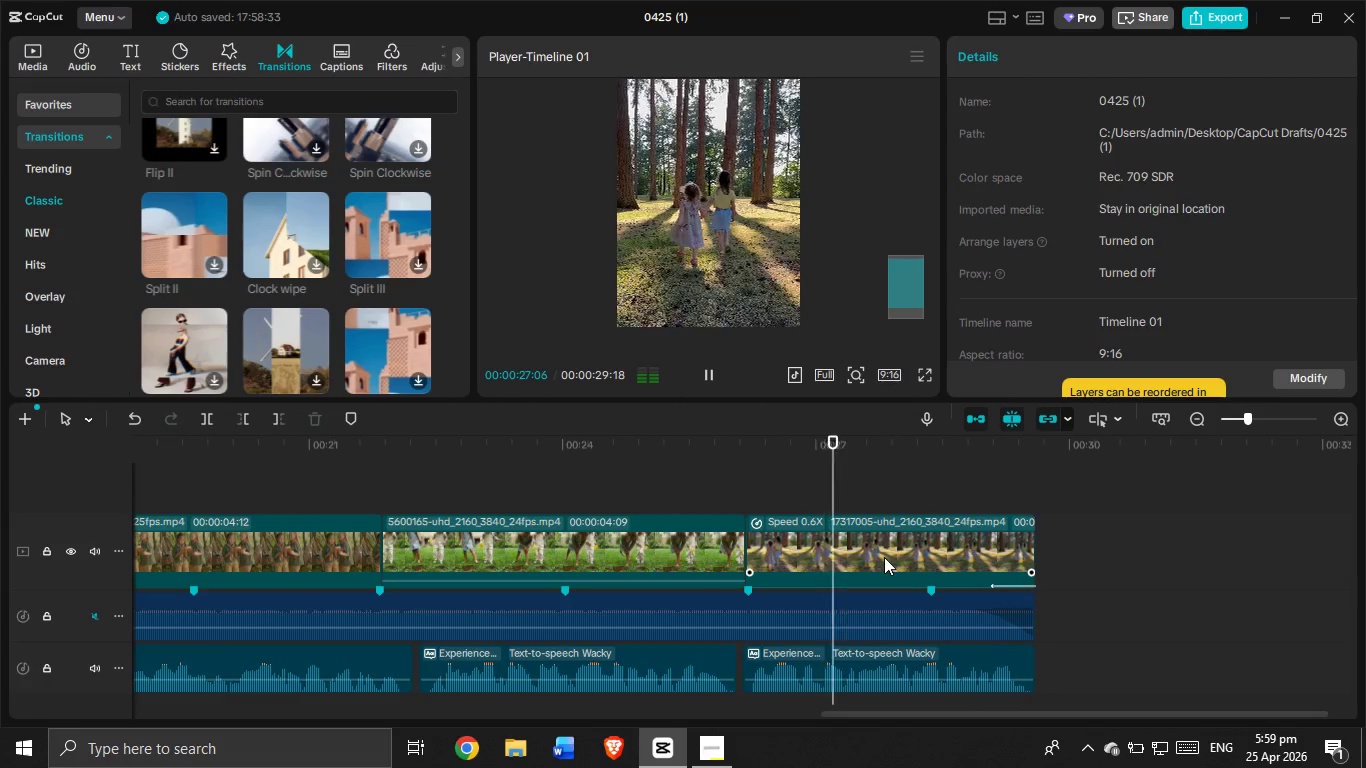 
left_click_drag(start_coordinate=[934, 664], to_coordinate=[924, 662])
 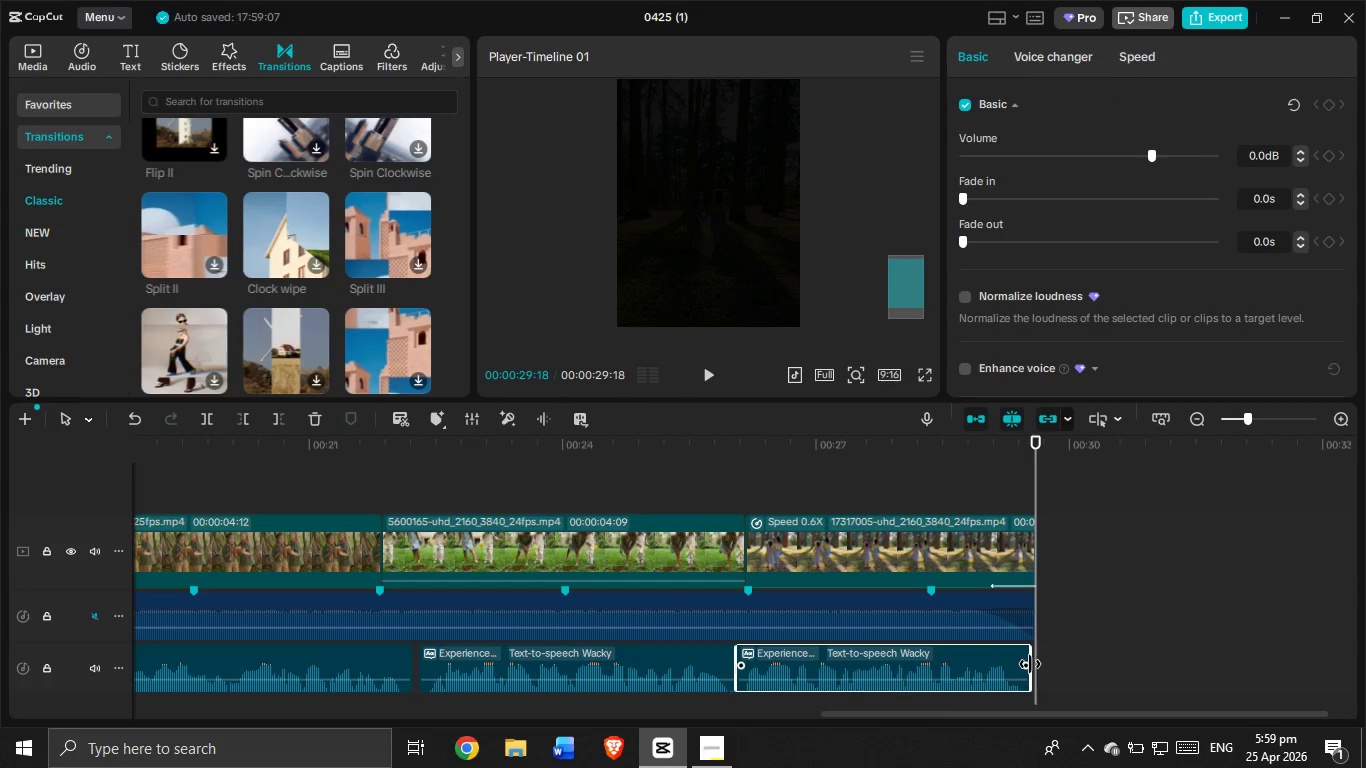 
left_click_drag(start_coordinate=[1031, 664], to_coordinate=[1053, 666])
 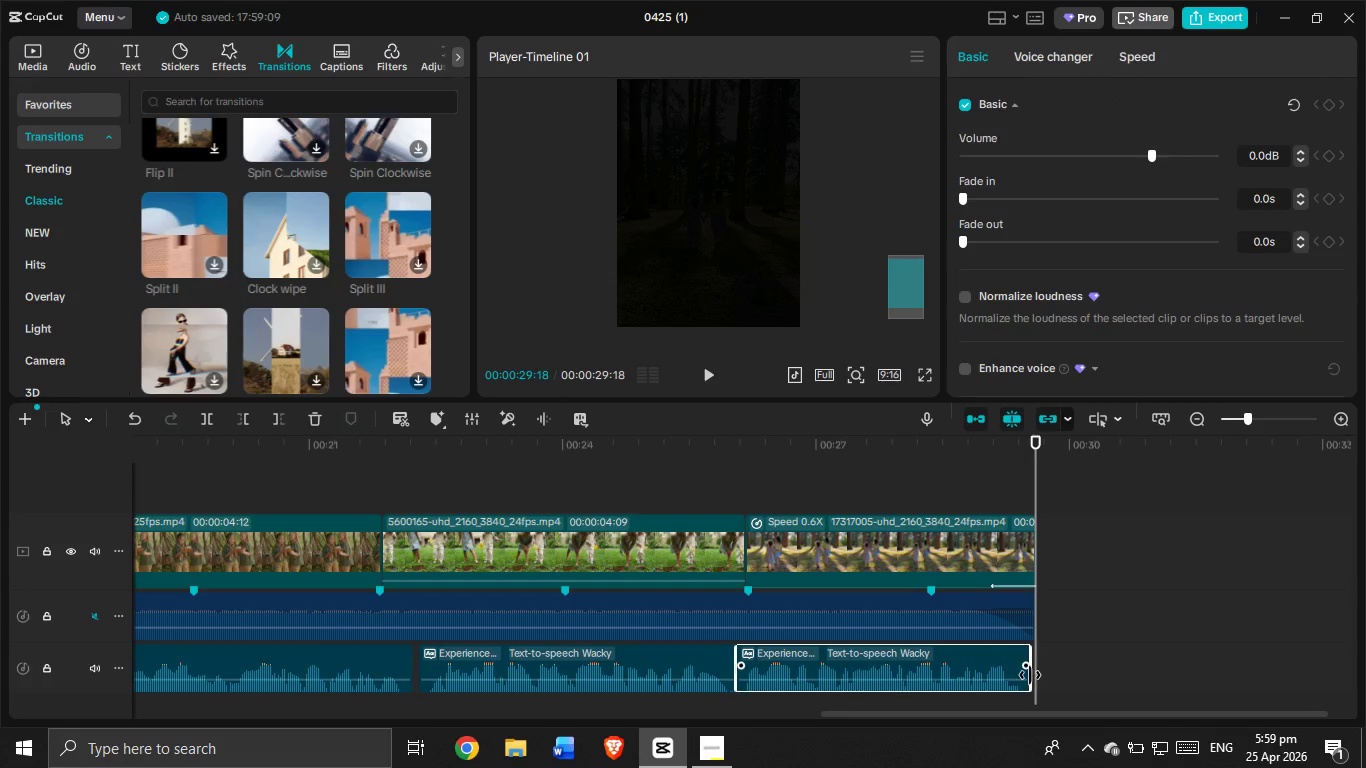 
left_click_drag(start_coordinate=[1030, 675], to_coordinate=[1043, 682])
 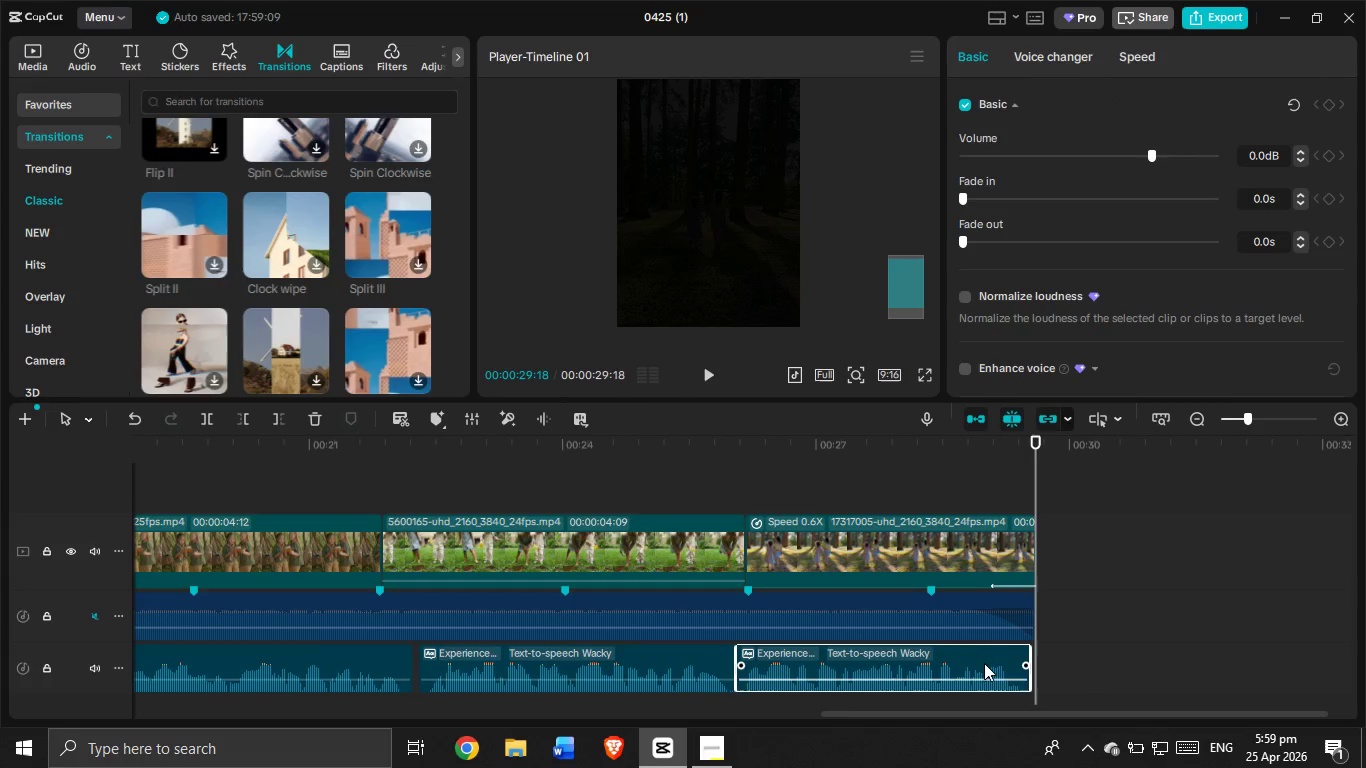 
left_click_drag(start_coordinate=[984, 663], to_coordinate=[993, 666])
 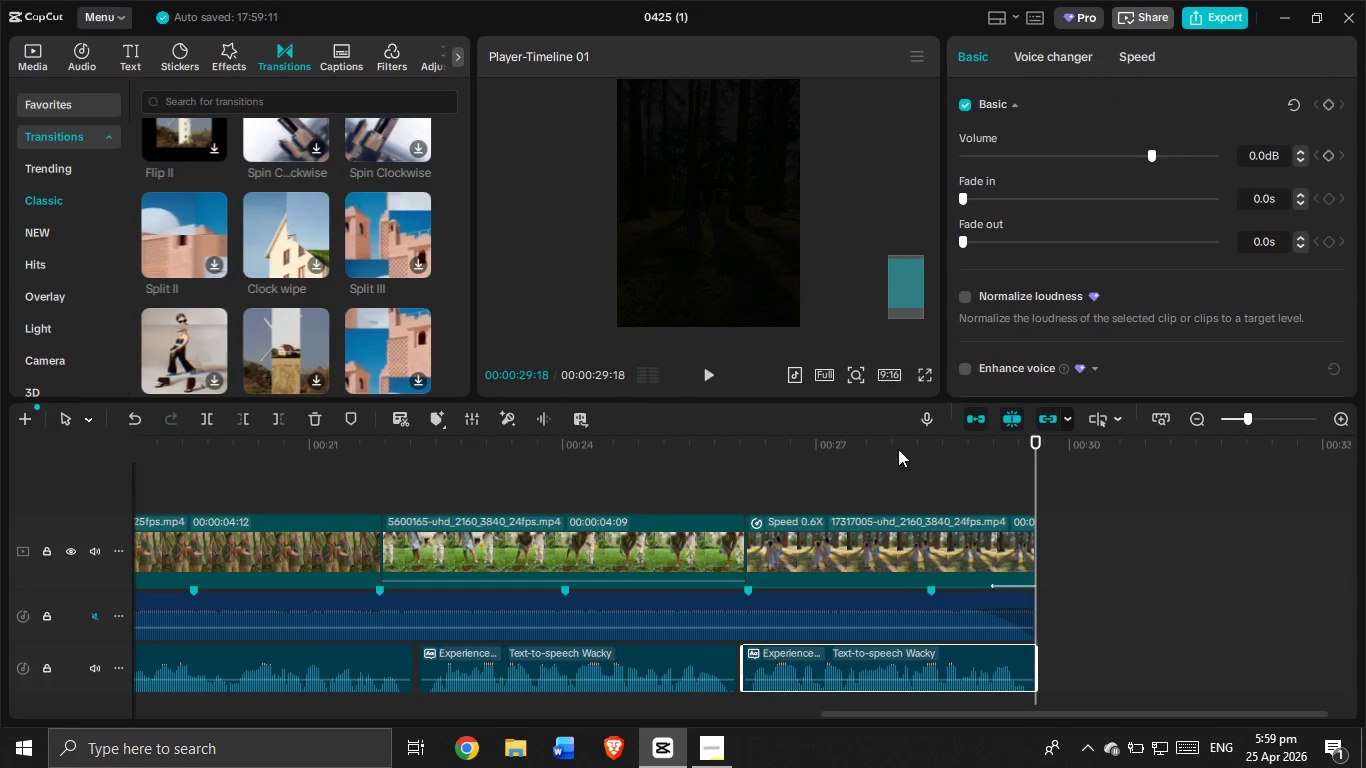 
left_click_drag(start_coordinate=[897, 450], to_coordinate=[839, 431])
 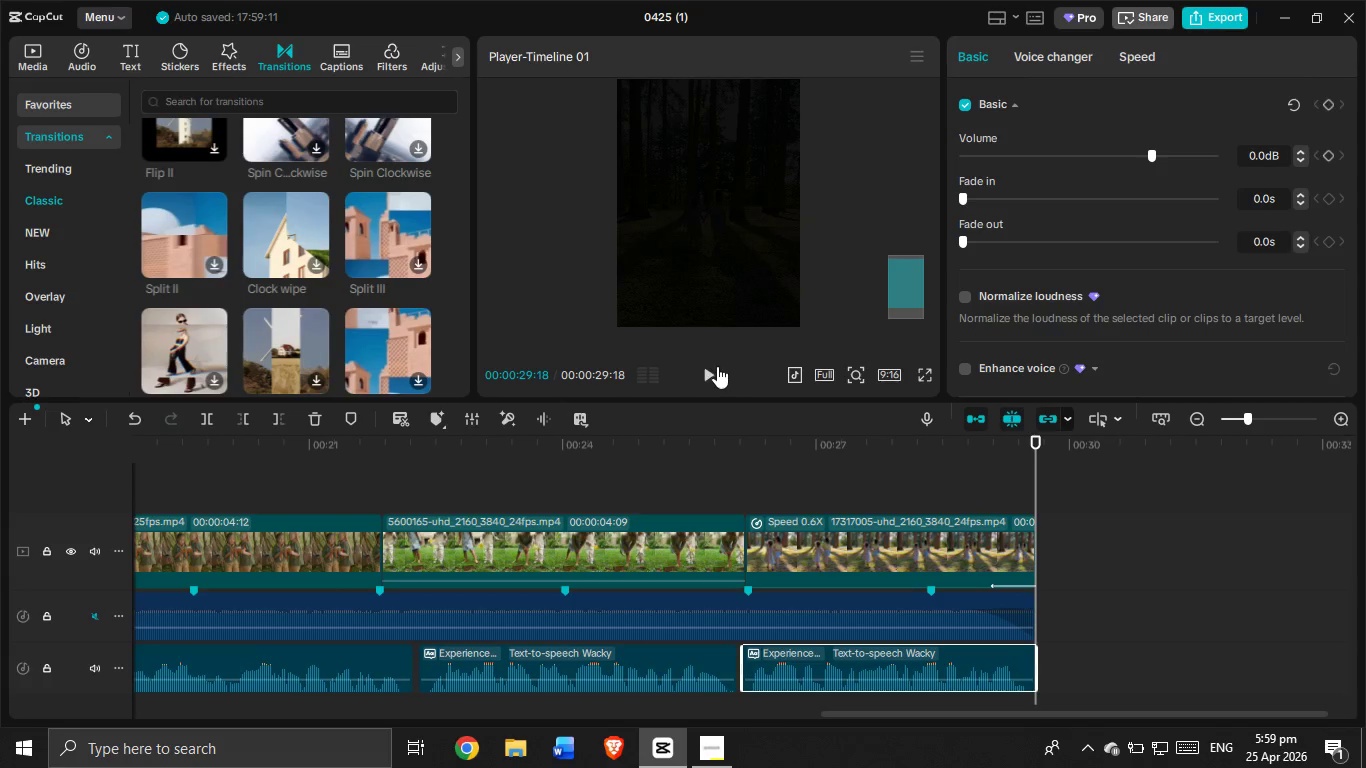 
wait(5.12)
 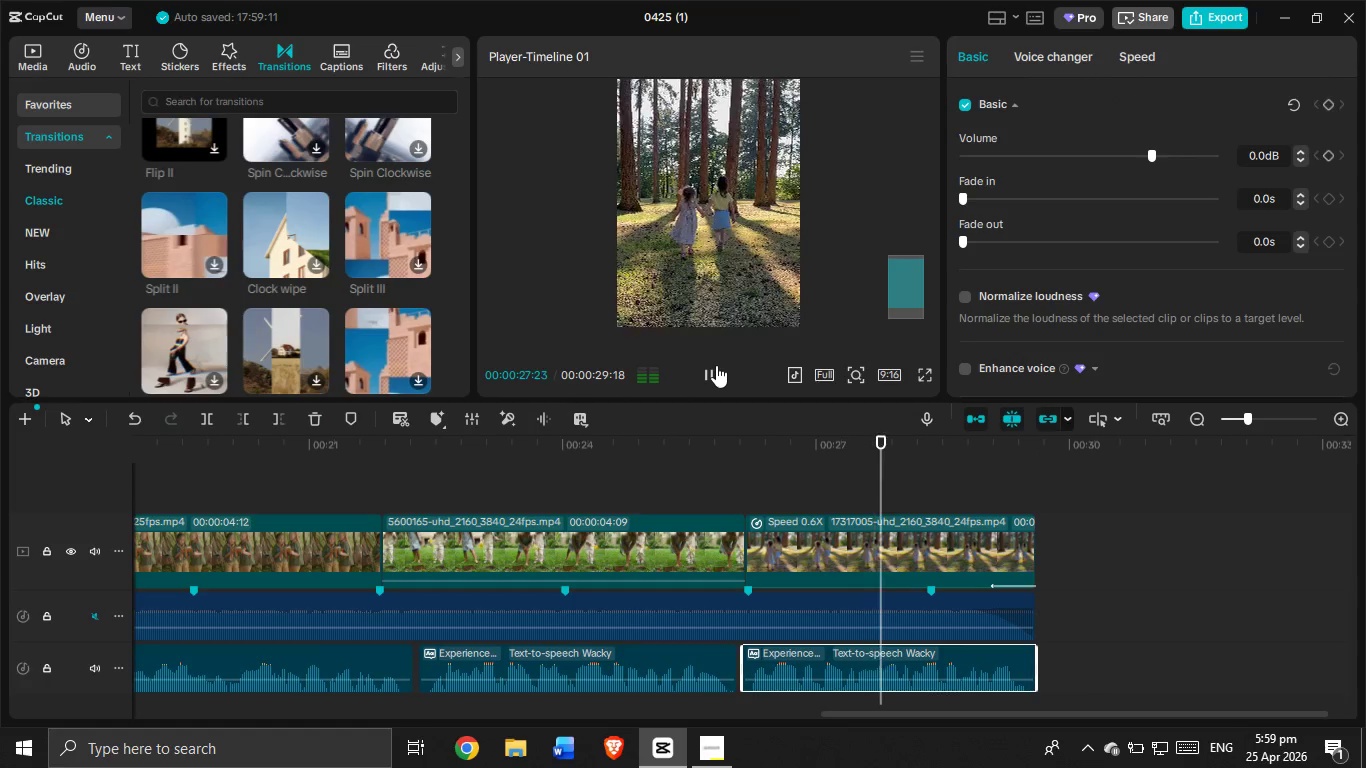 
left_click_drag(start_coordinate=[912, 441], to_coordinate=[805, 415])
 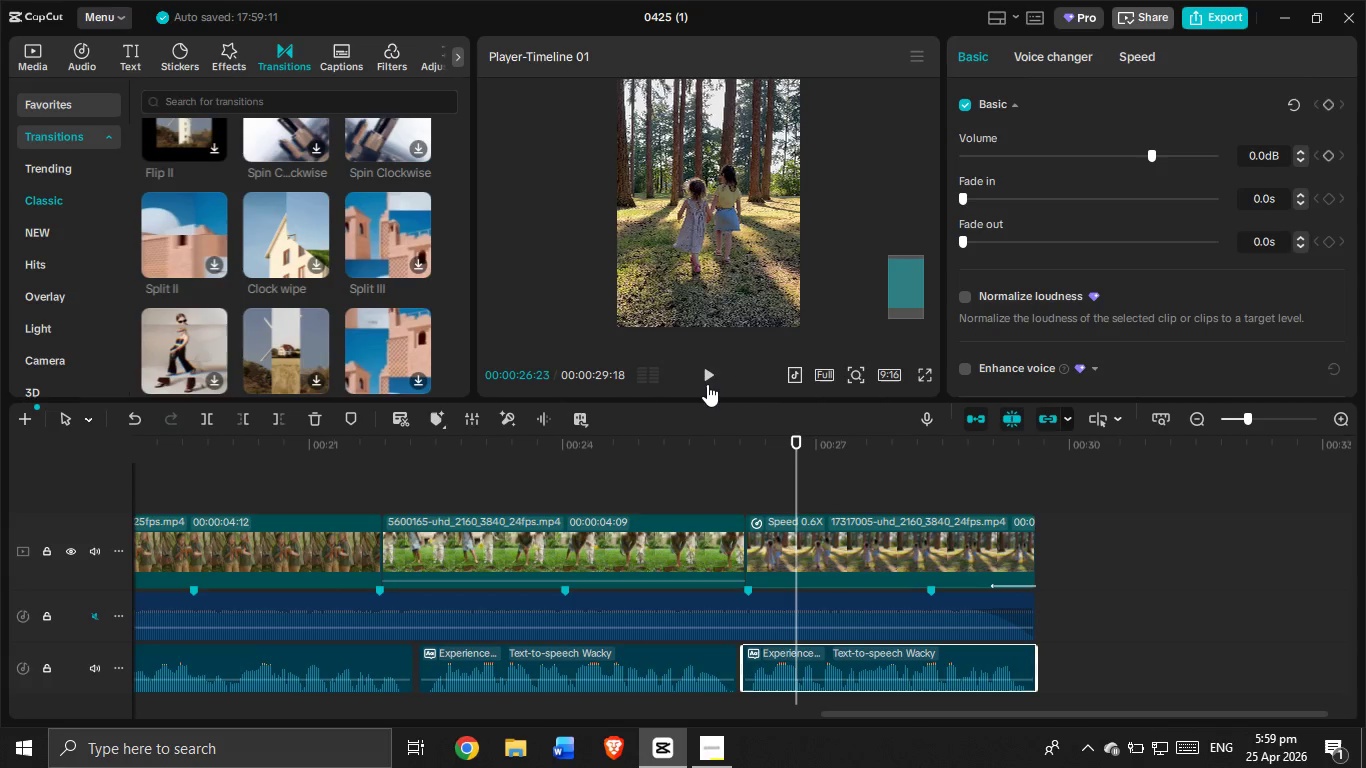 
left_click([706, 377])
 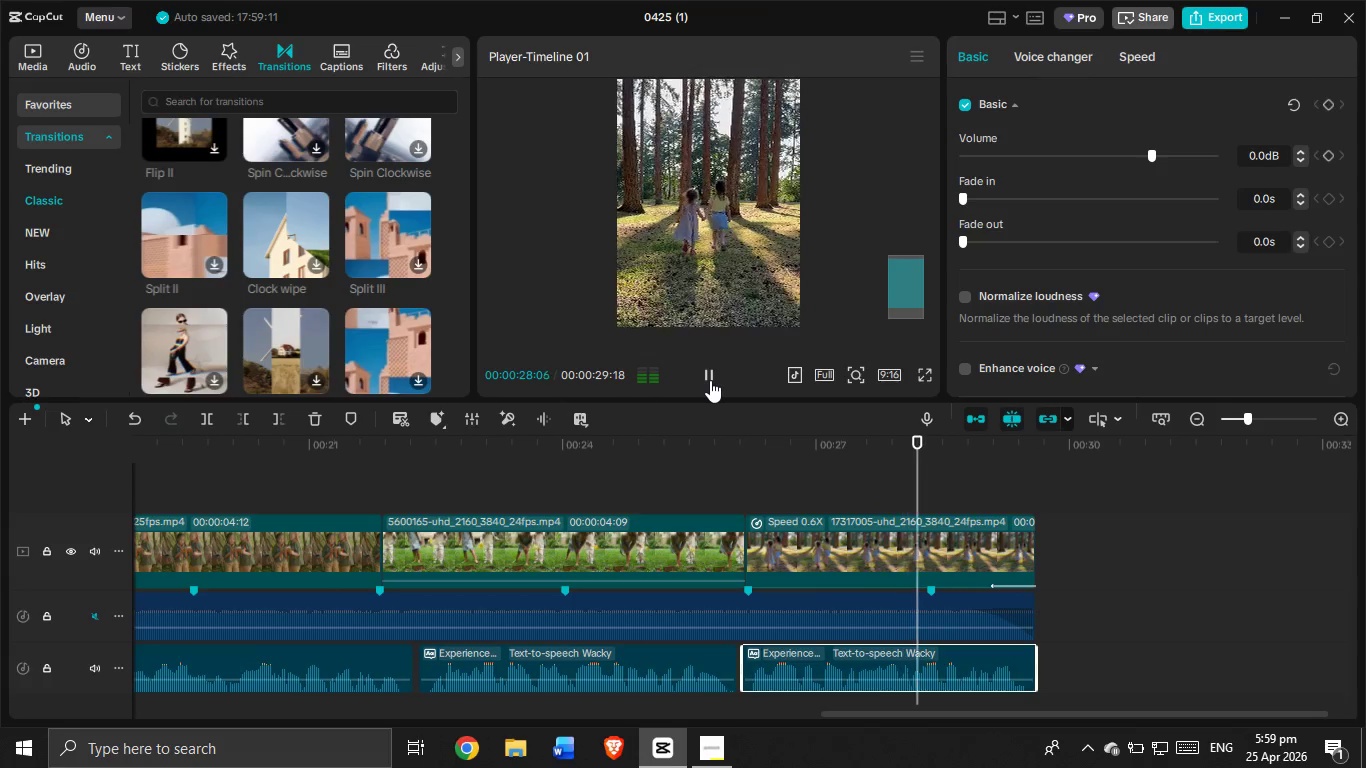 
left_click([710, 380])
 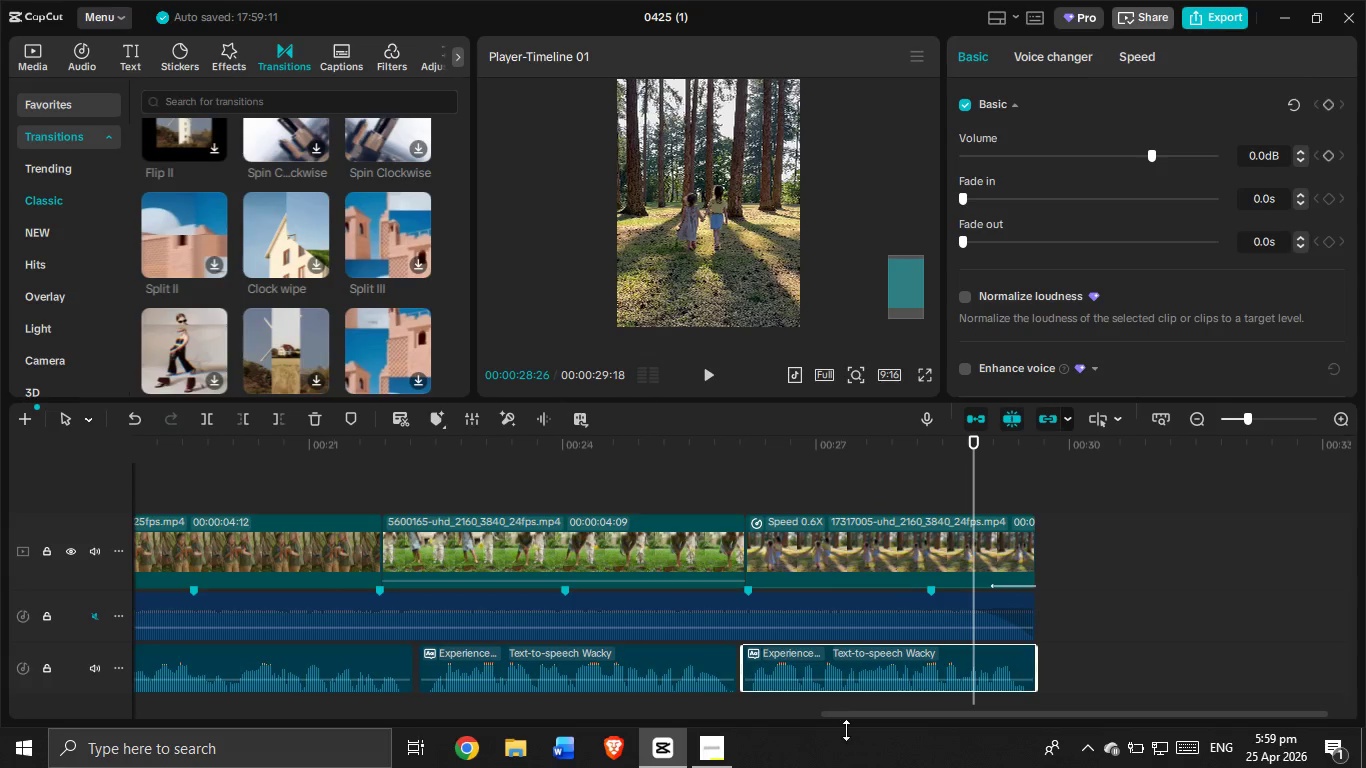 
left_click([857, 715])
 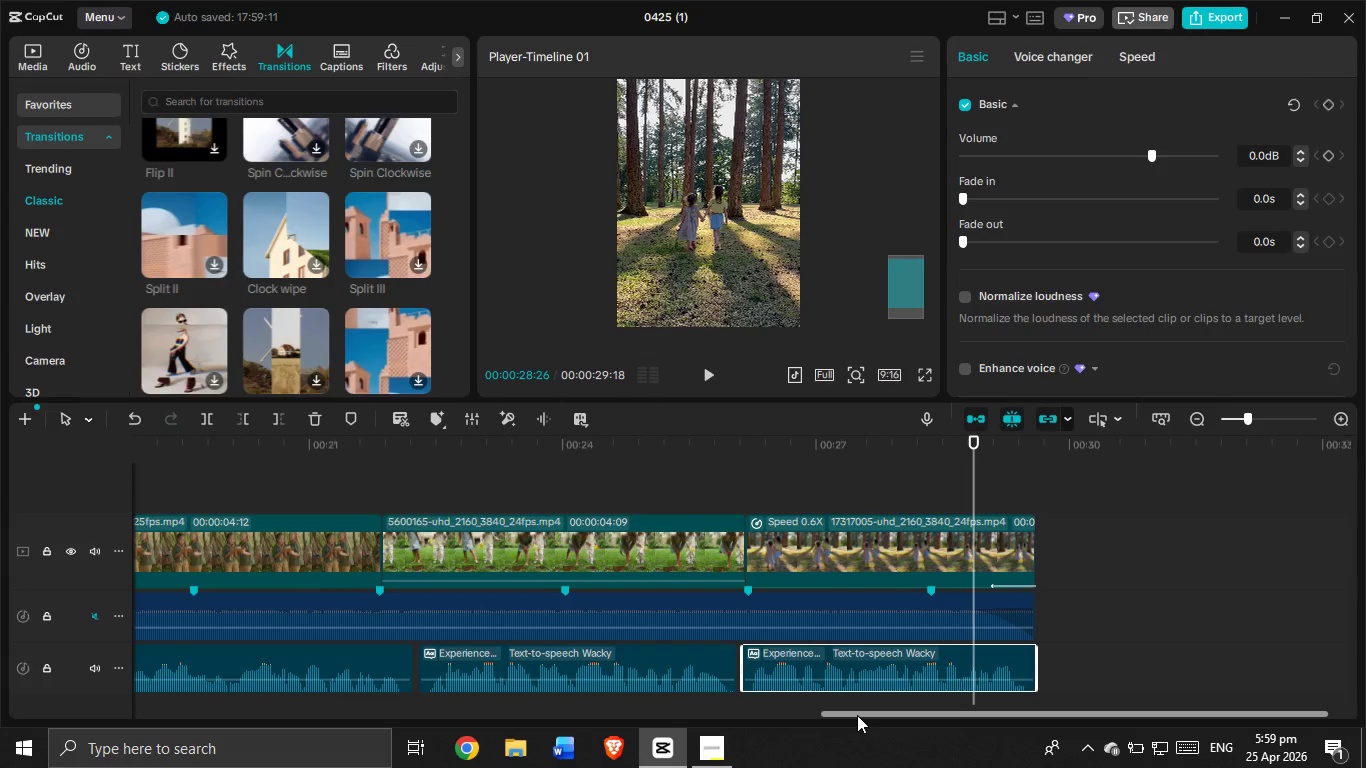 
left_click_drag(start_coordinate=[857, 715], to_coordinate=[0, 565])
 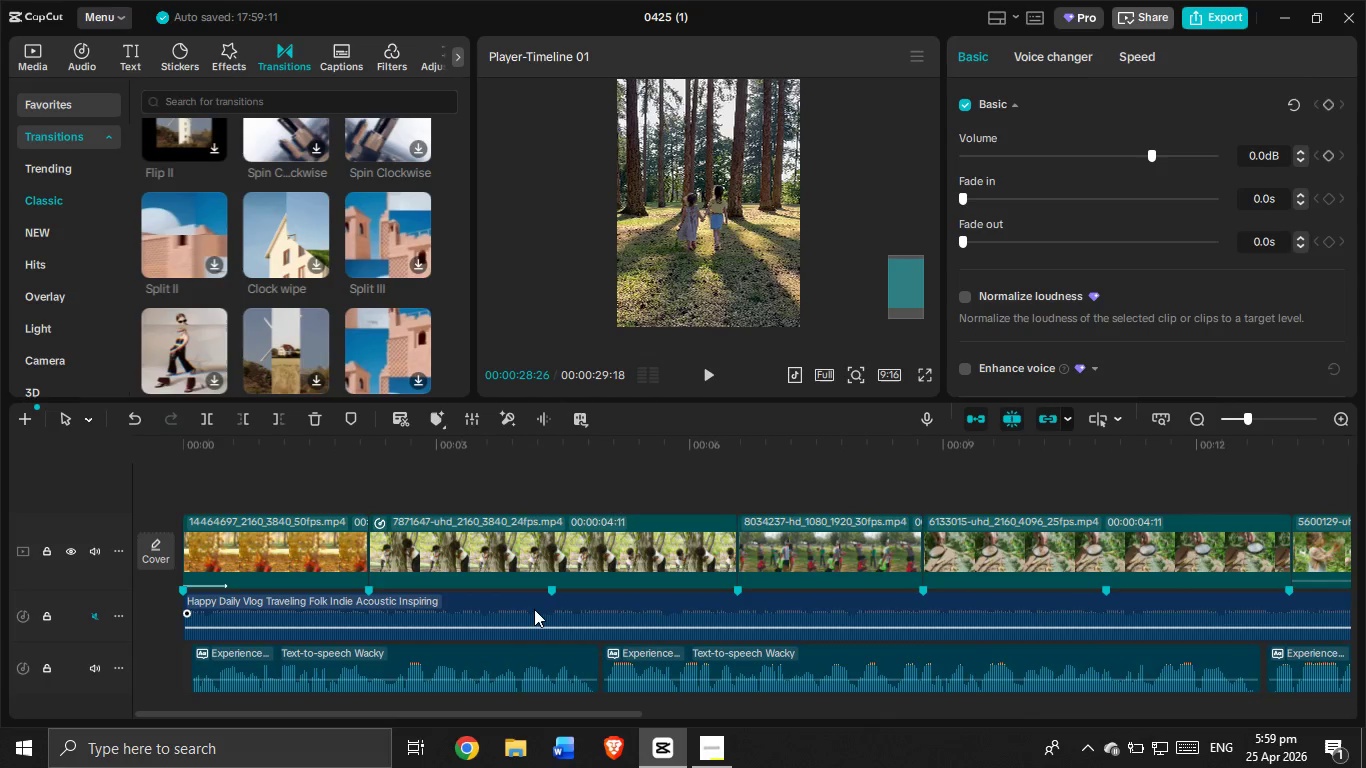 
key(Control+Z)
 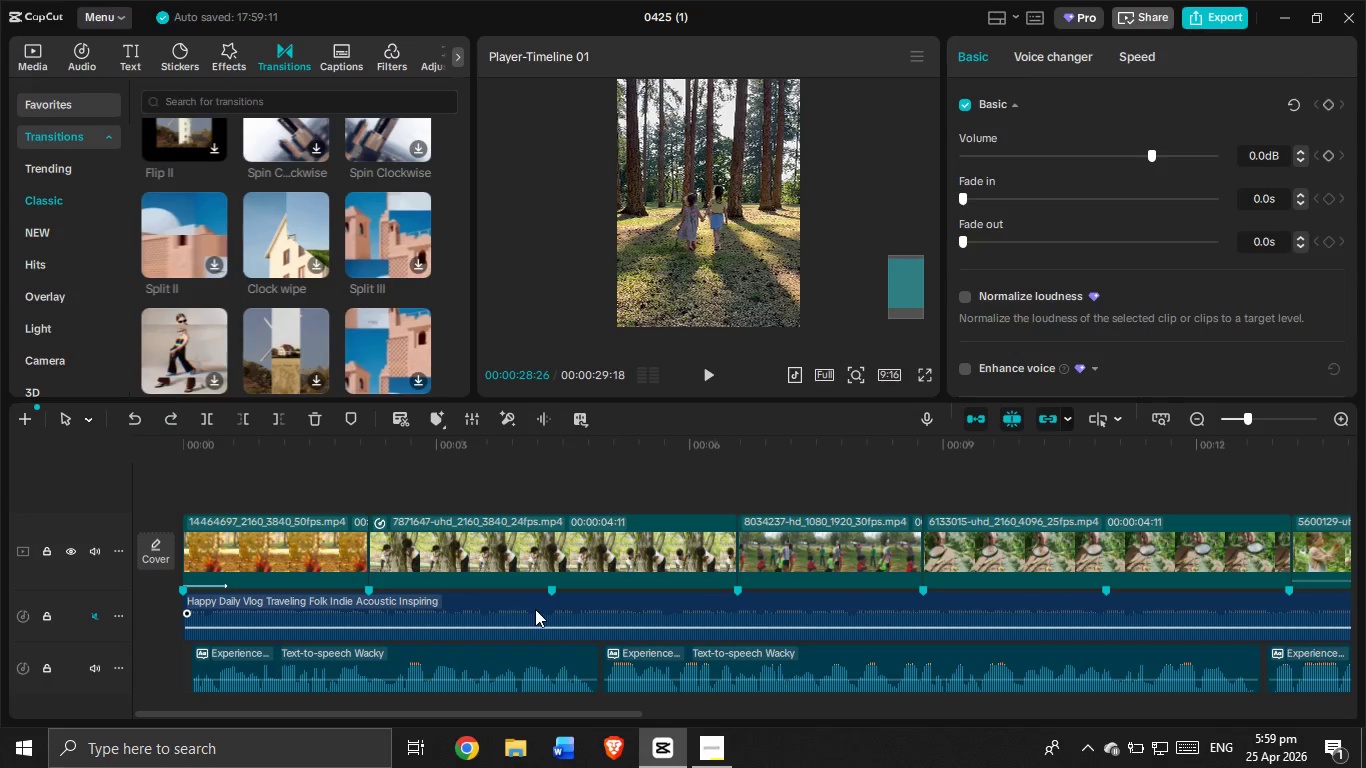 
key(Control+Z)
 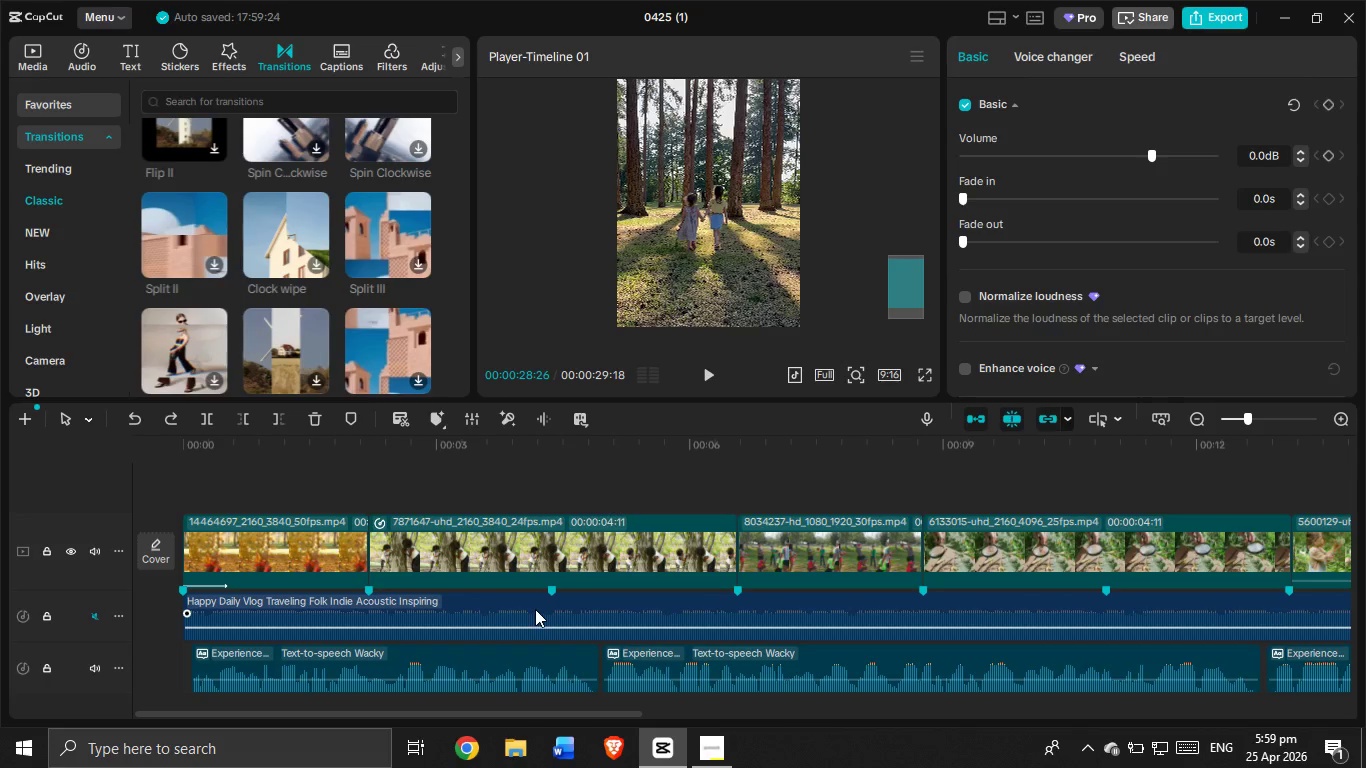 
key(Control+Z)
 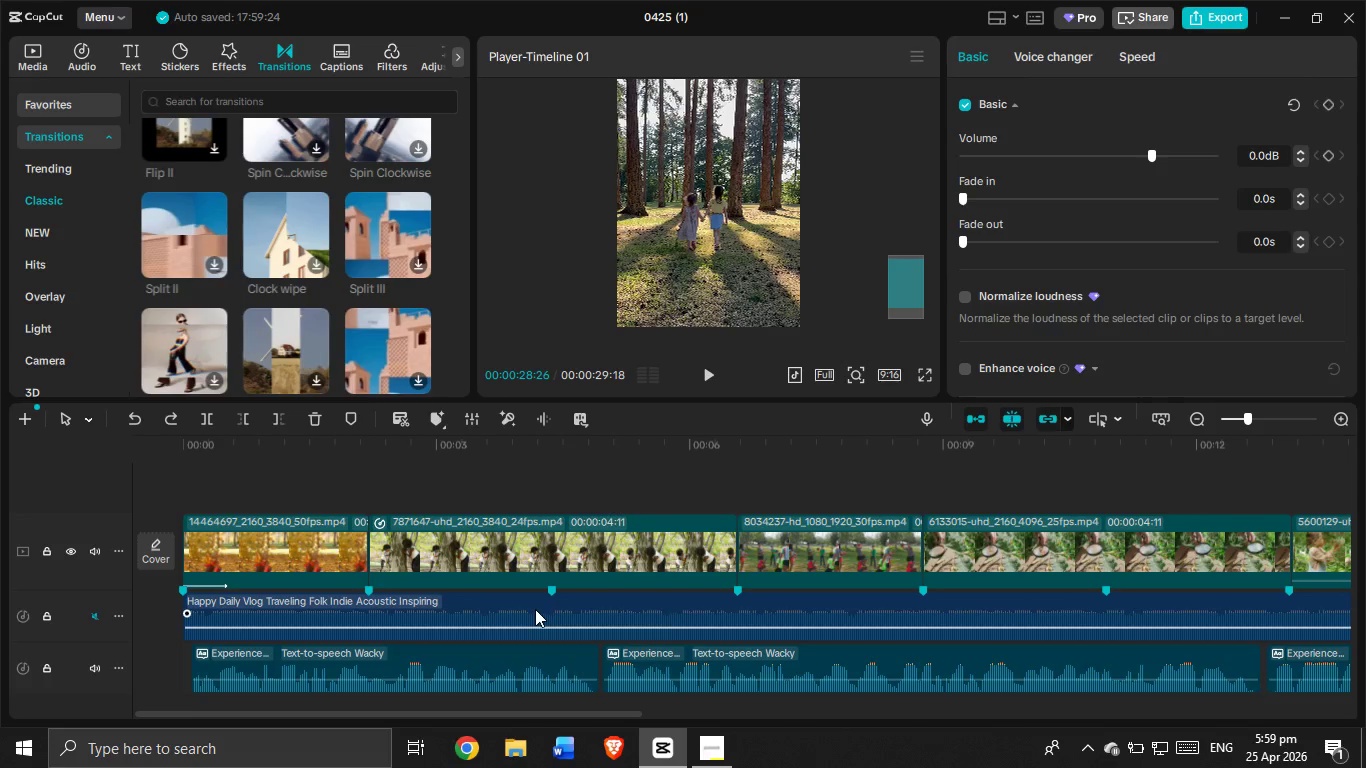 
key(Control+Z)
 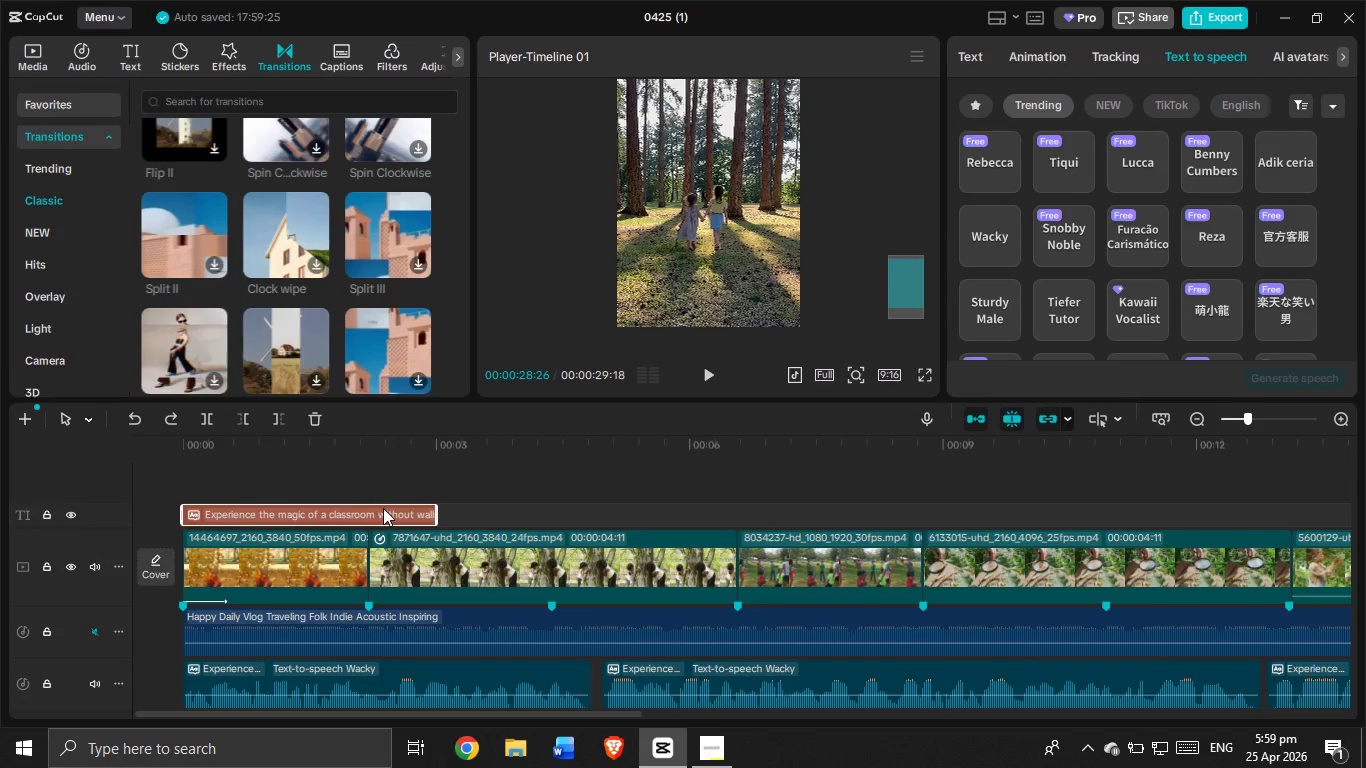 
key(Control+Shift+Z)
 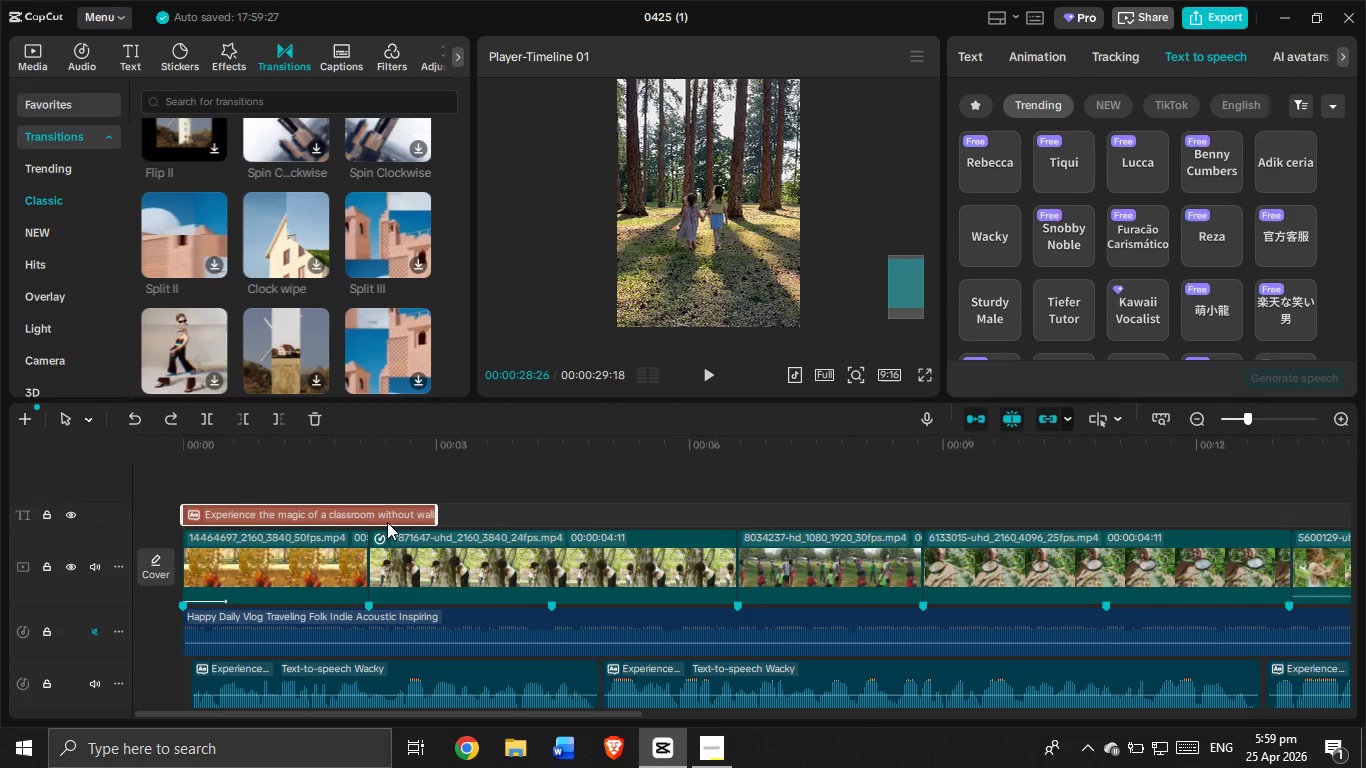 
left_click([388, 524])
 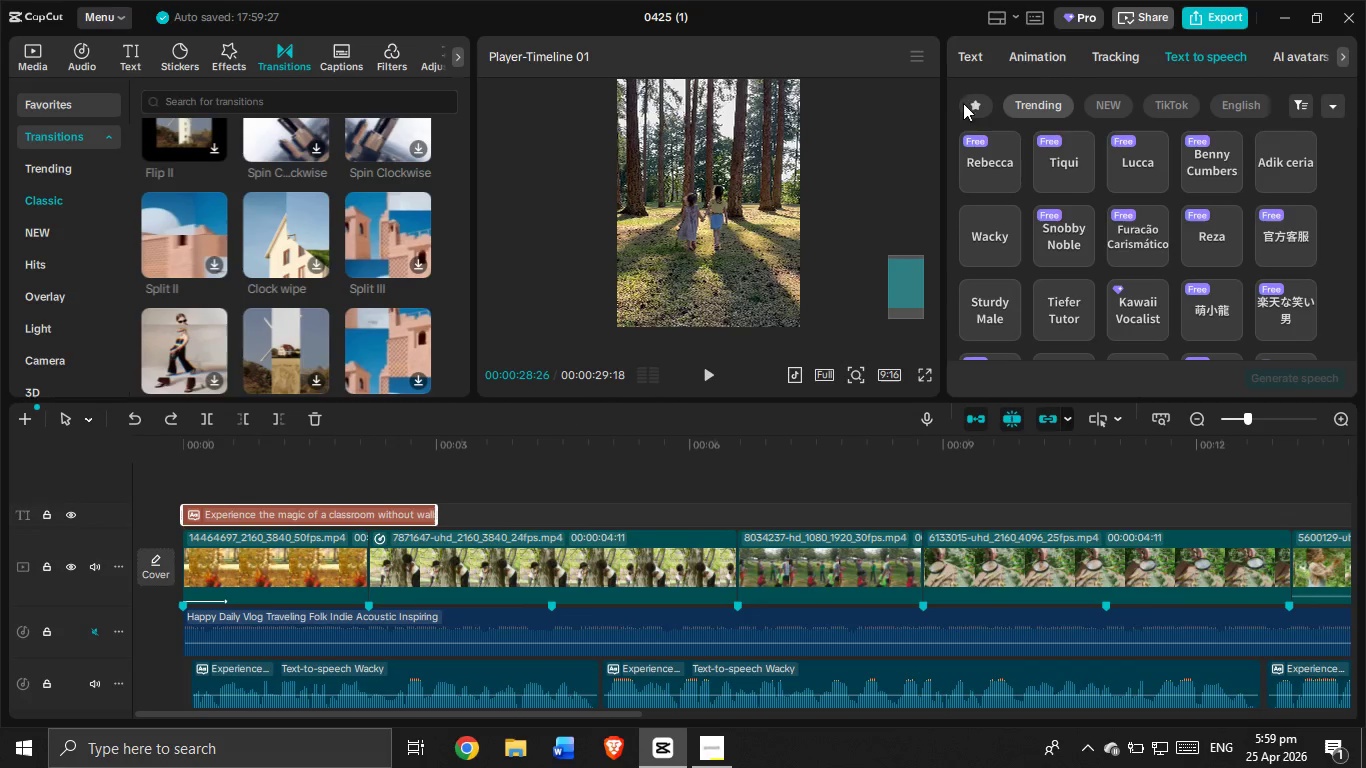 
left_click([980, 53])
 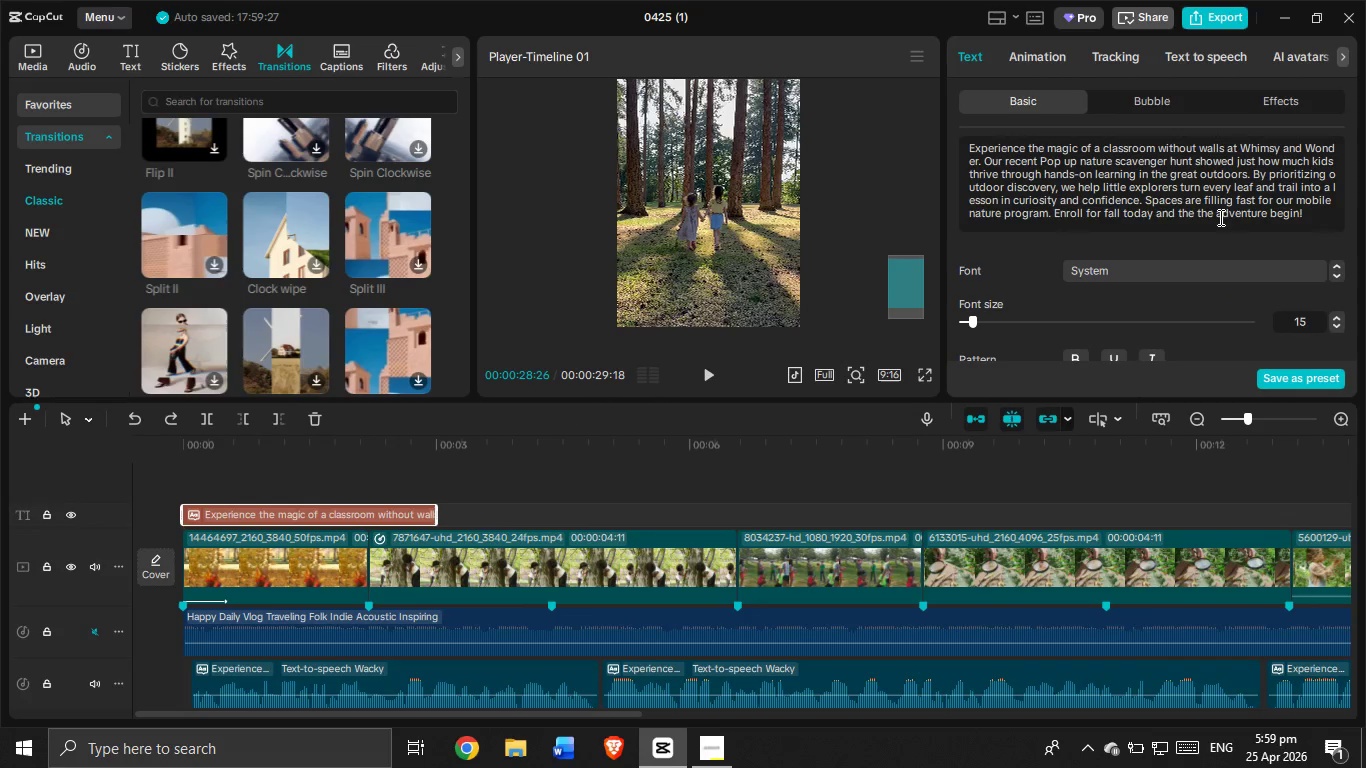 
left_click([1191, 214])
 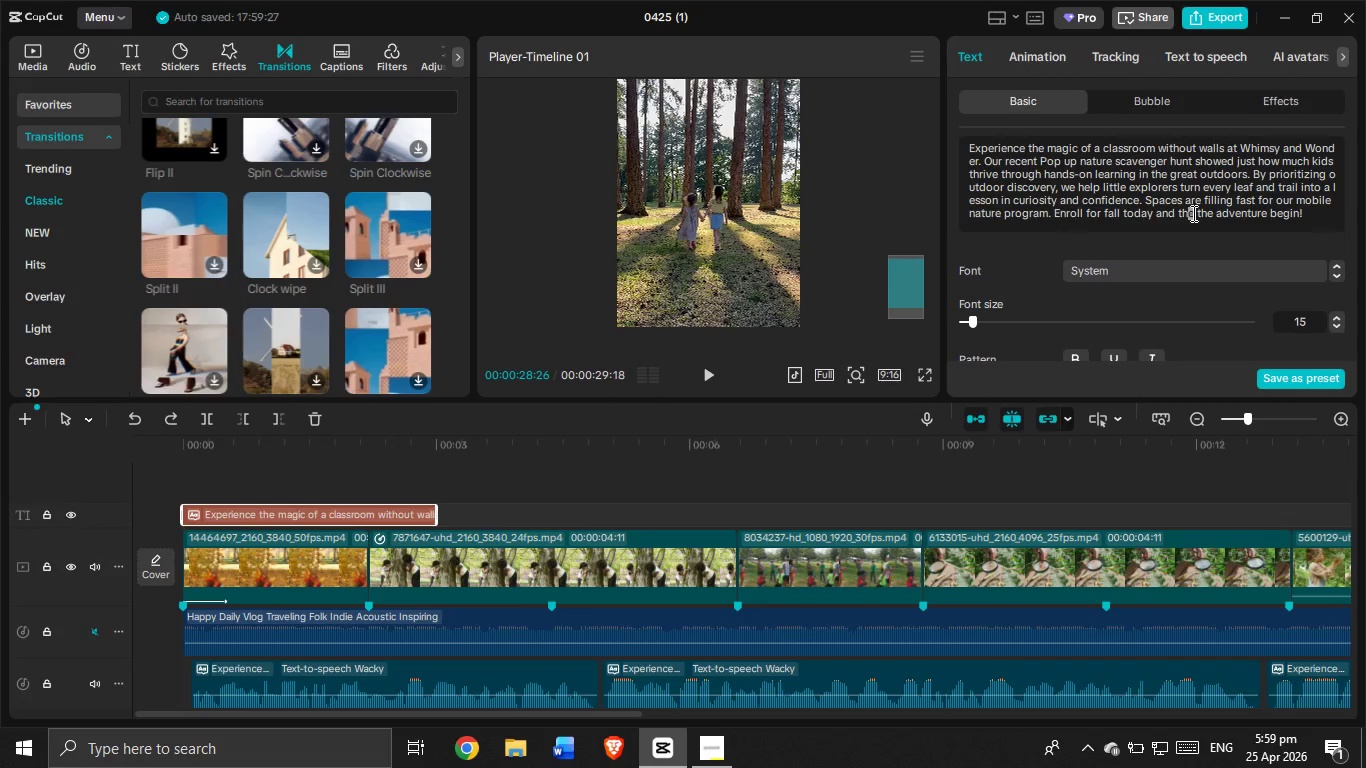 
key(Backspace)
key(Backspace)
key(Backspace)
type(ley)
key(Backspace)
type(t)
 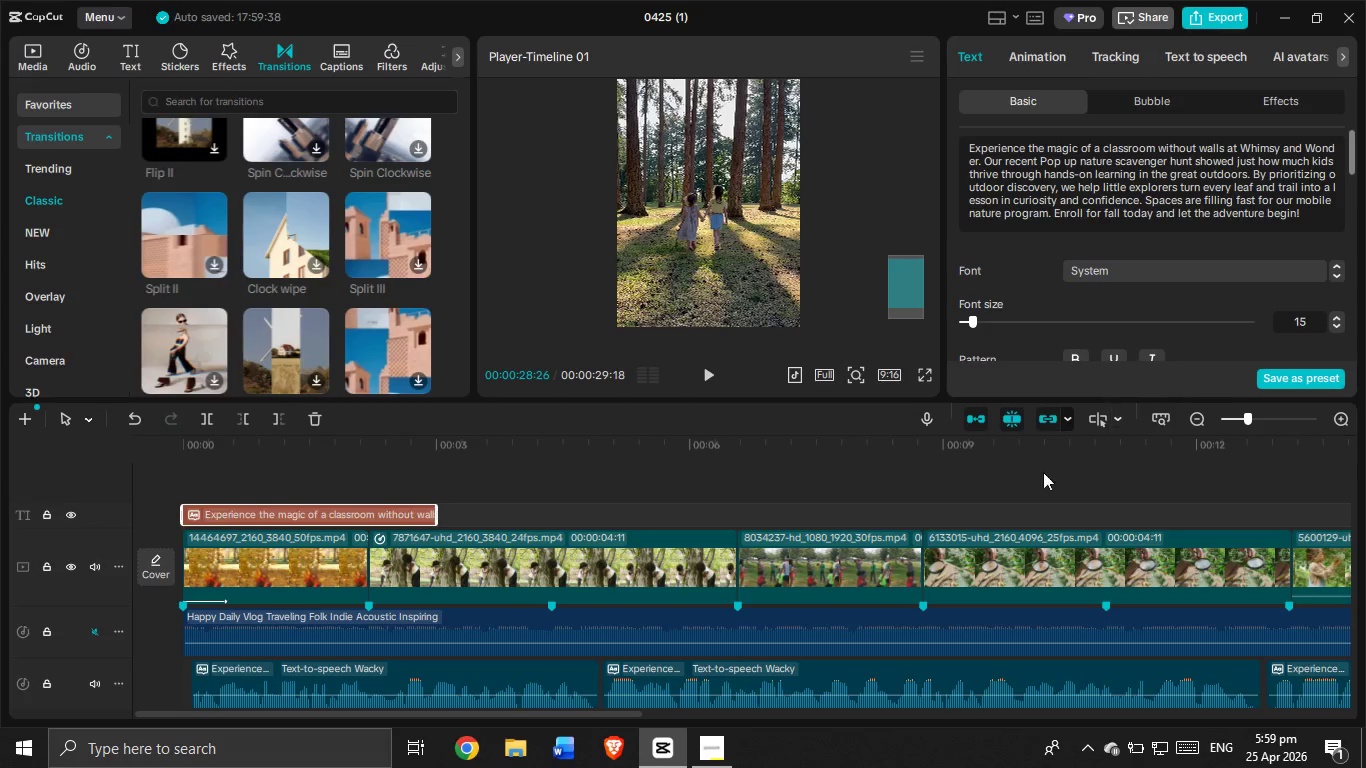 
hold_key(key=ControlLeft, duration=1.27)
 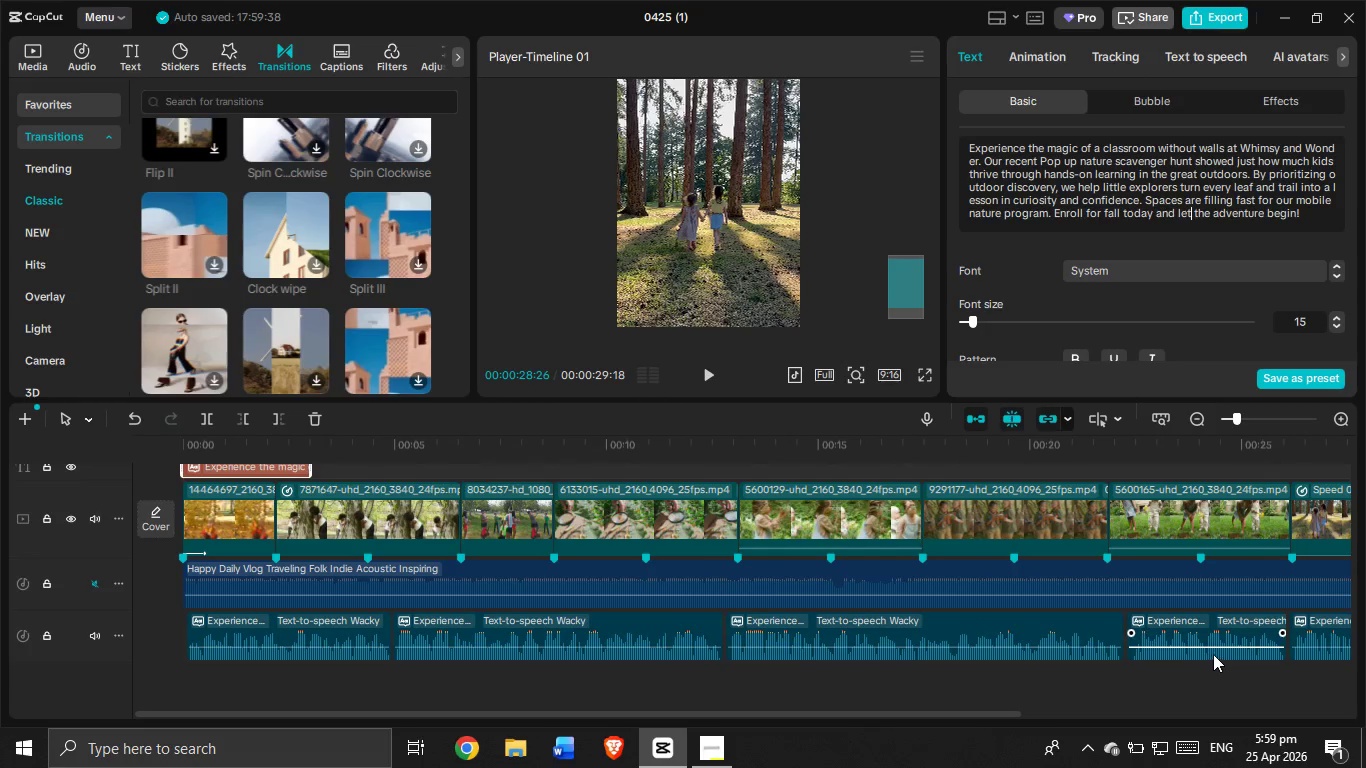 
hold_key(key=ControlLeft, duration=0.56)
 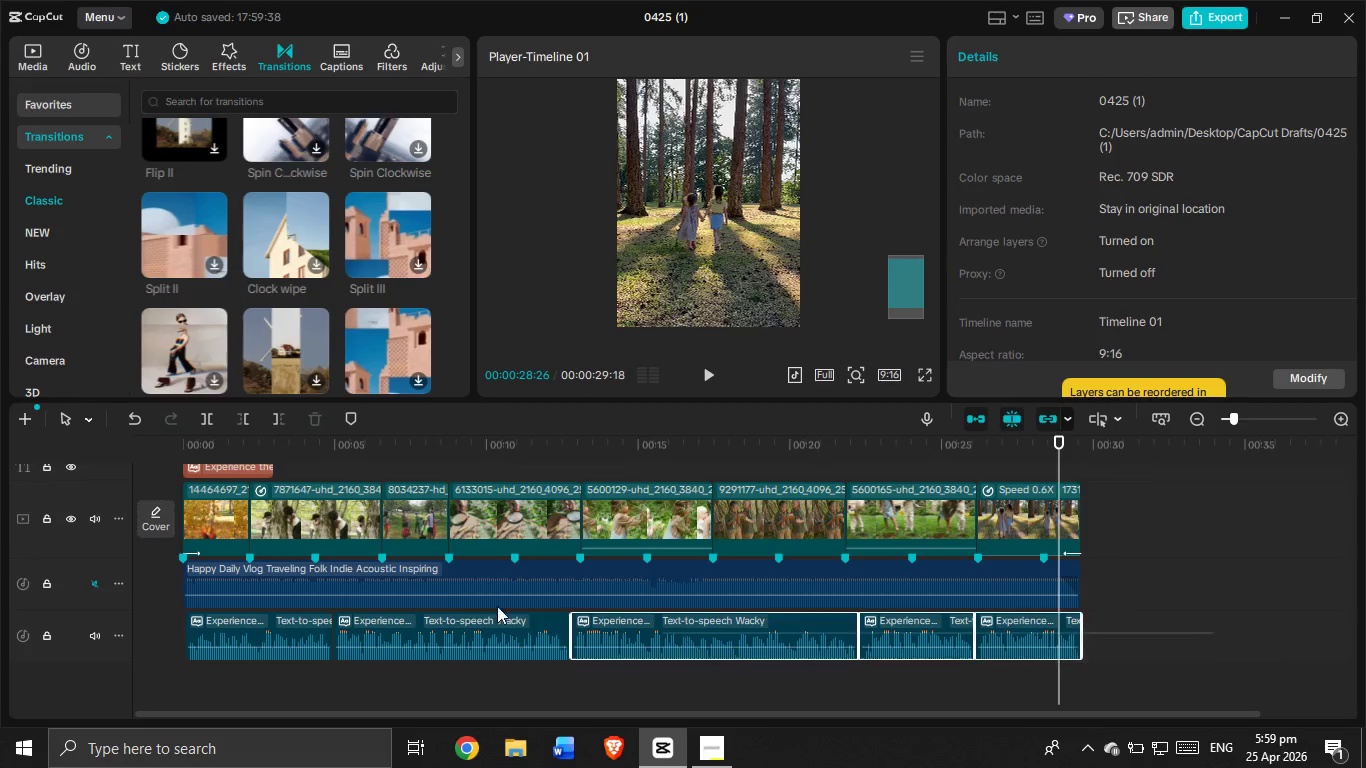 
scroll: coordinate [1019, 614], scroll_direction: down, amount: 19.0
 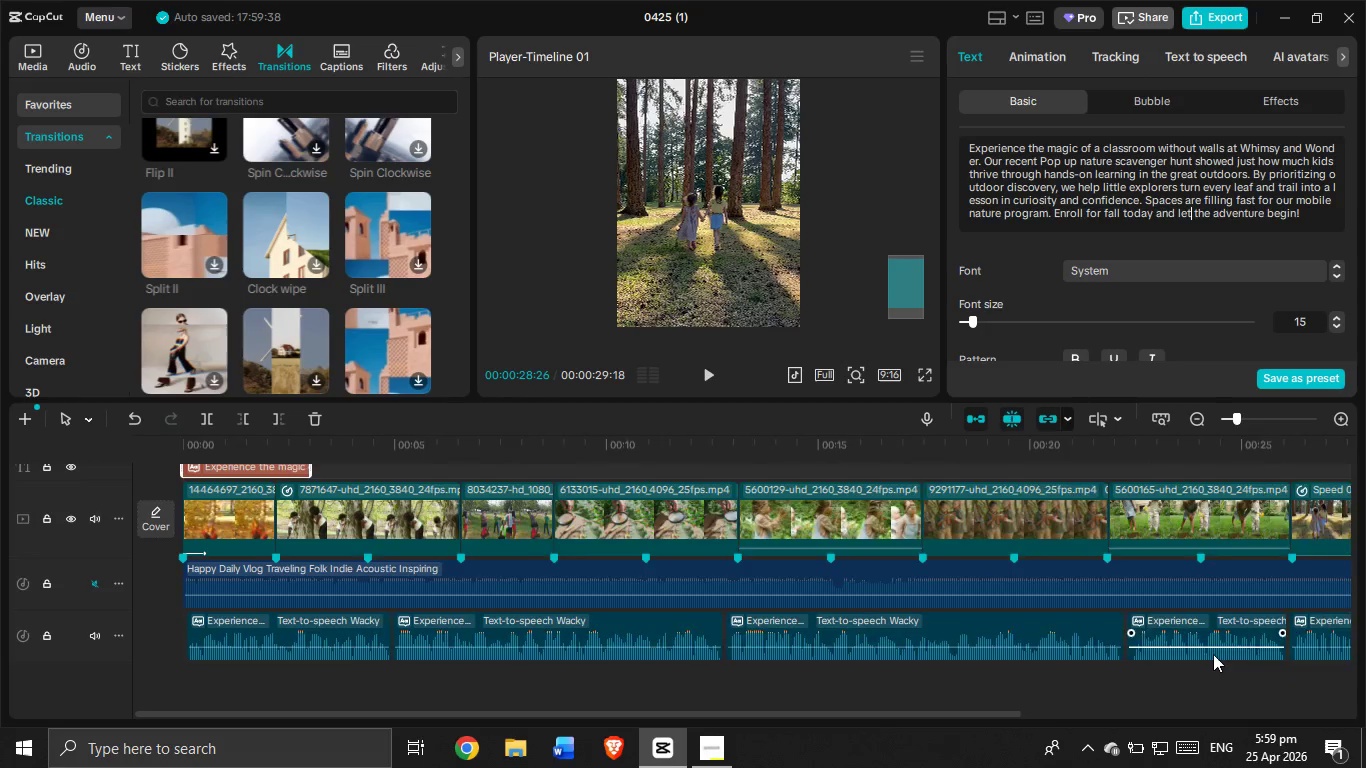 
left_click_drag(start_coordinate=[1213, 634], to_coordinate=[169, 635])
 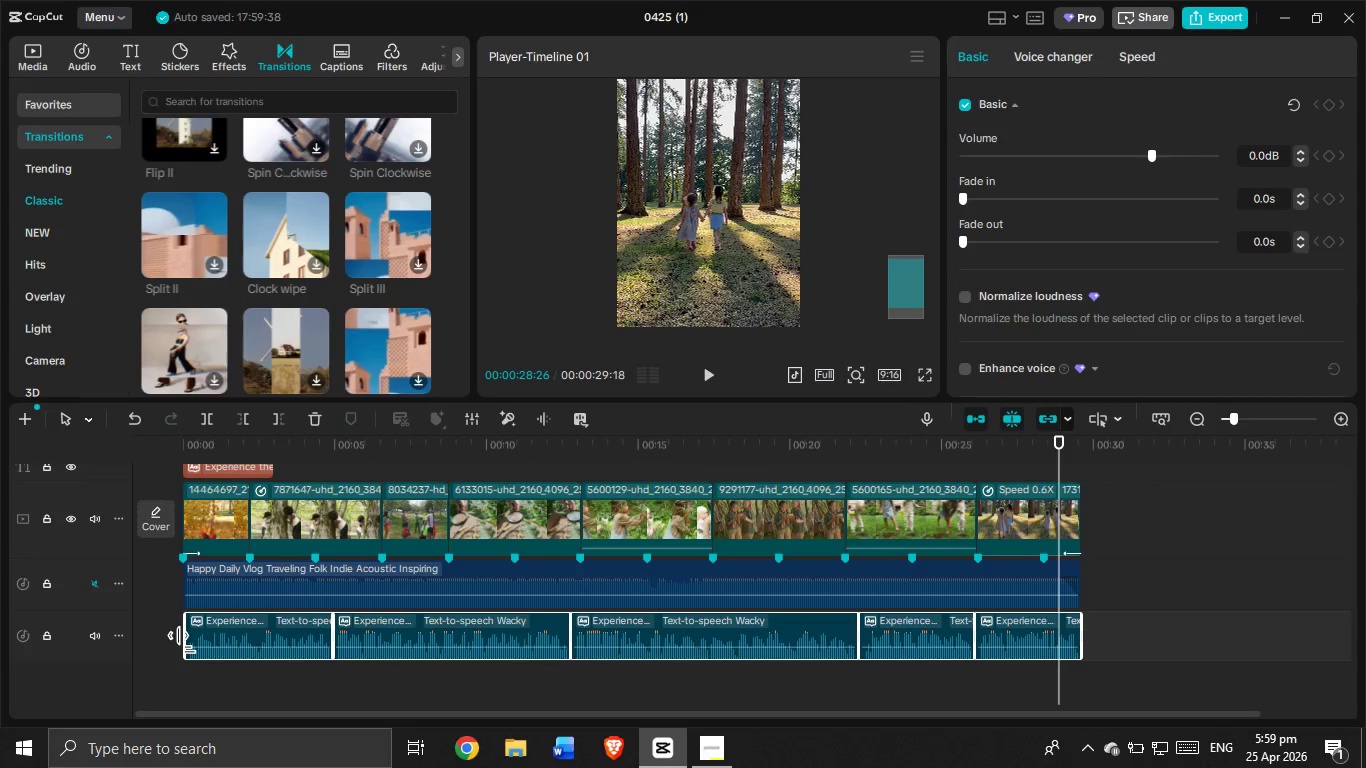 
scroll: coordinate [1213, 655], scroll_direction: down, amount: 4.0
 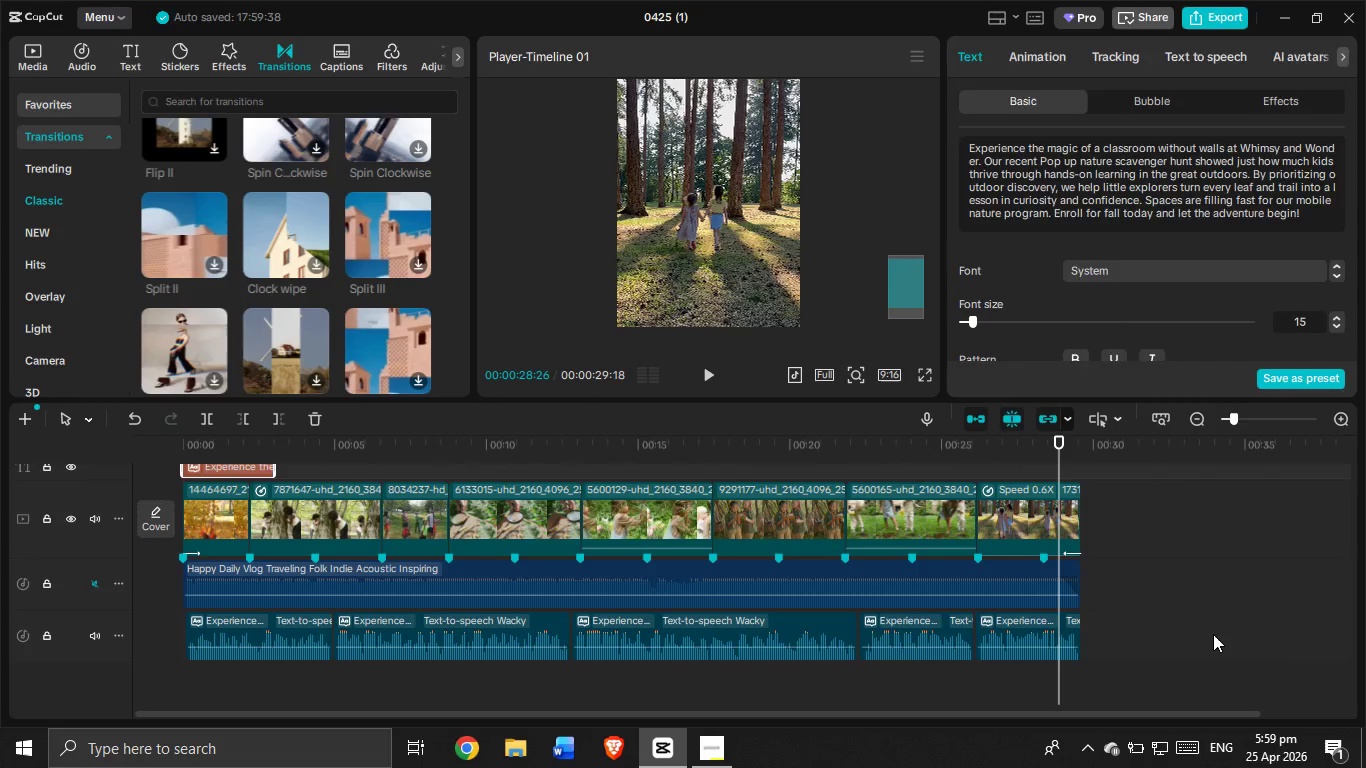 
key(Backspace)
 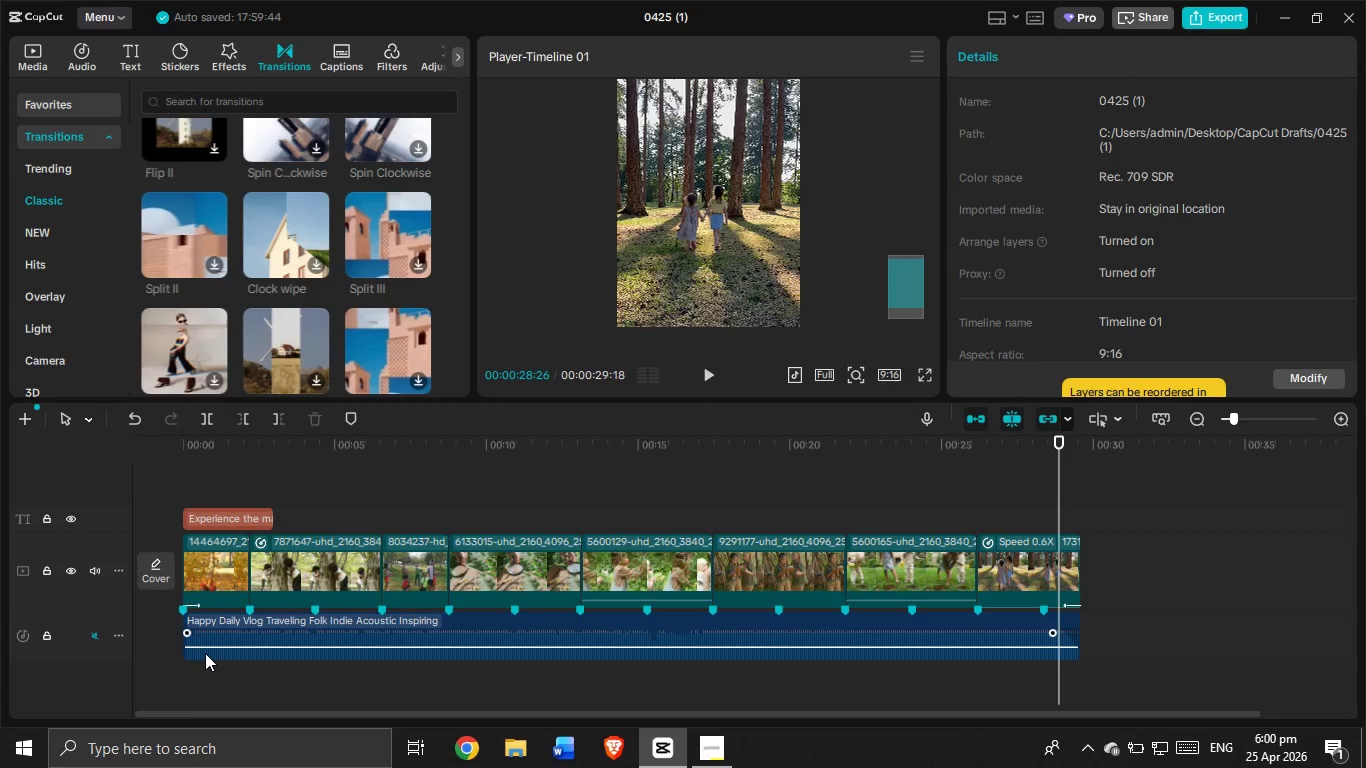 
wait(24.33)
 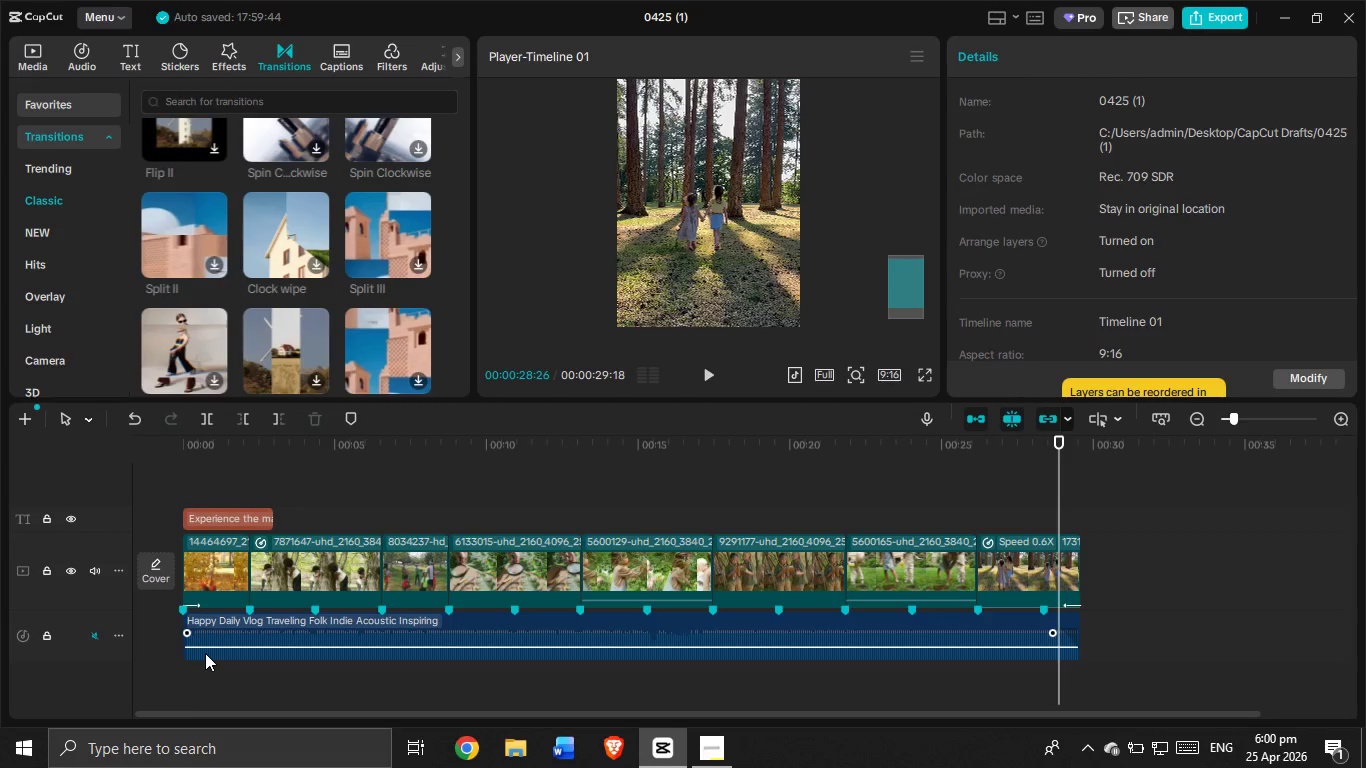 
left_click_drag(start_coordinate=[306, 438], to_coordinate=[111, 459])
 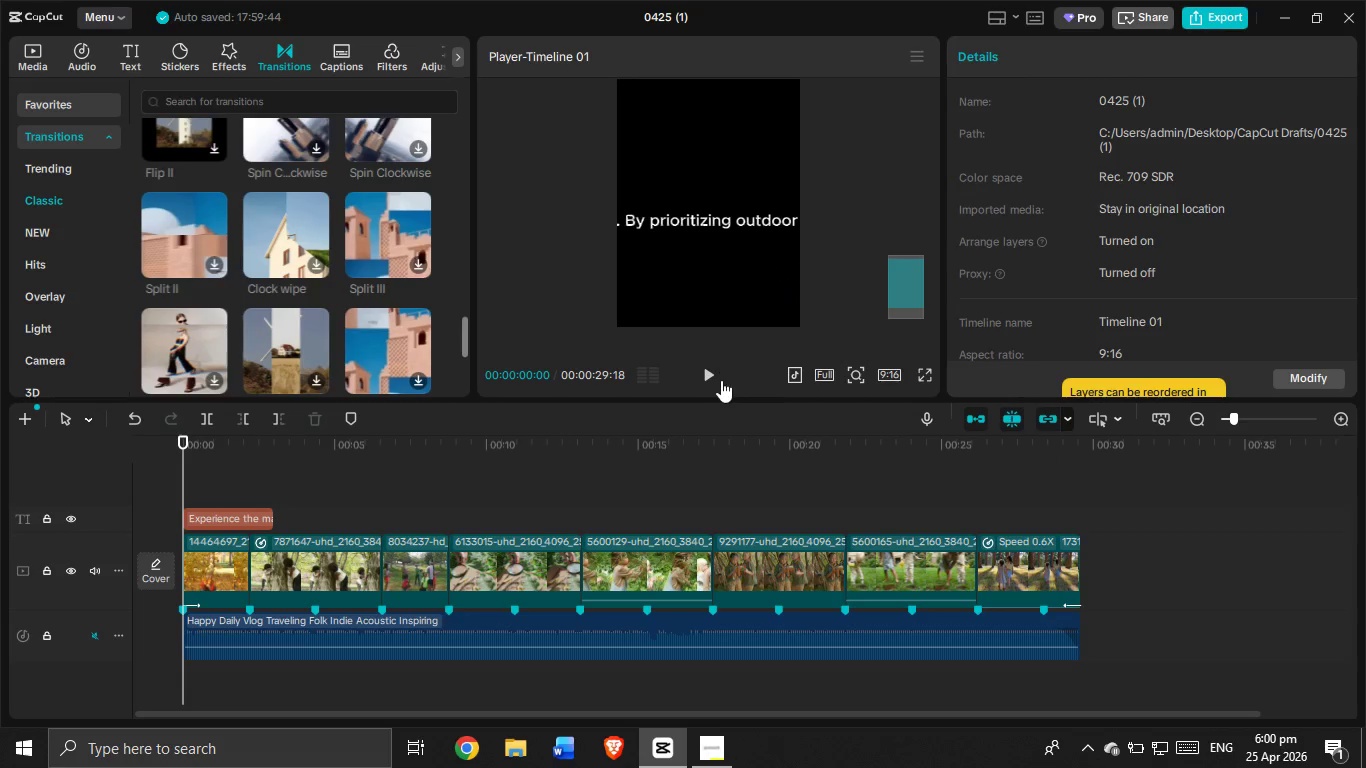 
left_click([718, 383])
 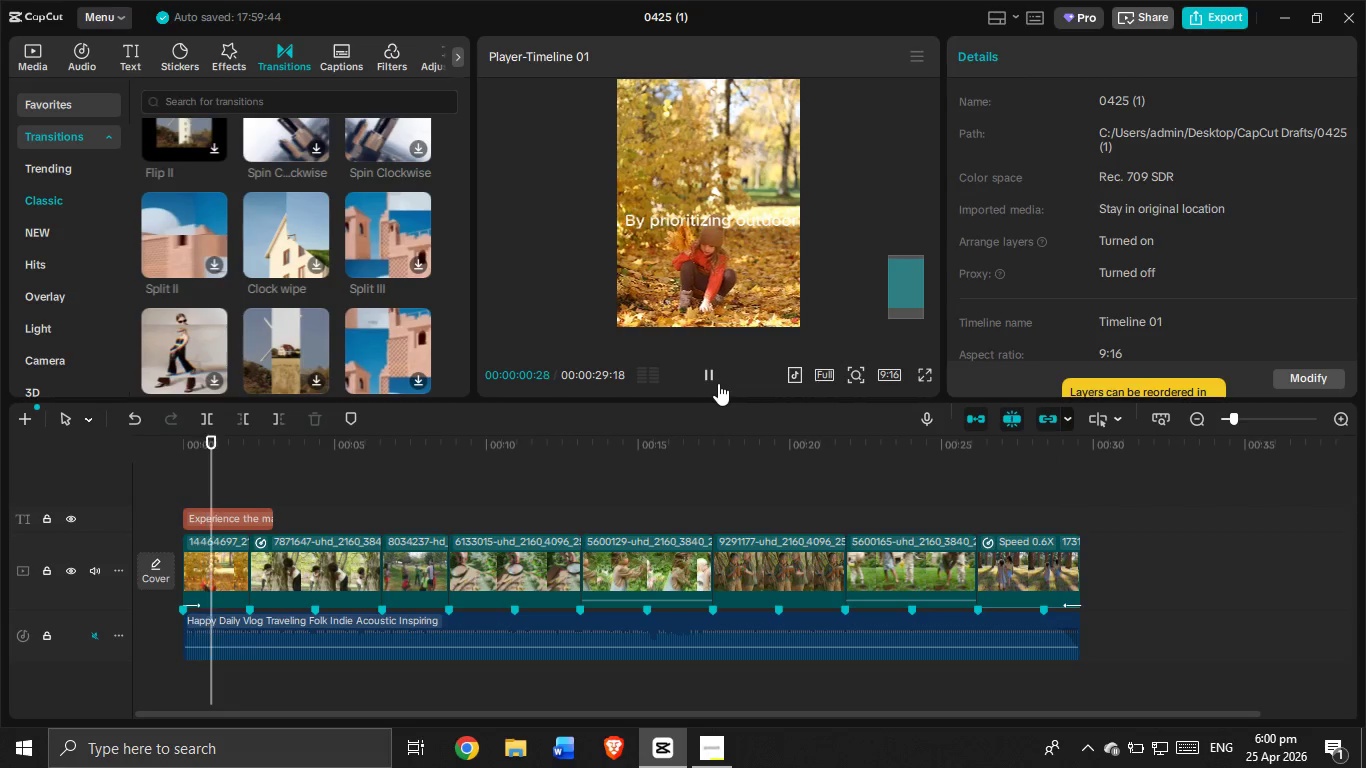 
left_click([718, 383])
 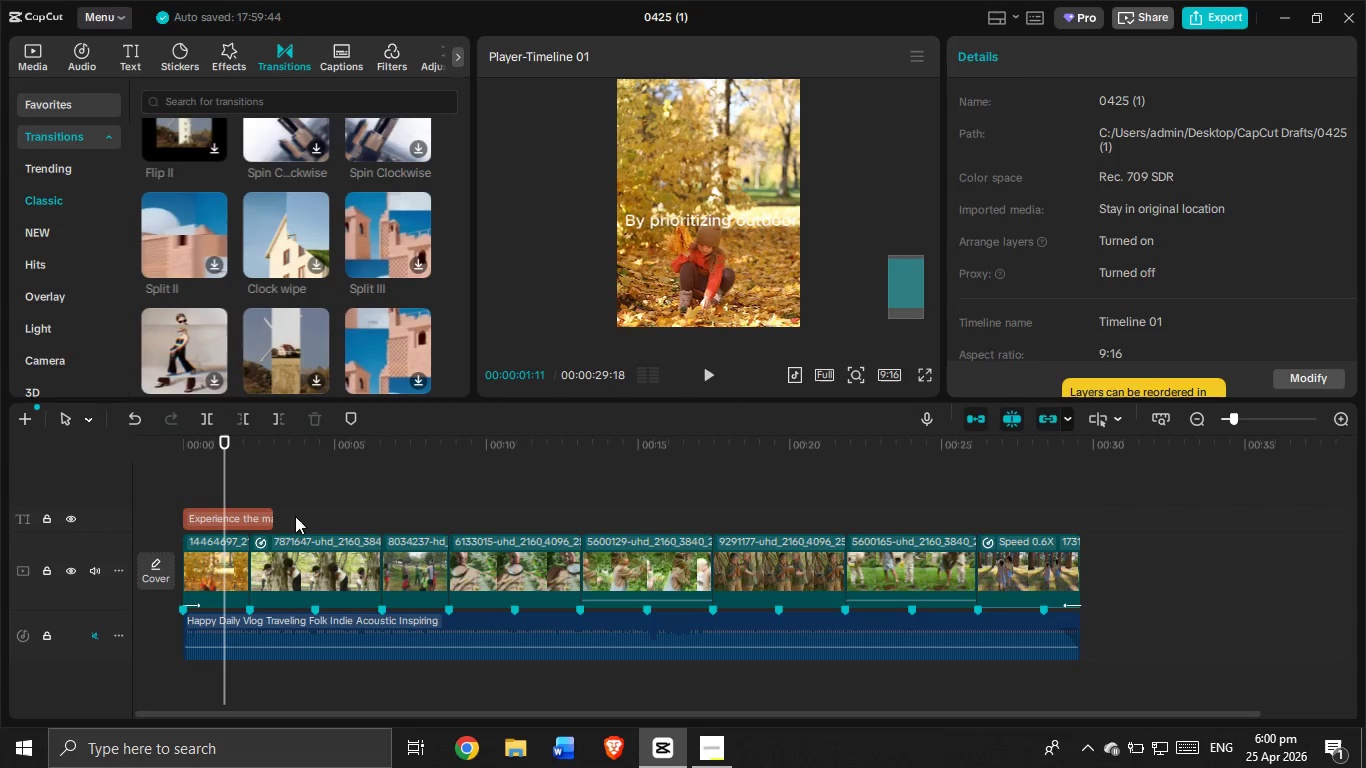 
left_click([261, 506])
 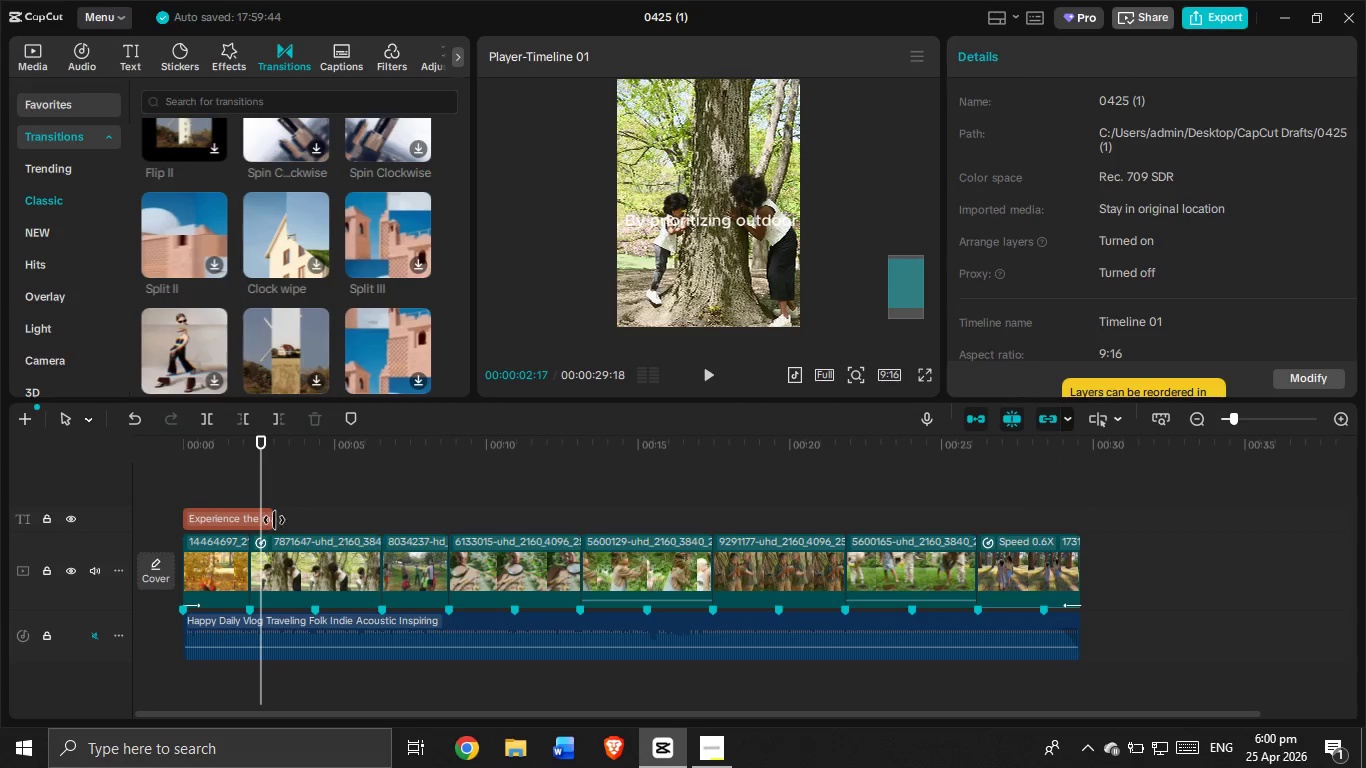 
left_click([230, 516])
 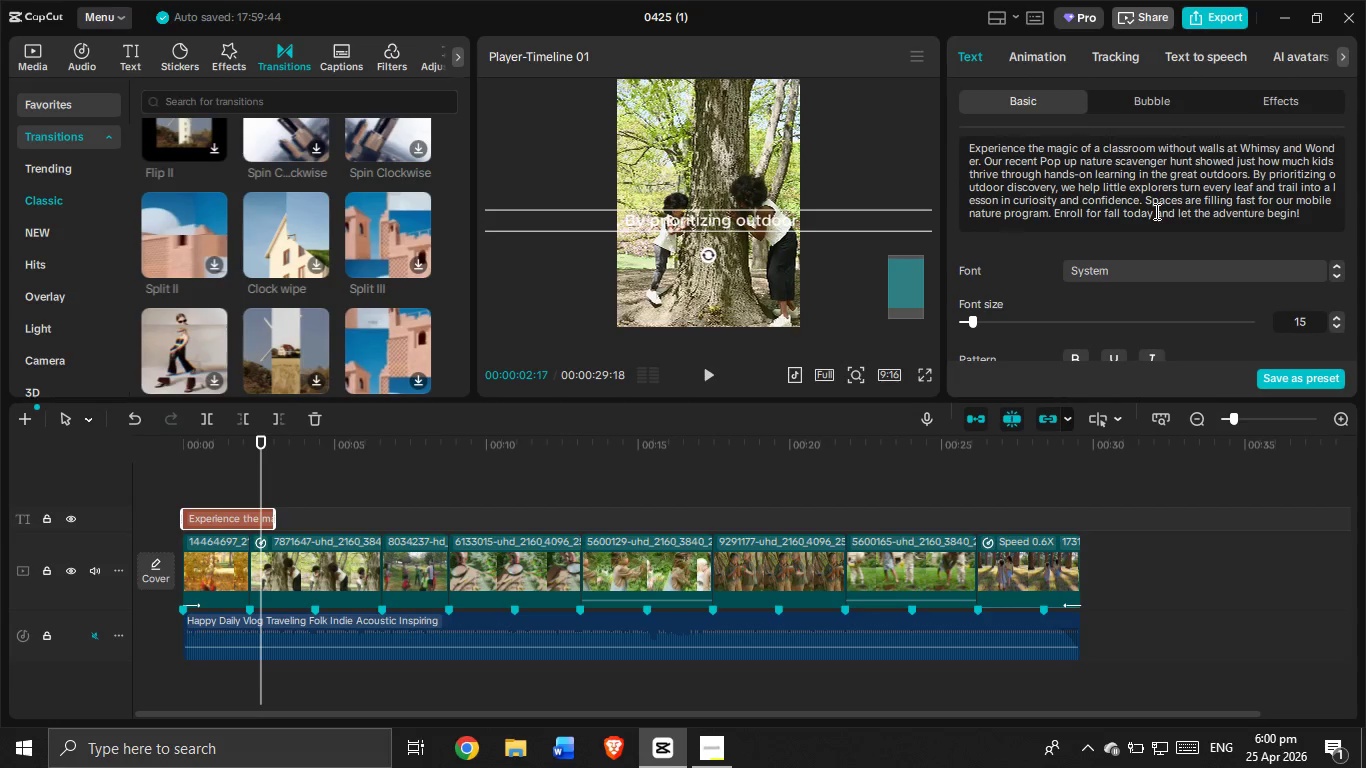 
scroll: coordinate [1221, 155], scroll_direction: down, amount: 2.0
 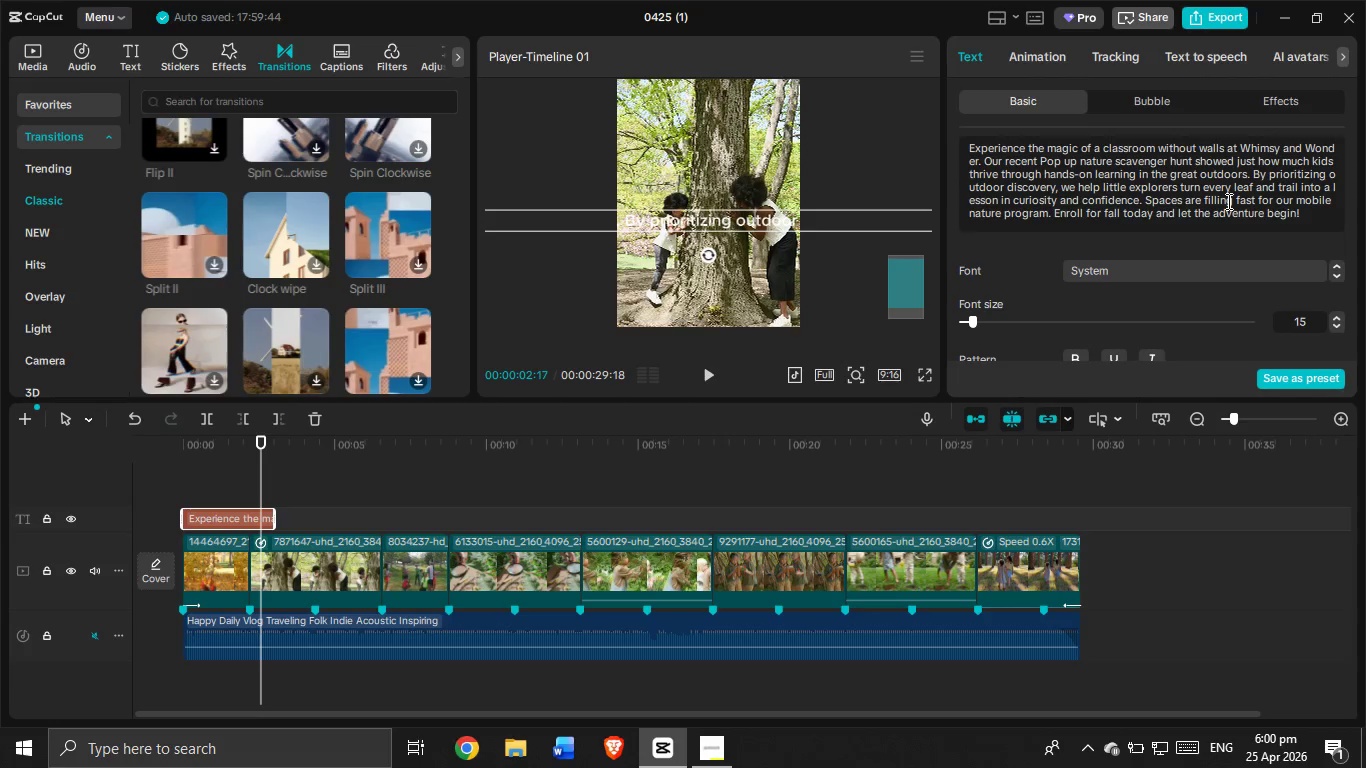 
left_click([1227, 198])
 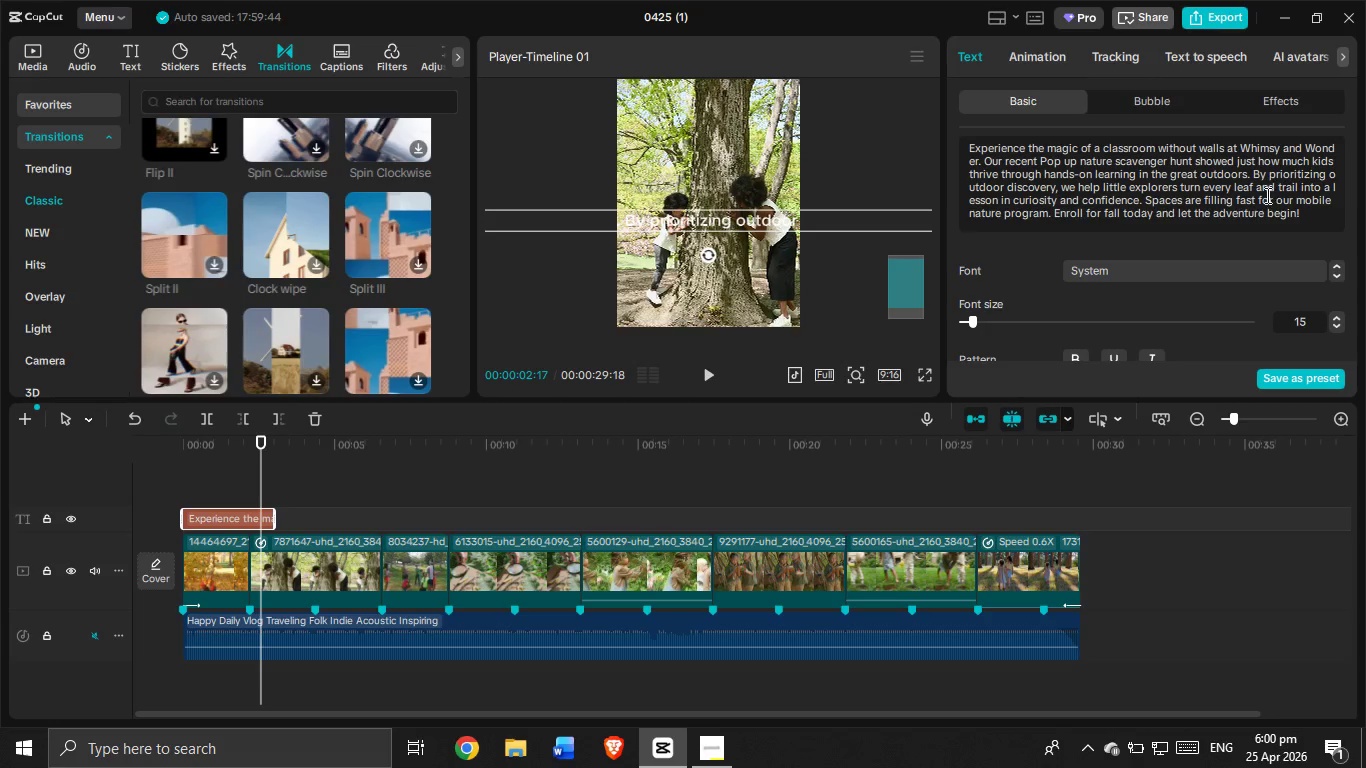 
left_click([1295, 216])
 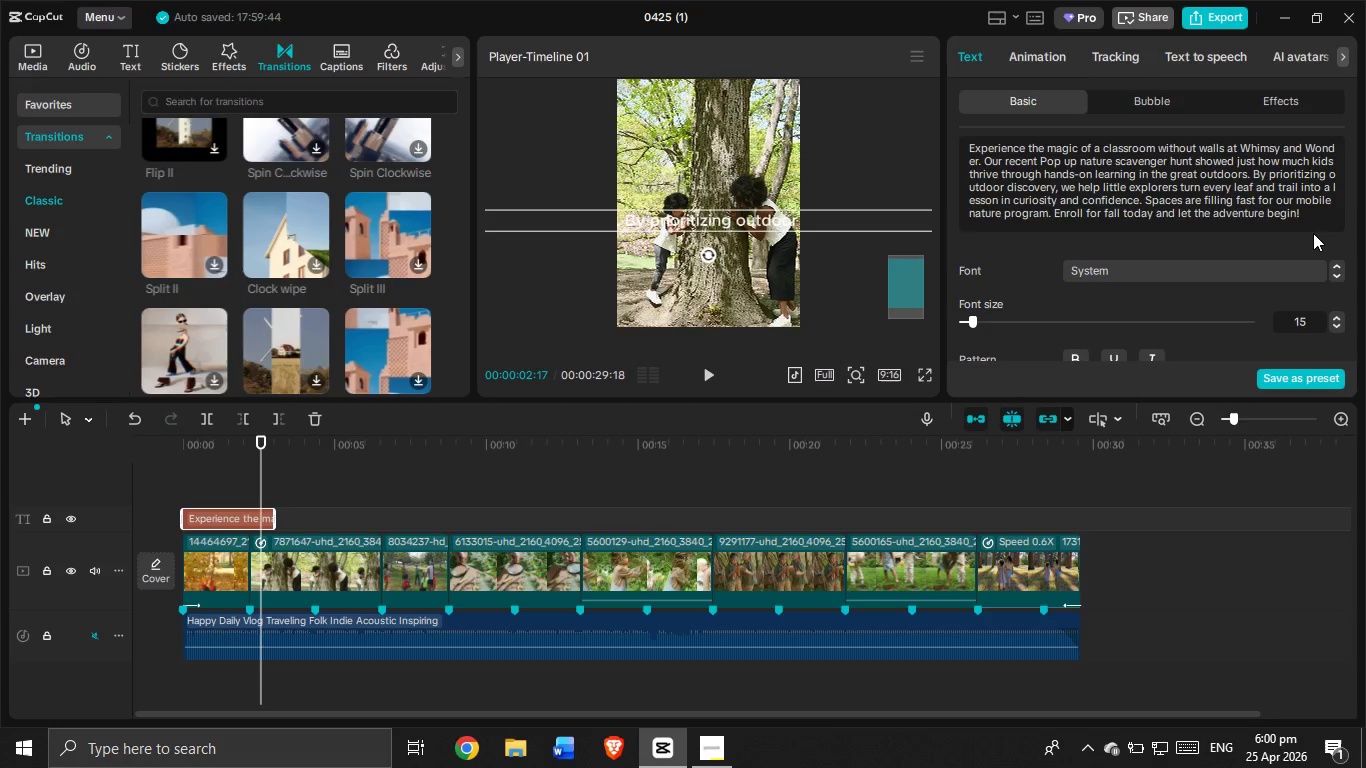 
key(Z)
 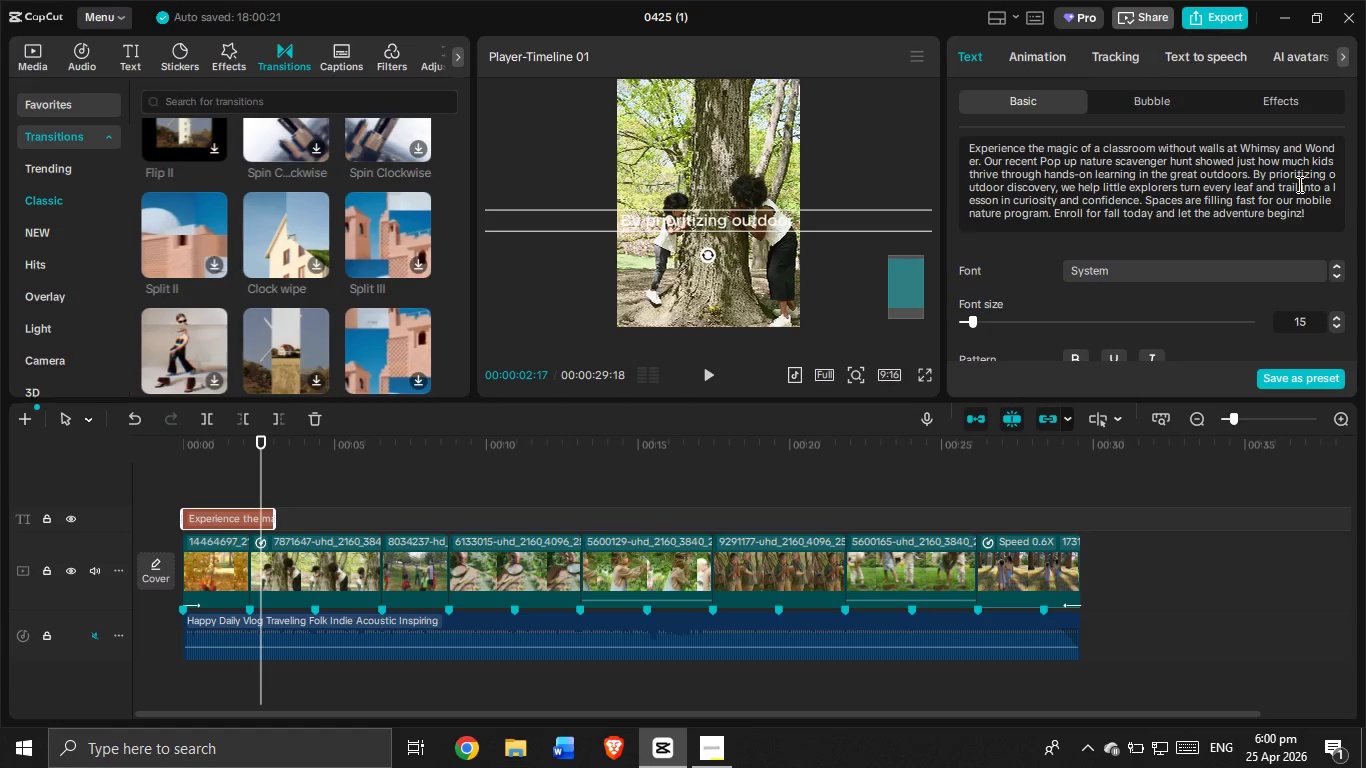 
key(Backspace)
 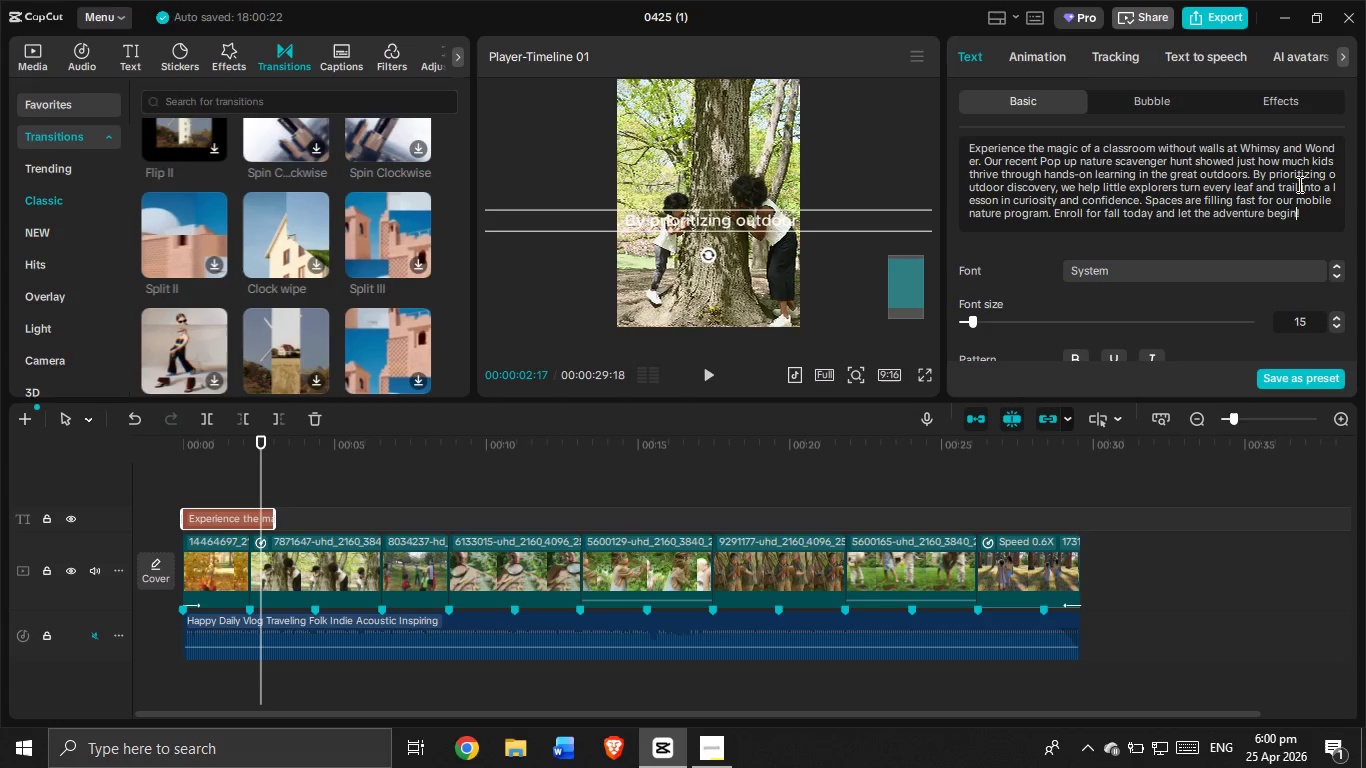 
key(S)
 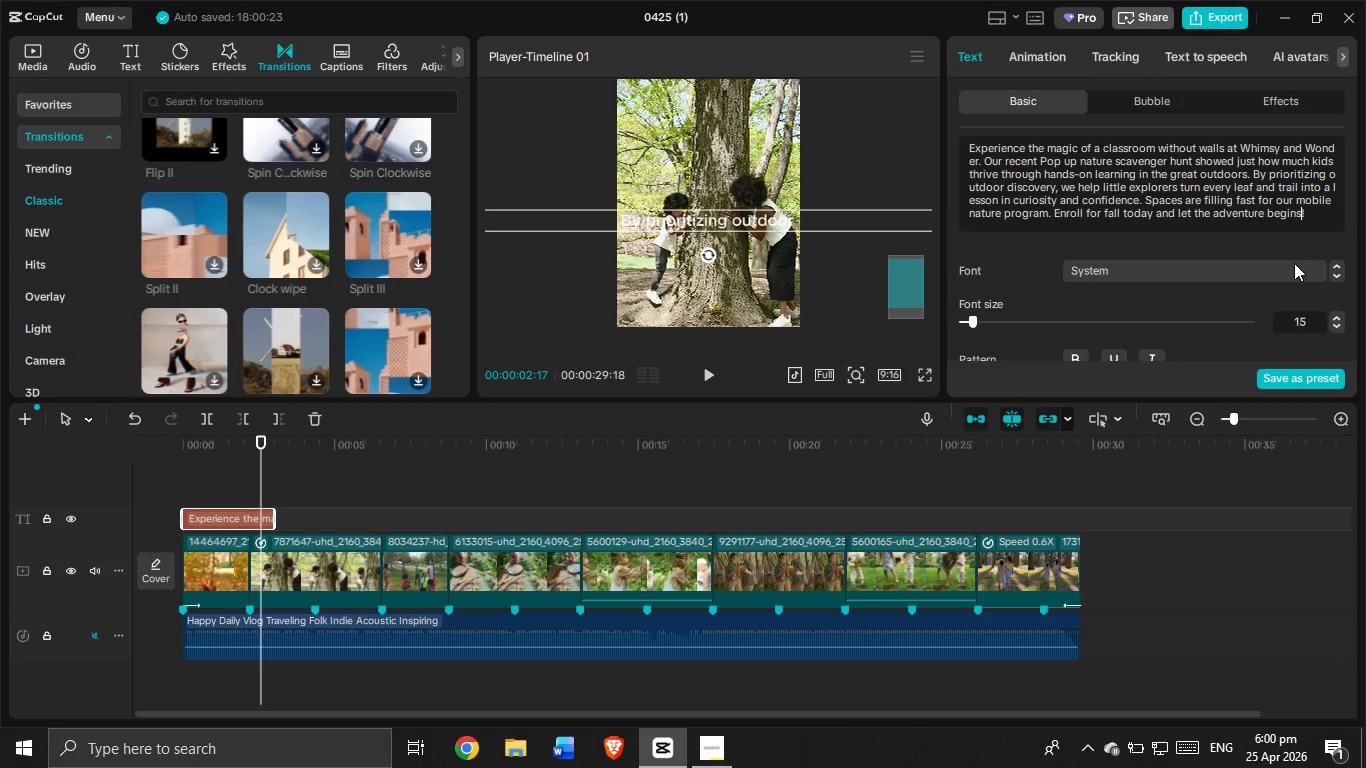 
wait(12.45)
 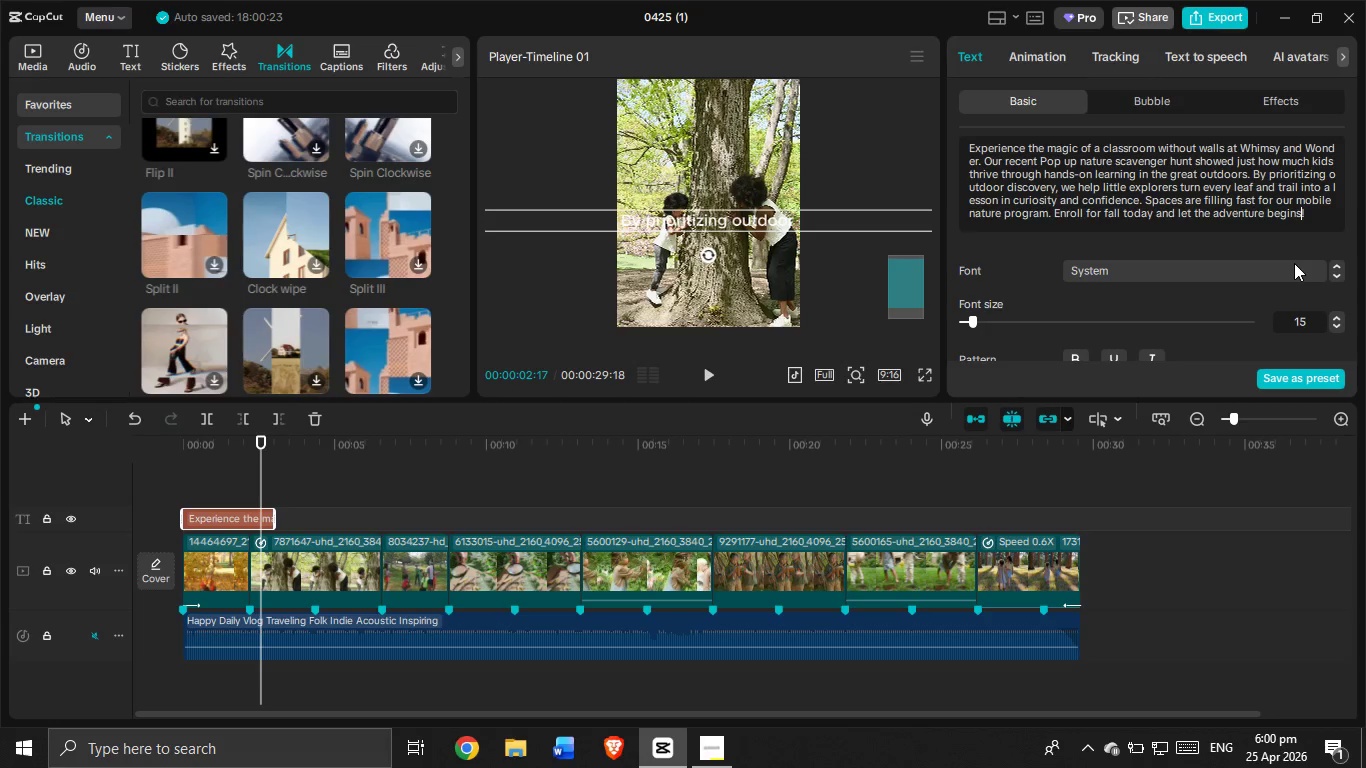 
left_click([1196, 61])
 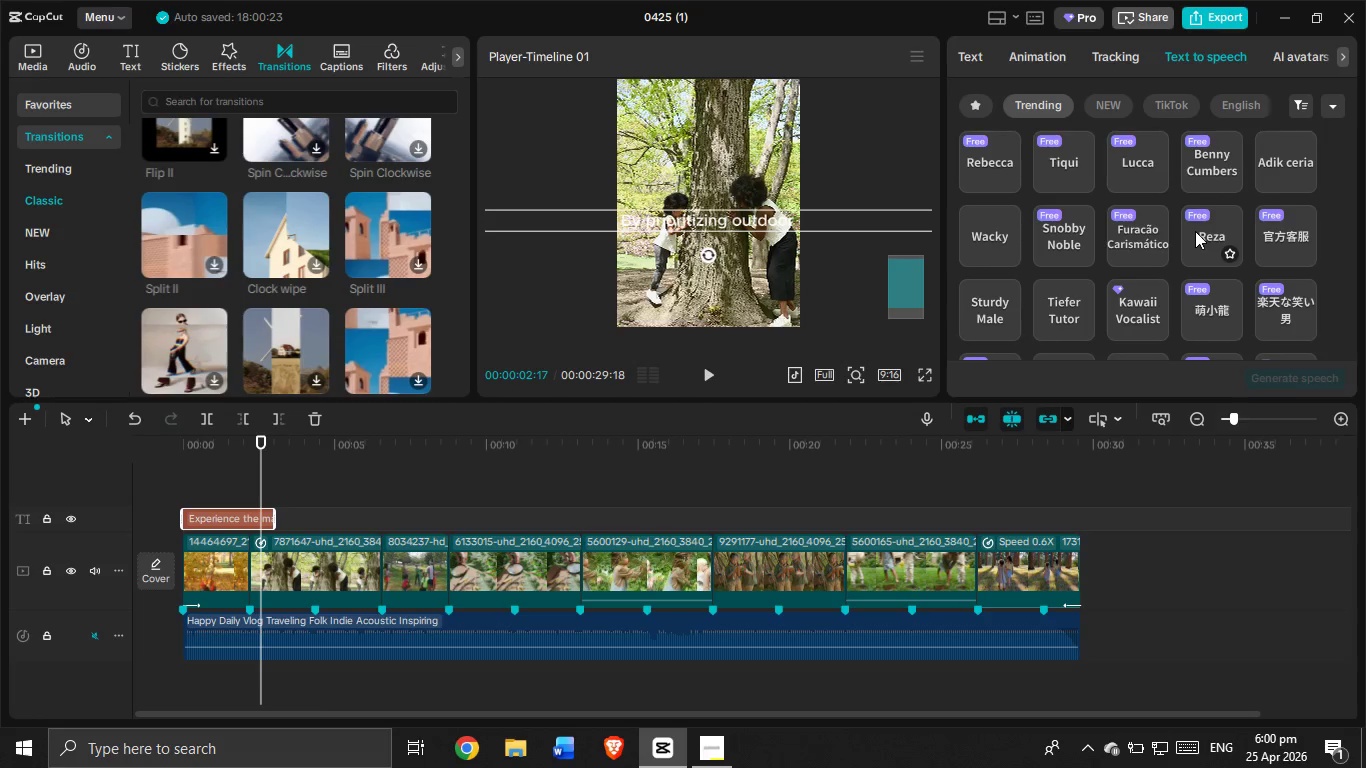 
left_click([992, 248])
 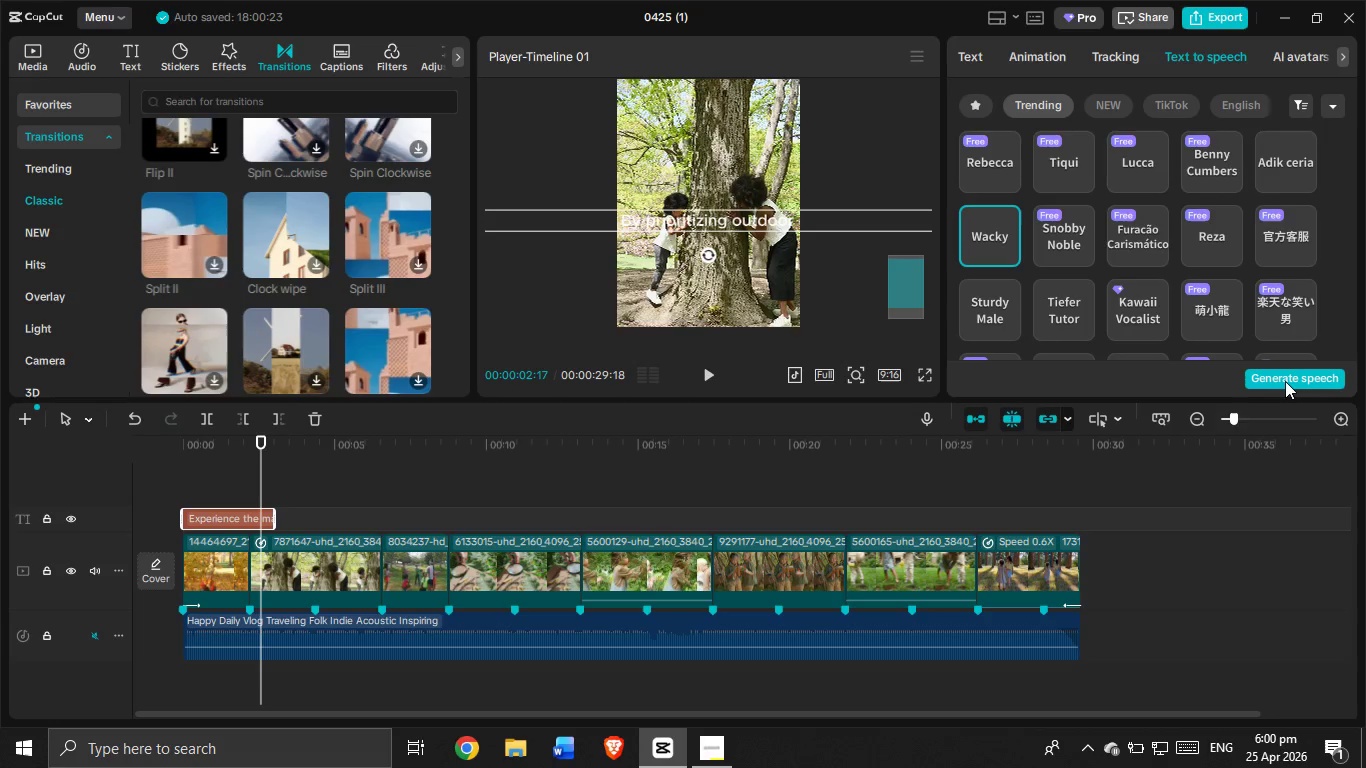 
left_click([1285, 381])
 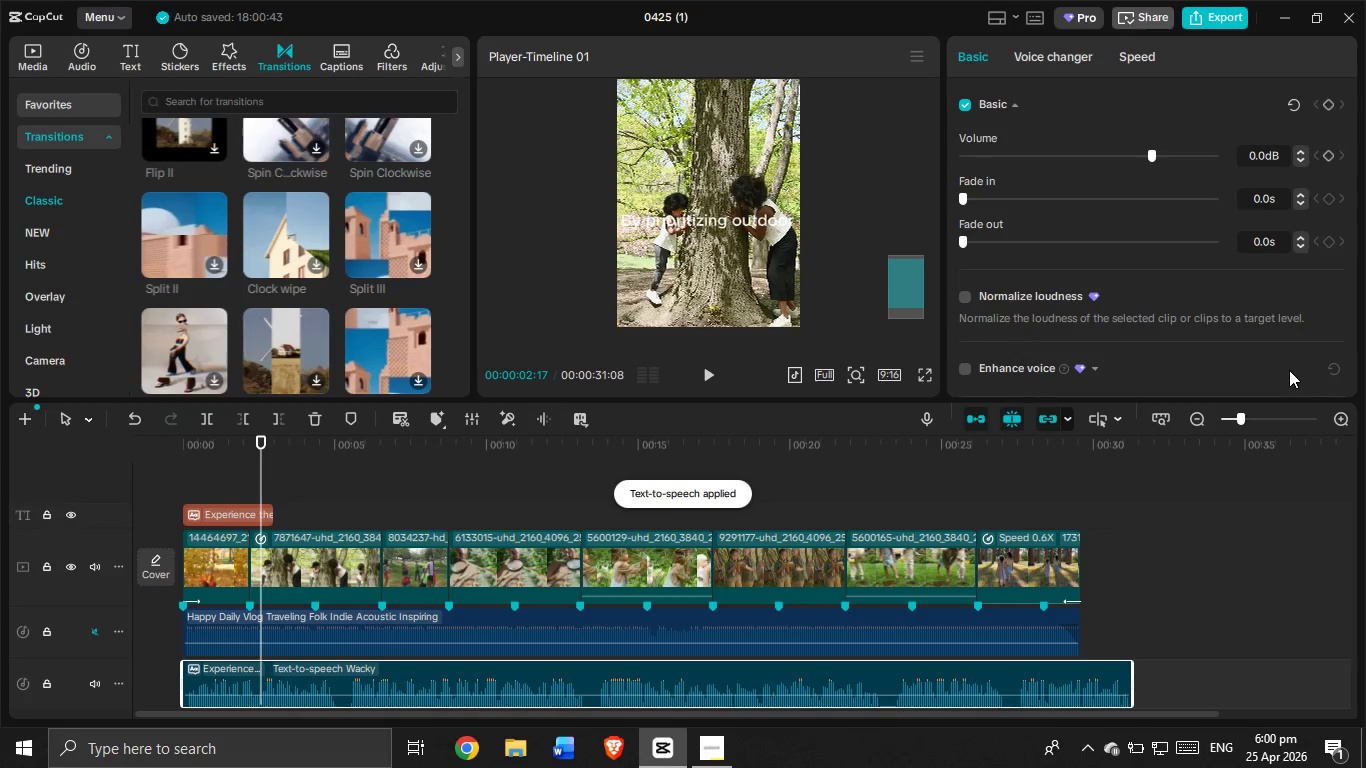 
wait(10.72)
 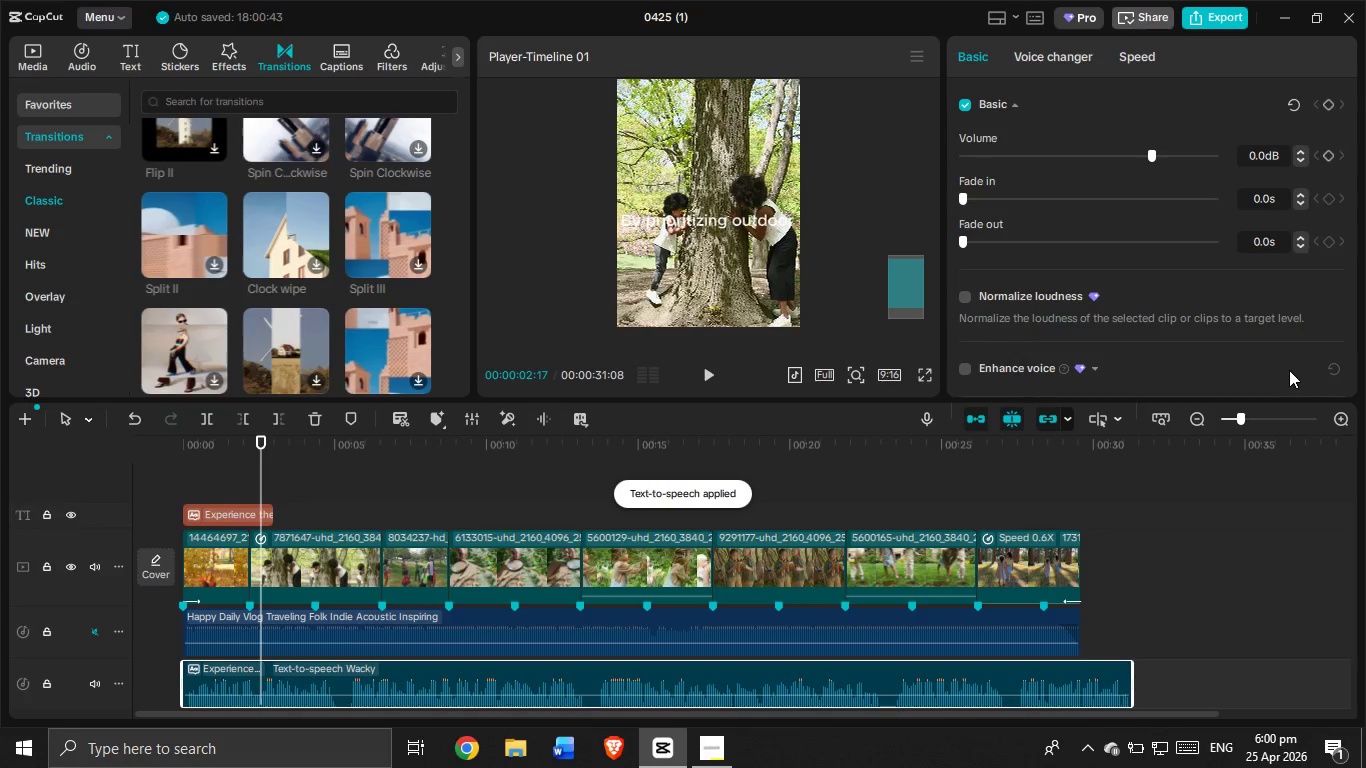 
hold_key(key=ControlLeft, duration=1.31)
scroll: coordinate [704, 618], scroll_direction: up, amount: 14.0
 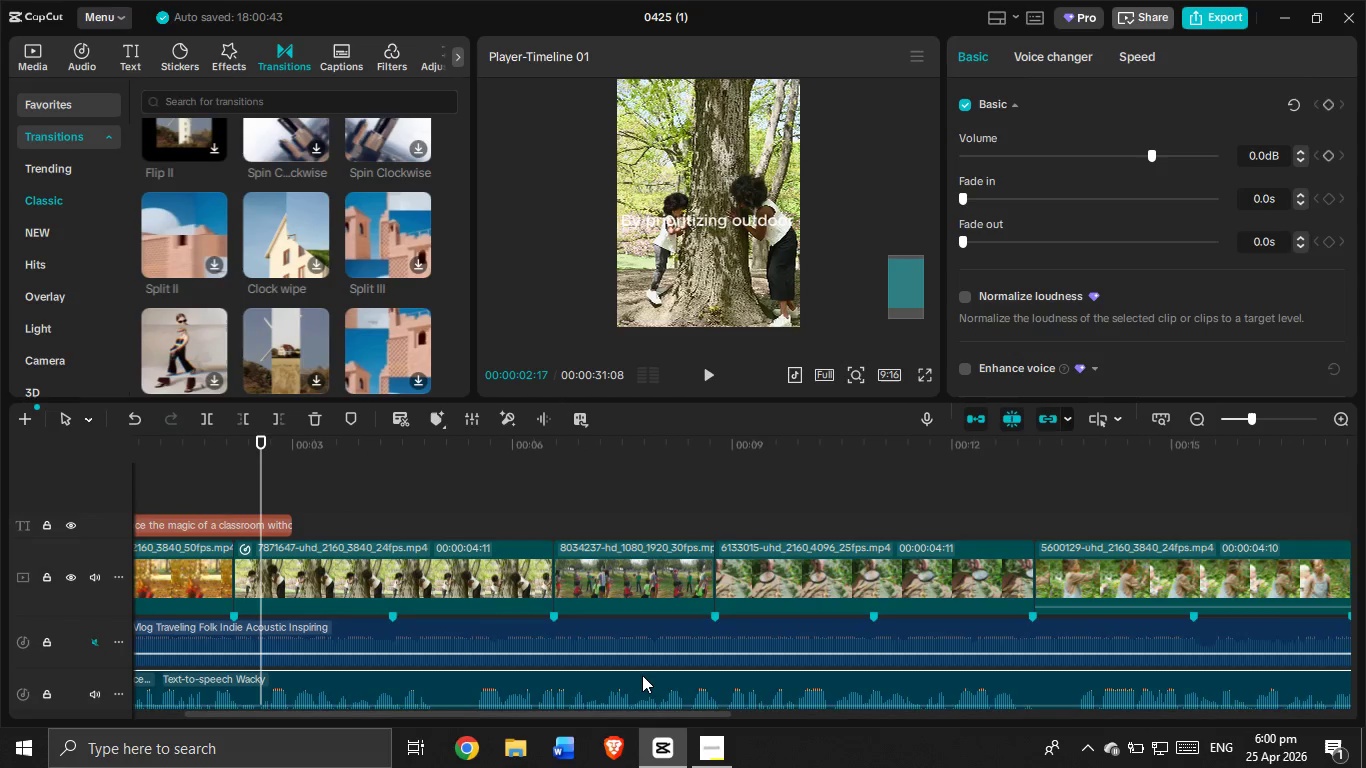 
left_click_drag(start_coordinate=[638, 720], to_coordinate=[648, 708])
 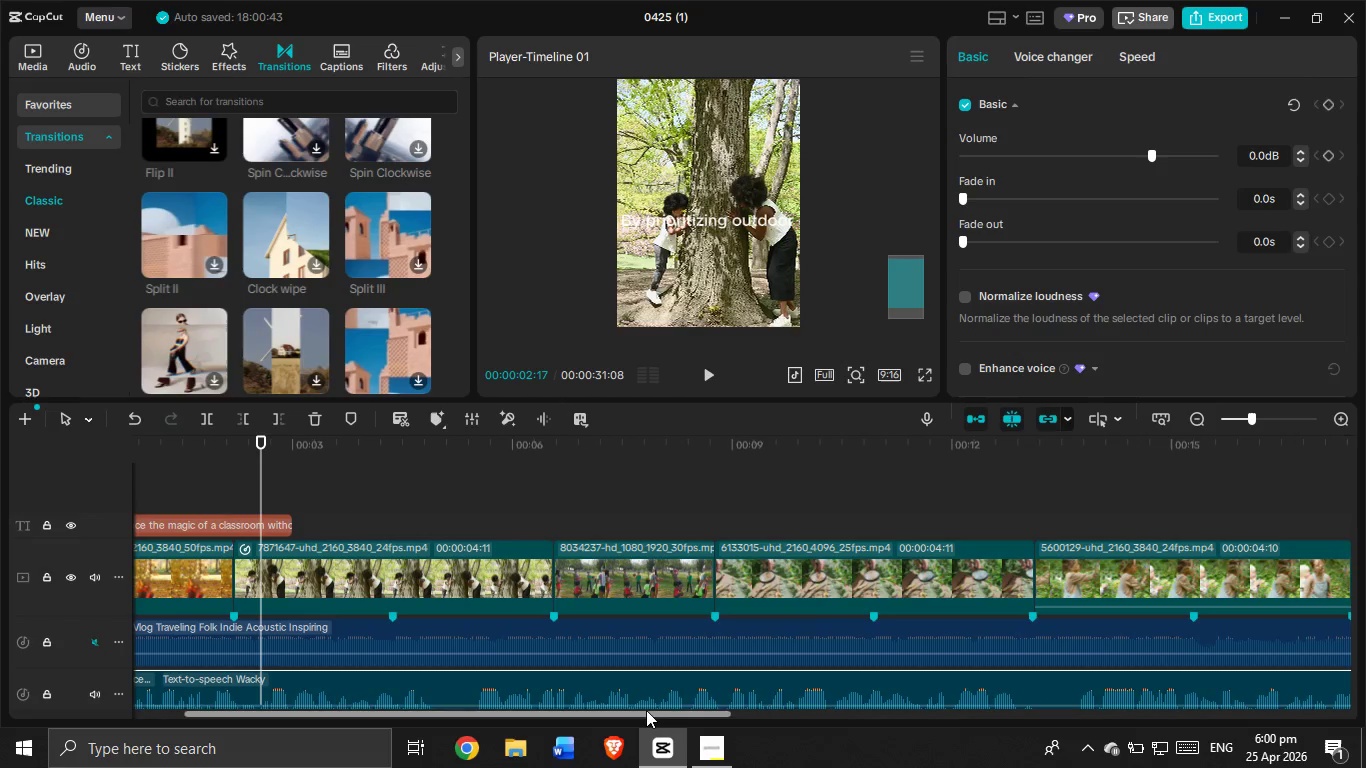 
left_click_drag(start_coordinate=[646, 710], to_coordinate=[845, 692])
 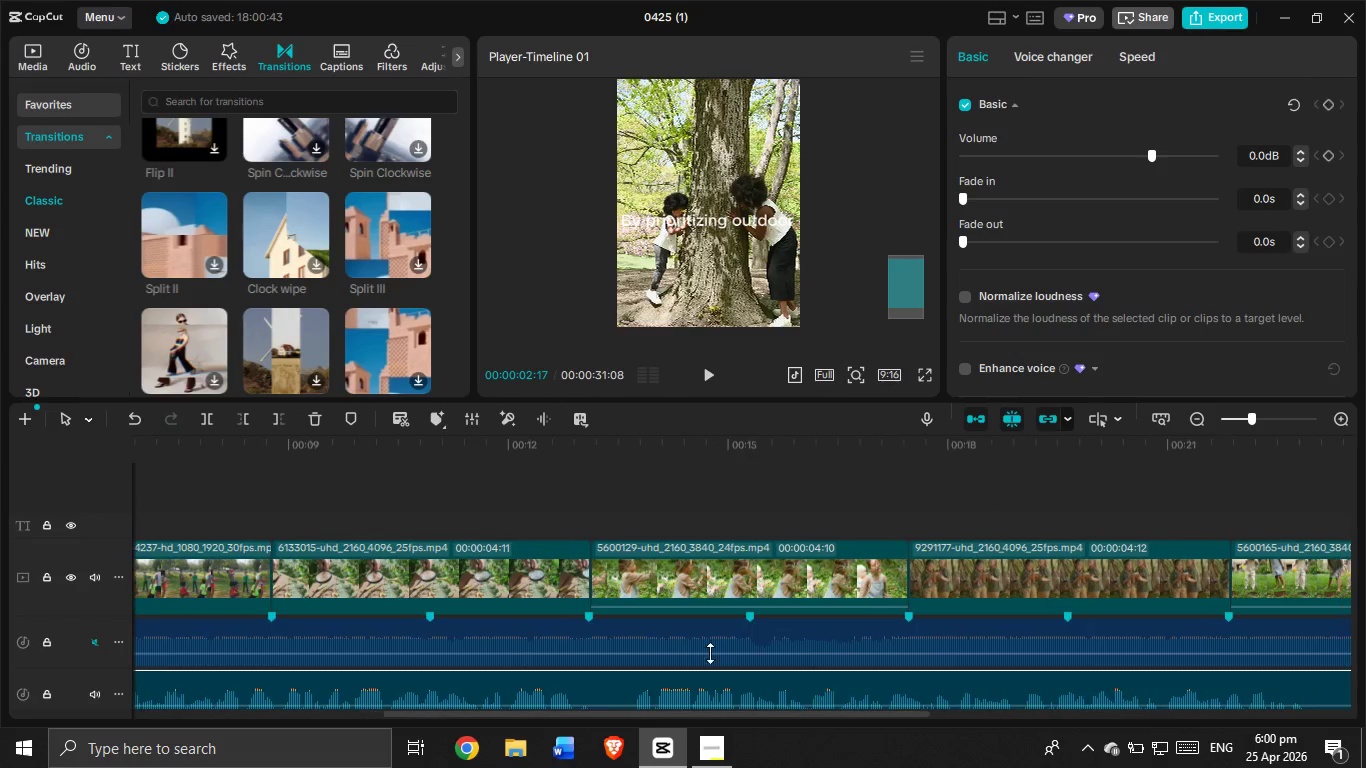 
scroll: coordinate [690, 651], scroll_direction: down, amount: 5.0
 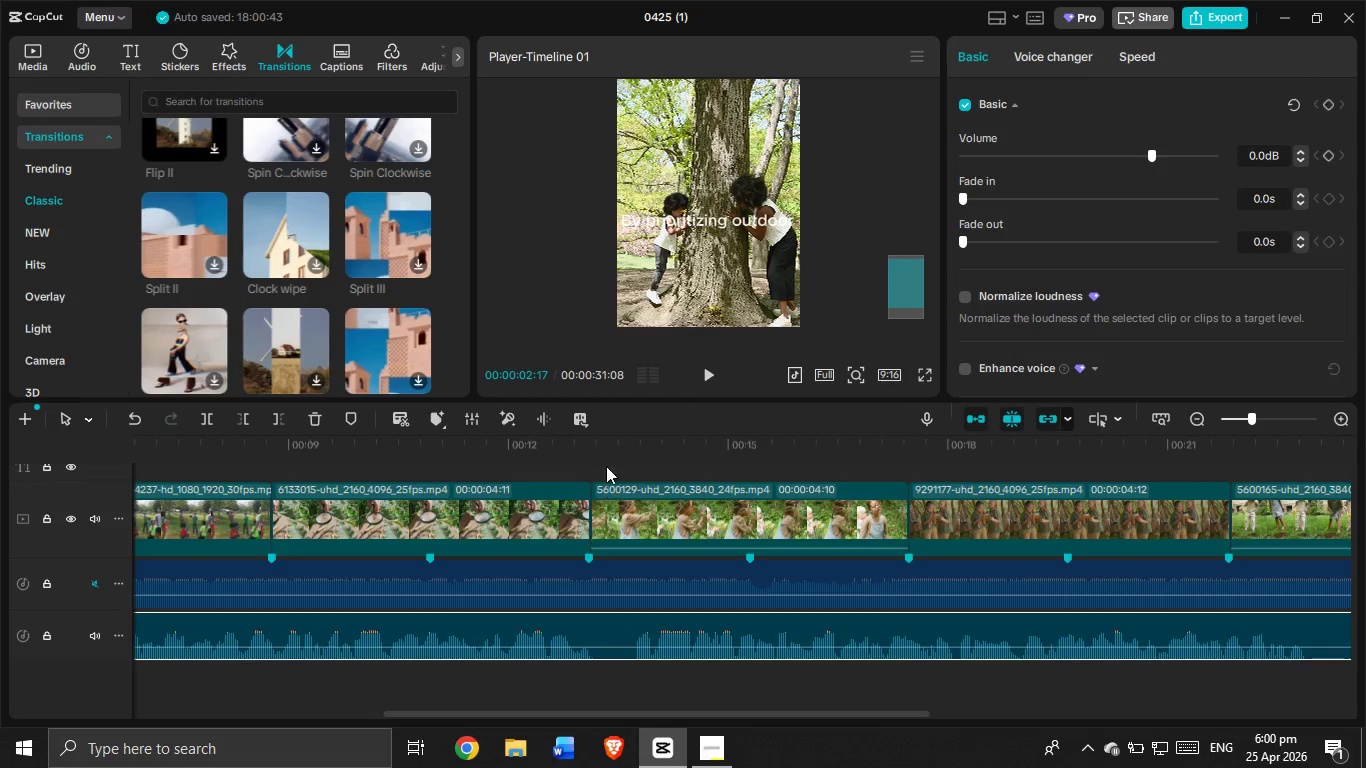 
left_click_drag(start_coordinate=[606, 445], to_coordinate=[601, 444])
 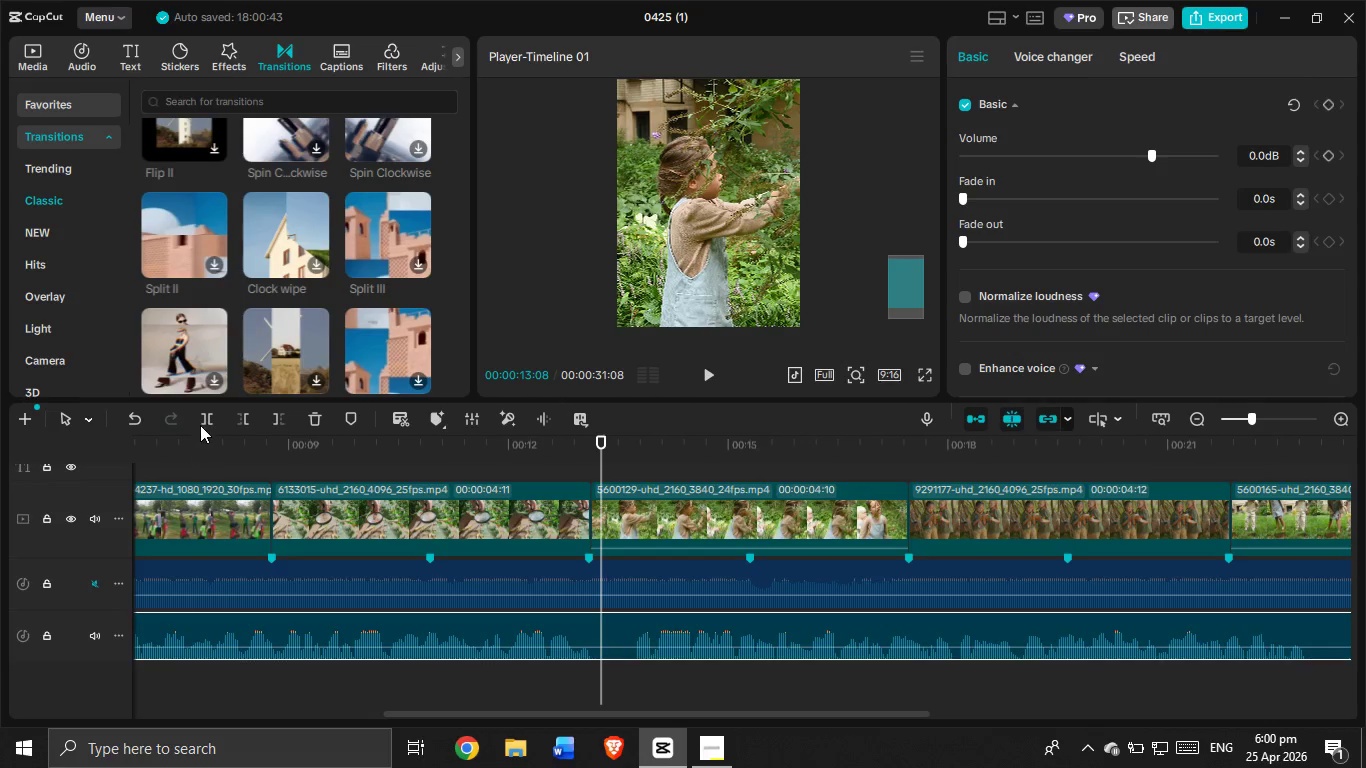 
left_click([206, 414])
 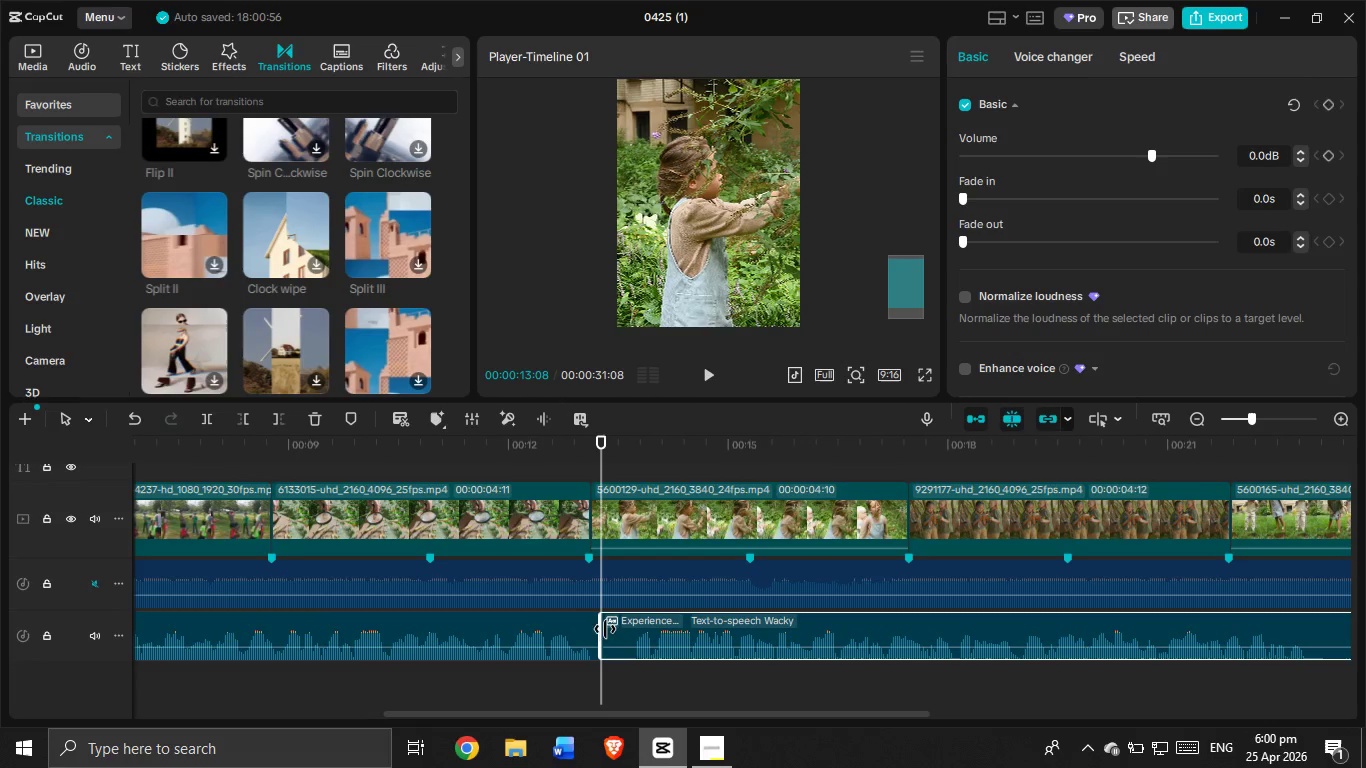 
left_click_drag(start_coordinate=[601, 630], to_coordinate=[623, 633])
 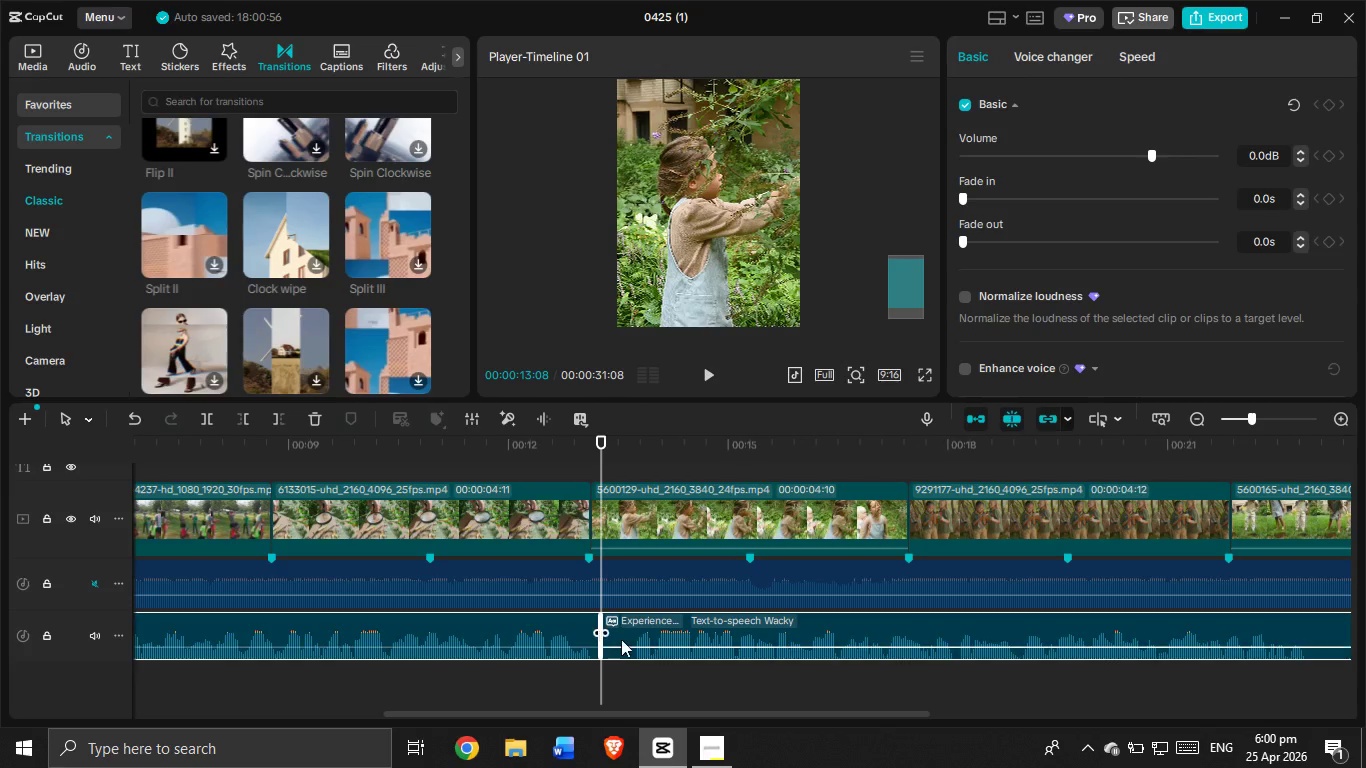 
left_click([621, 636])
 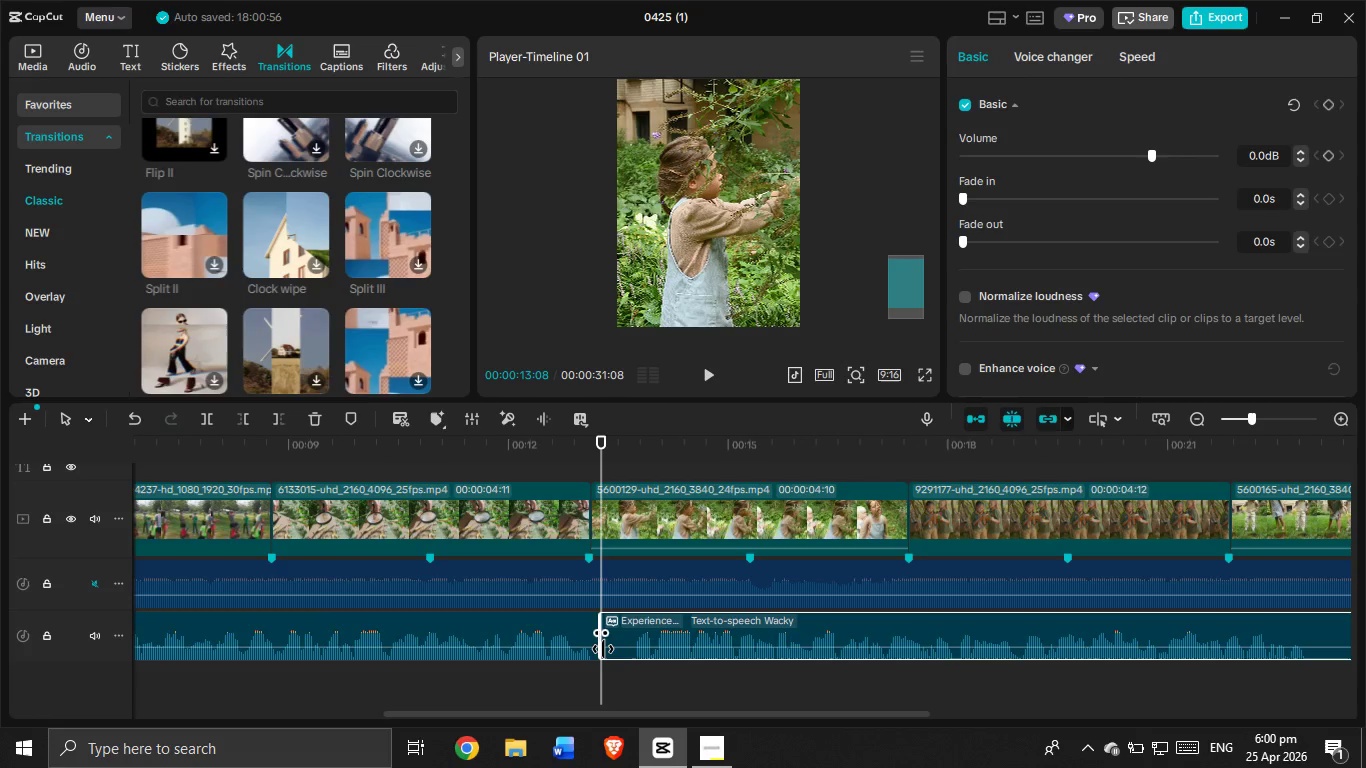 
left_click_drag(start_coordinate=[602, 649], to_coordinate=[630, 648])
 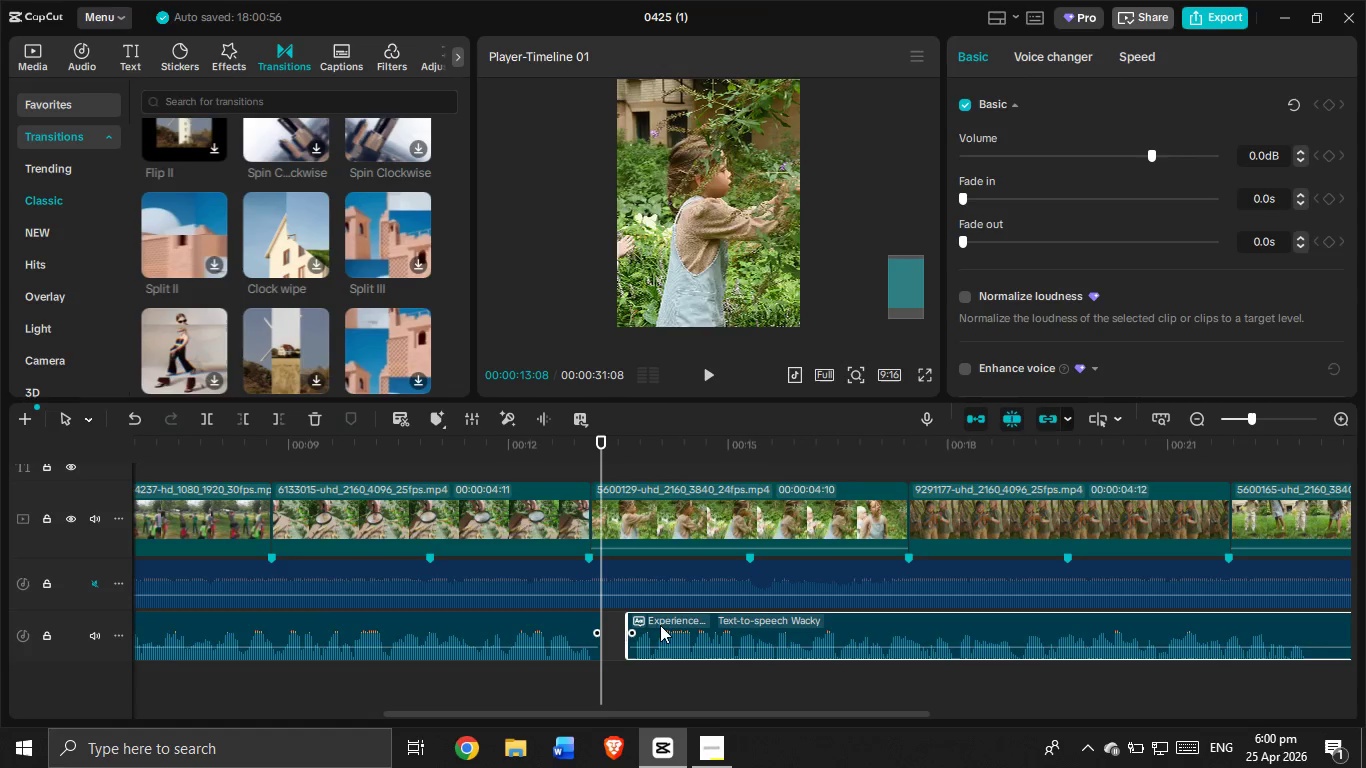 
left_click_drag(start_coordinate=[660, 624], to_coordinate=[637, 624])
 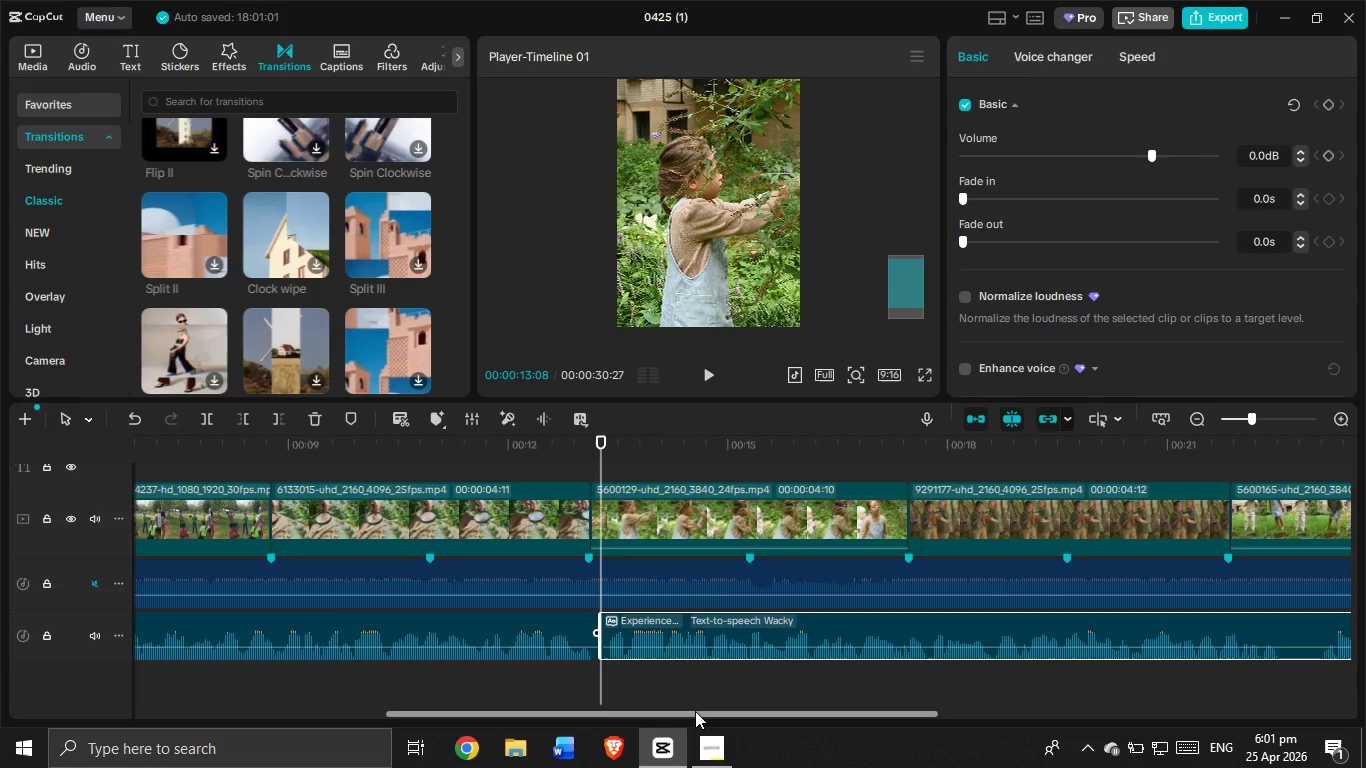 
left_click_drag(start_coordinate=[695, 713], to_coordinate=[1031, 667])
 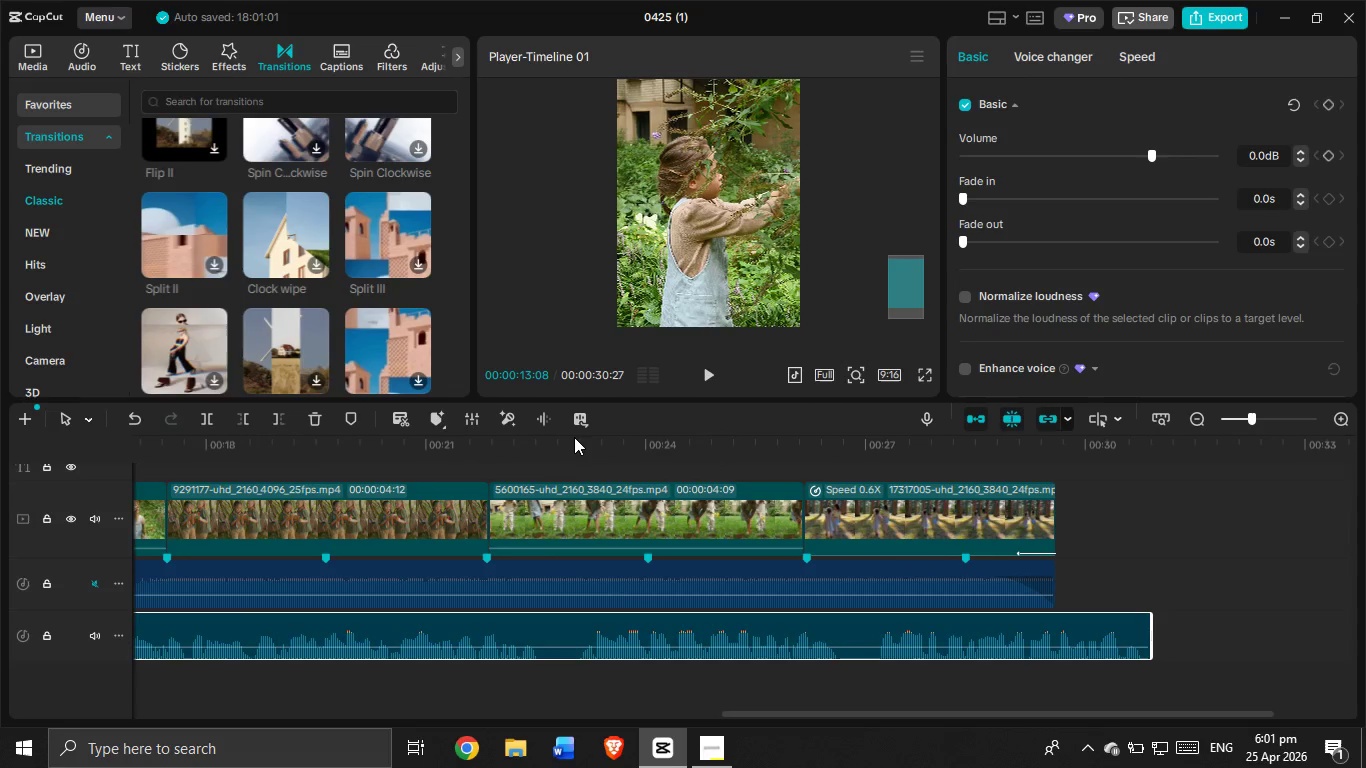 
left_click_drag(start_coordinate=[578, 449], to_coordinate=[548, 467])
 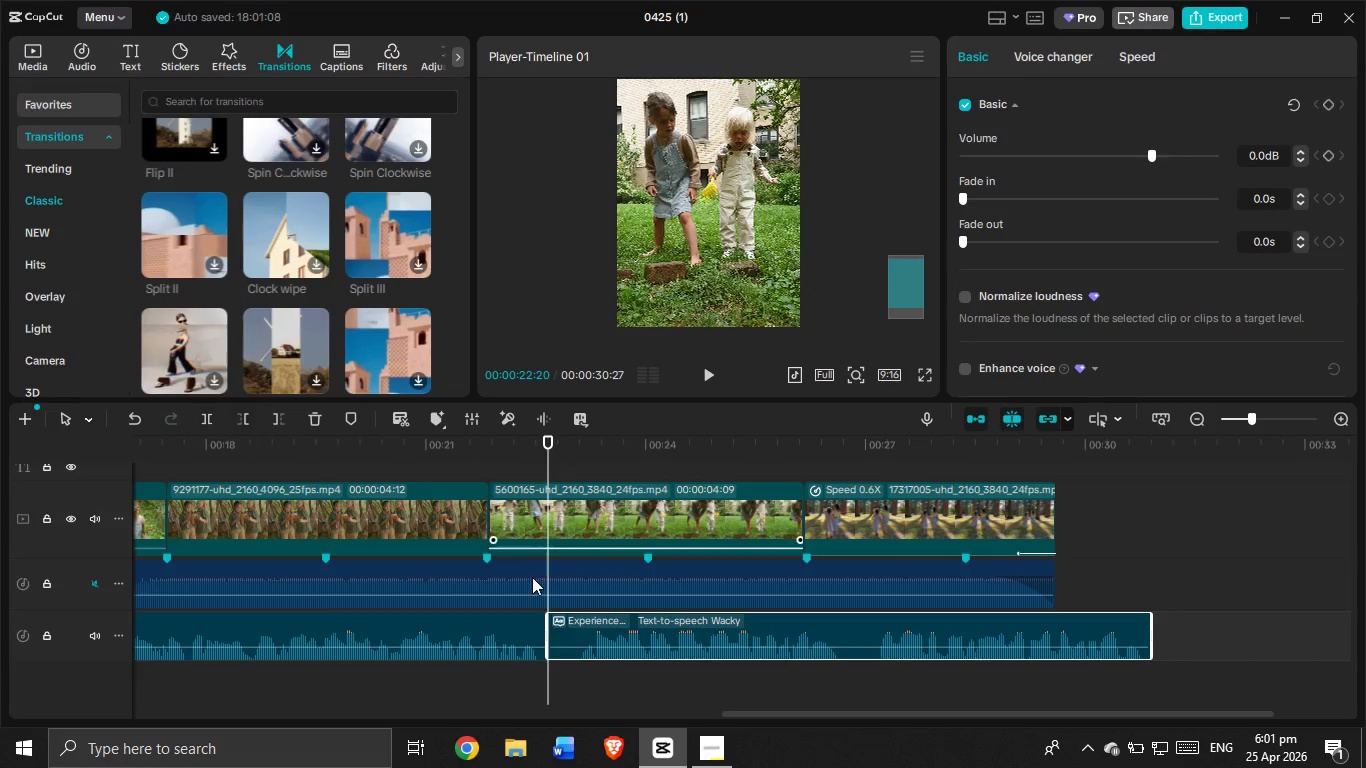 
left_click_drag(start_coordinate=[548, 630], to_coordinate=[570, 630])
 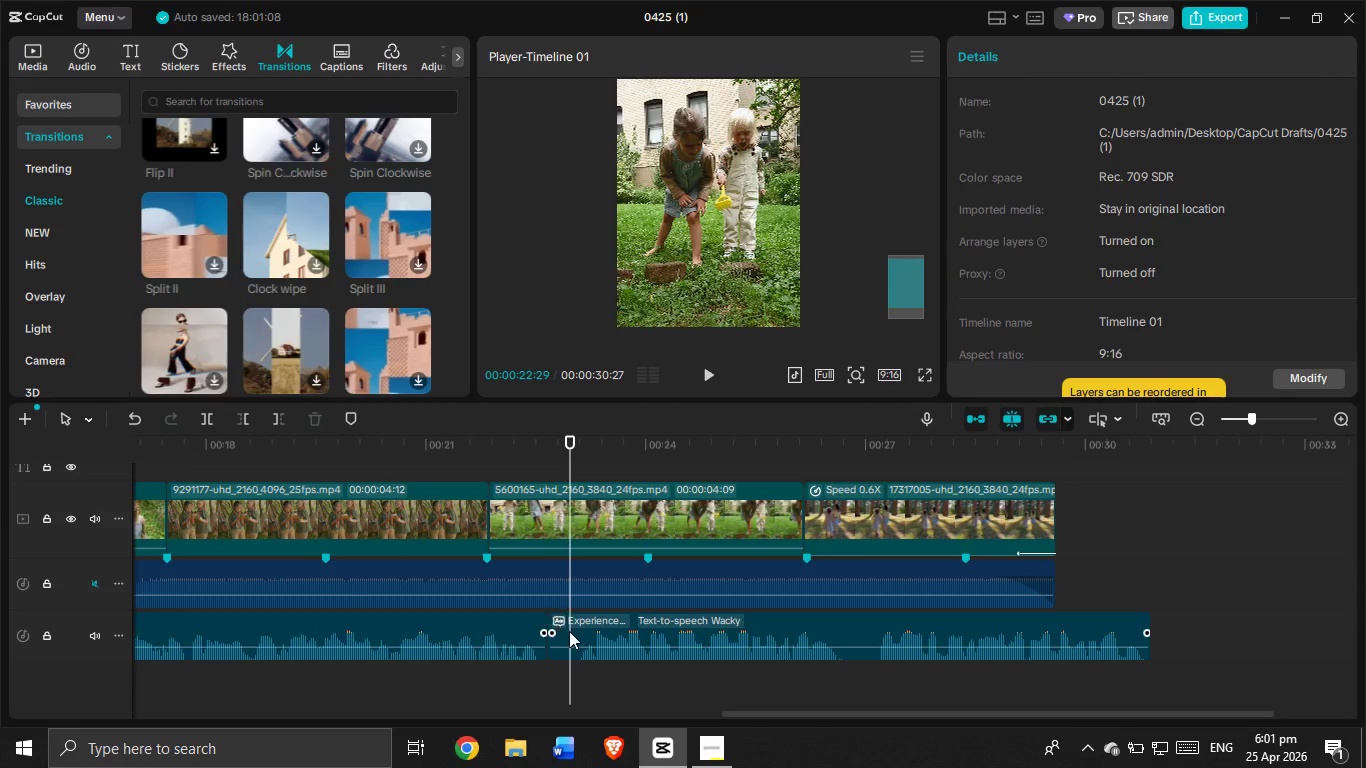 
left_click([571, 631])
 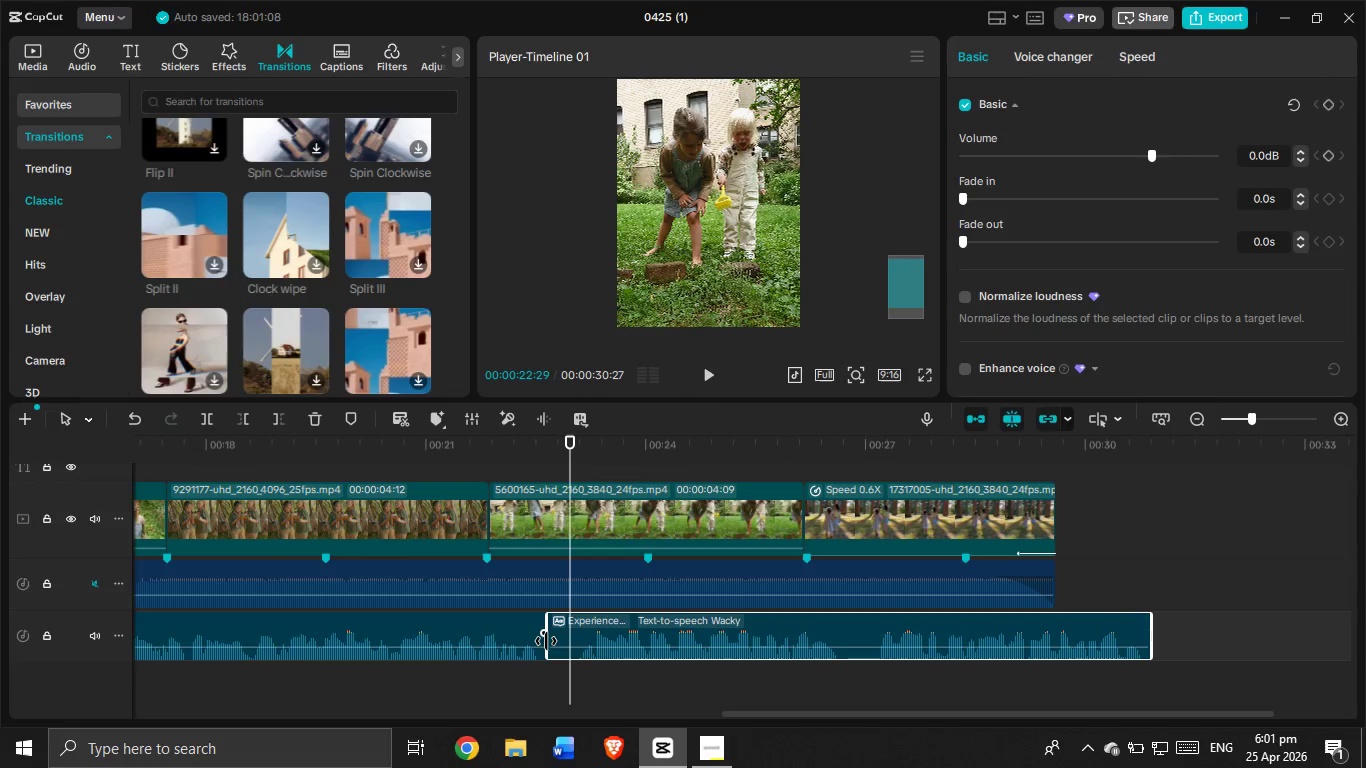 
left_click_drag(start_coordinate=[546, 641], to_coordinate=[580, 652])
 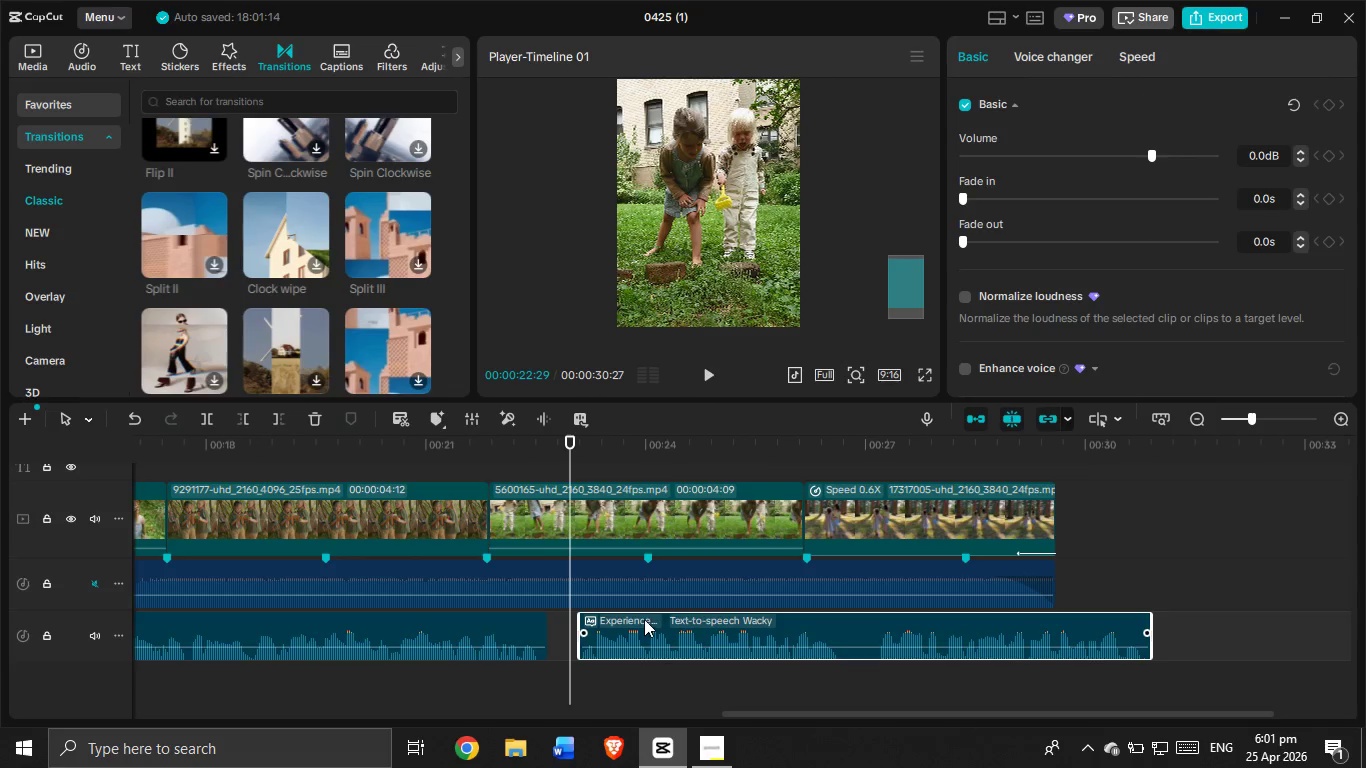 
left_click_drag(start_coordinate=[642, 618], to_coordinate=[613, 619])
 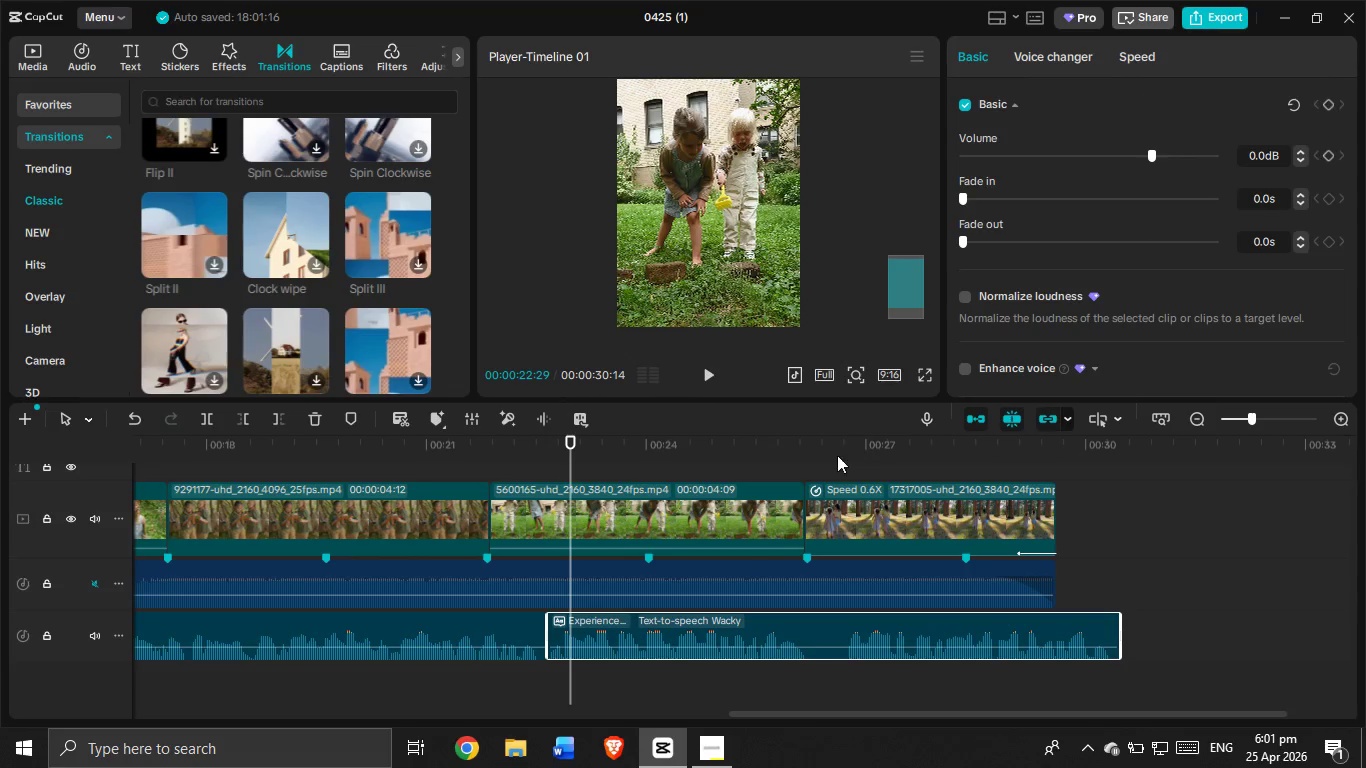 
left_click_drag(start_coordinate=[830, 449], to_coordinate=[815, 447])
 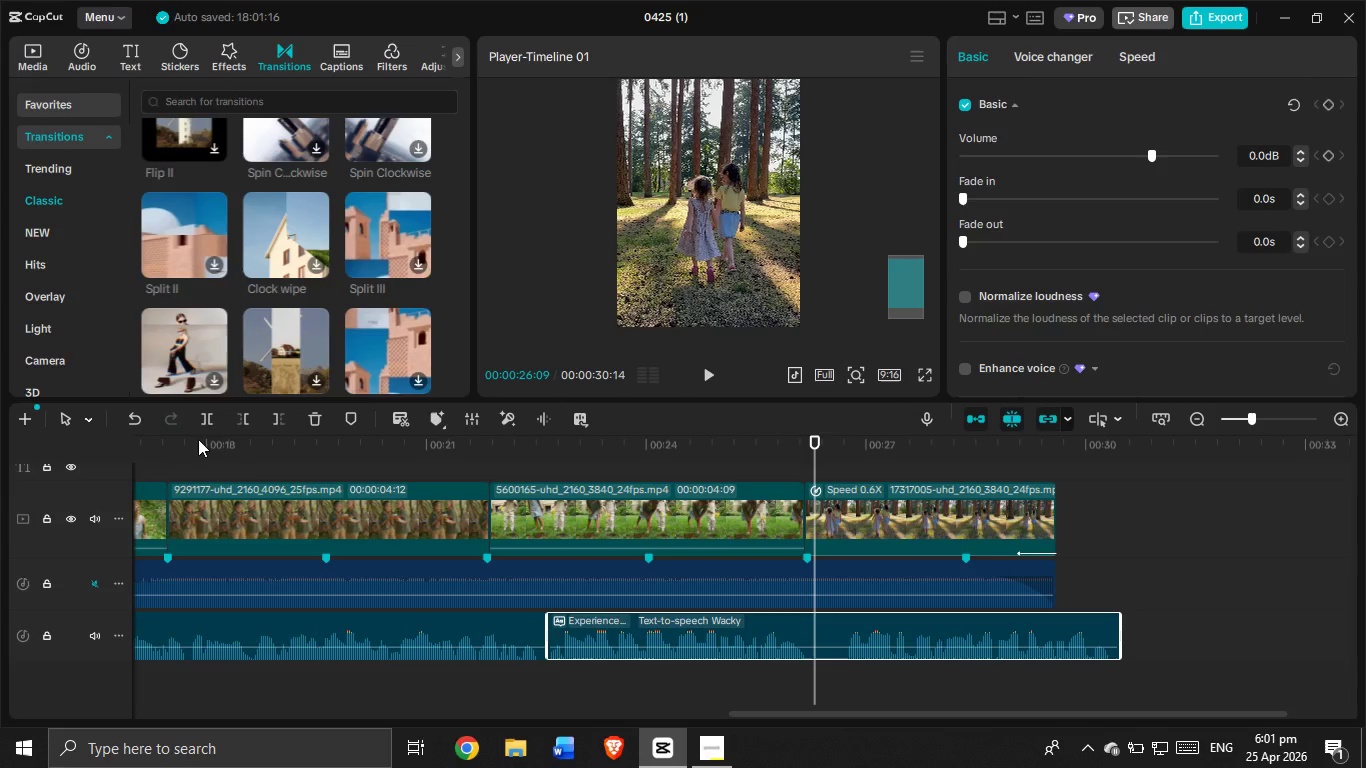 
left_click([206, 417])
 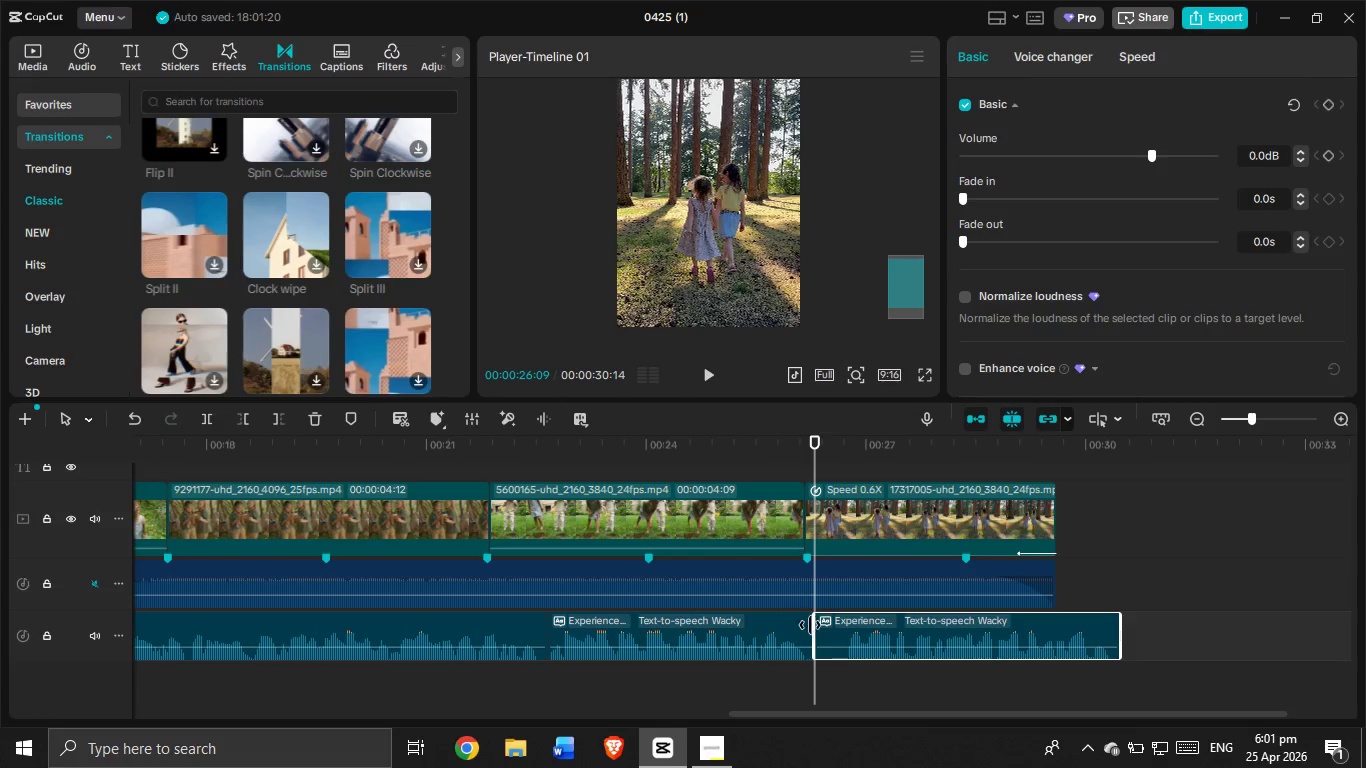 
left_click_drag(start_coordinate=[811, 628], to_coordinate=[841, 630])
 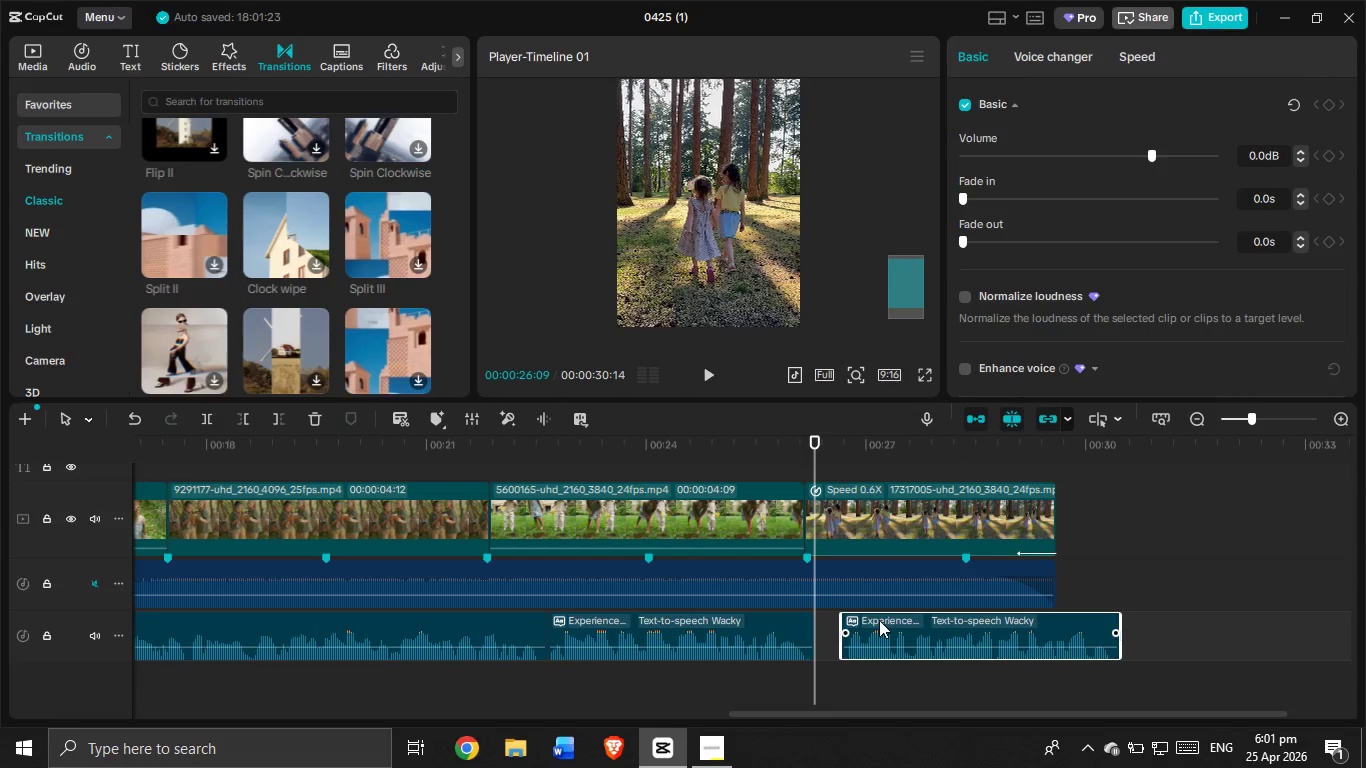 
left_click_drag(start_coordinate=[879, 619], to_coordinate=[855, 621])
 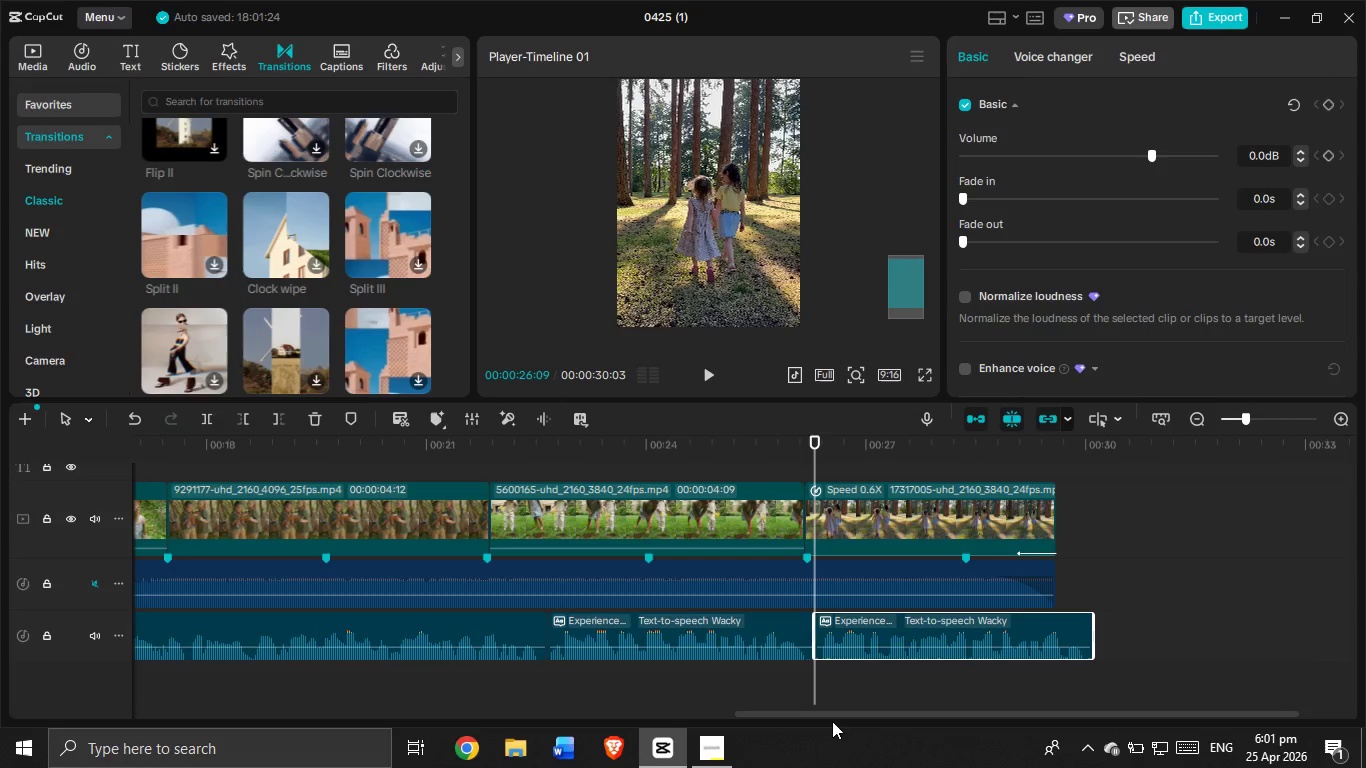 
left_click_drag(start_coordinate=[832, 712], to_coordinate=[222, 767])
 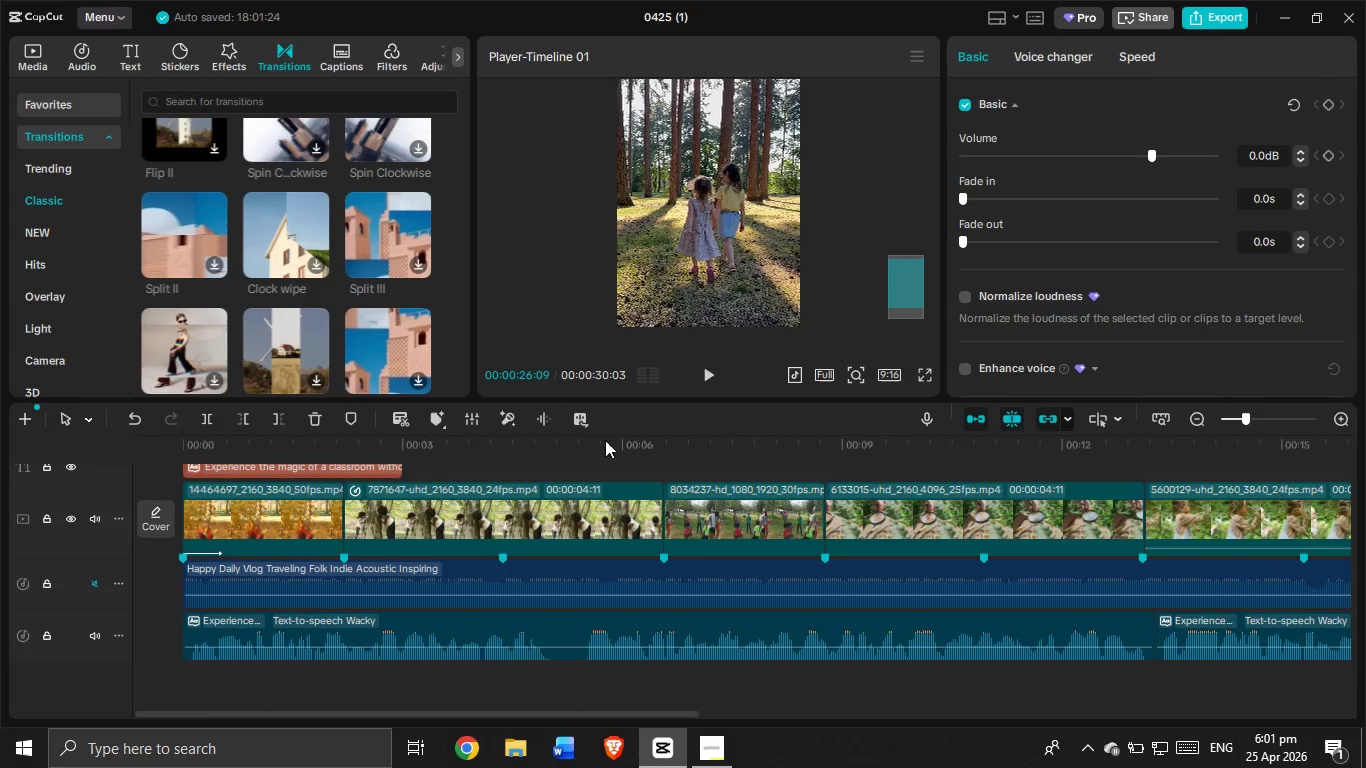 
left_click_drag(start_coordinate=[594, 449], to_coordinate=[557, 450])
 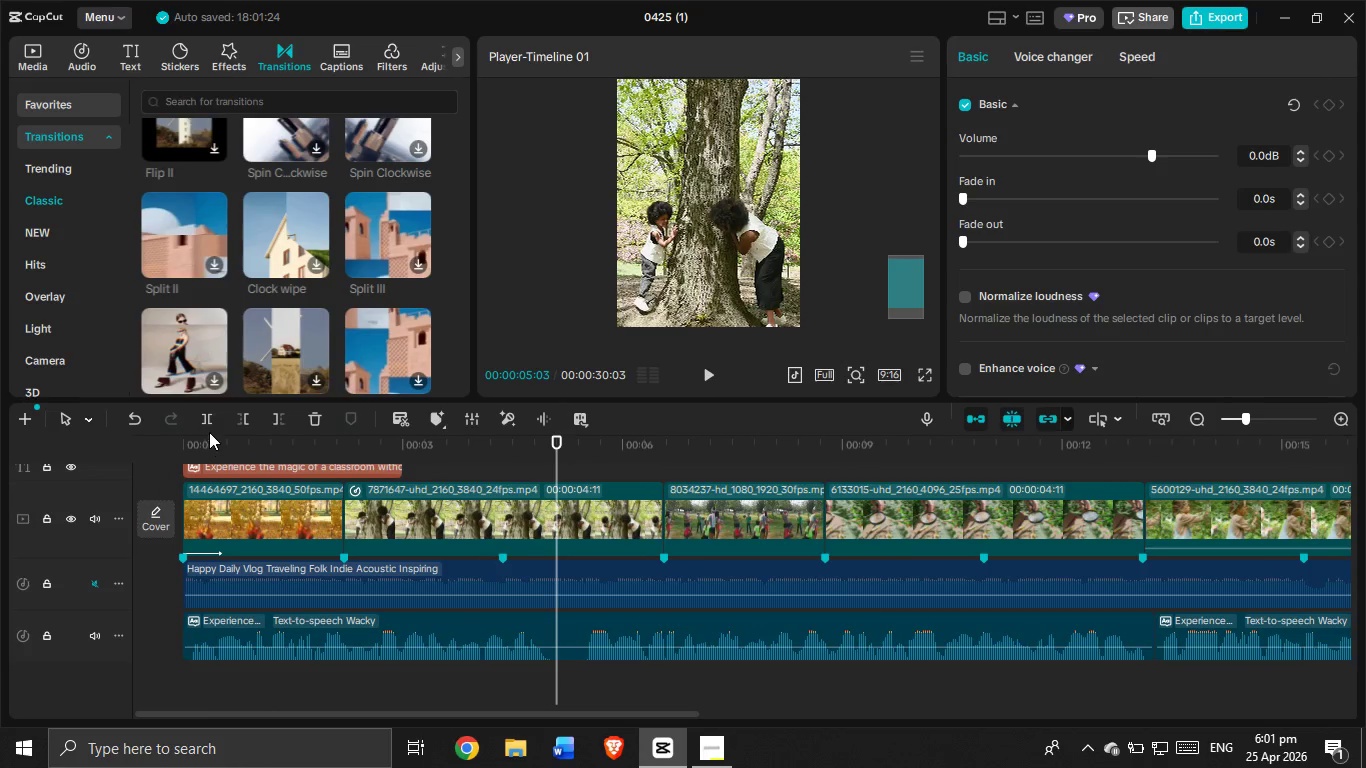 
left_click([209, 415])
 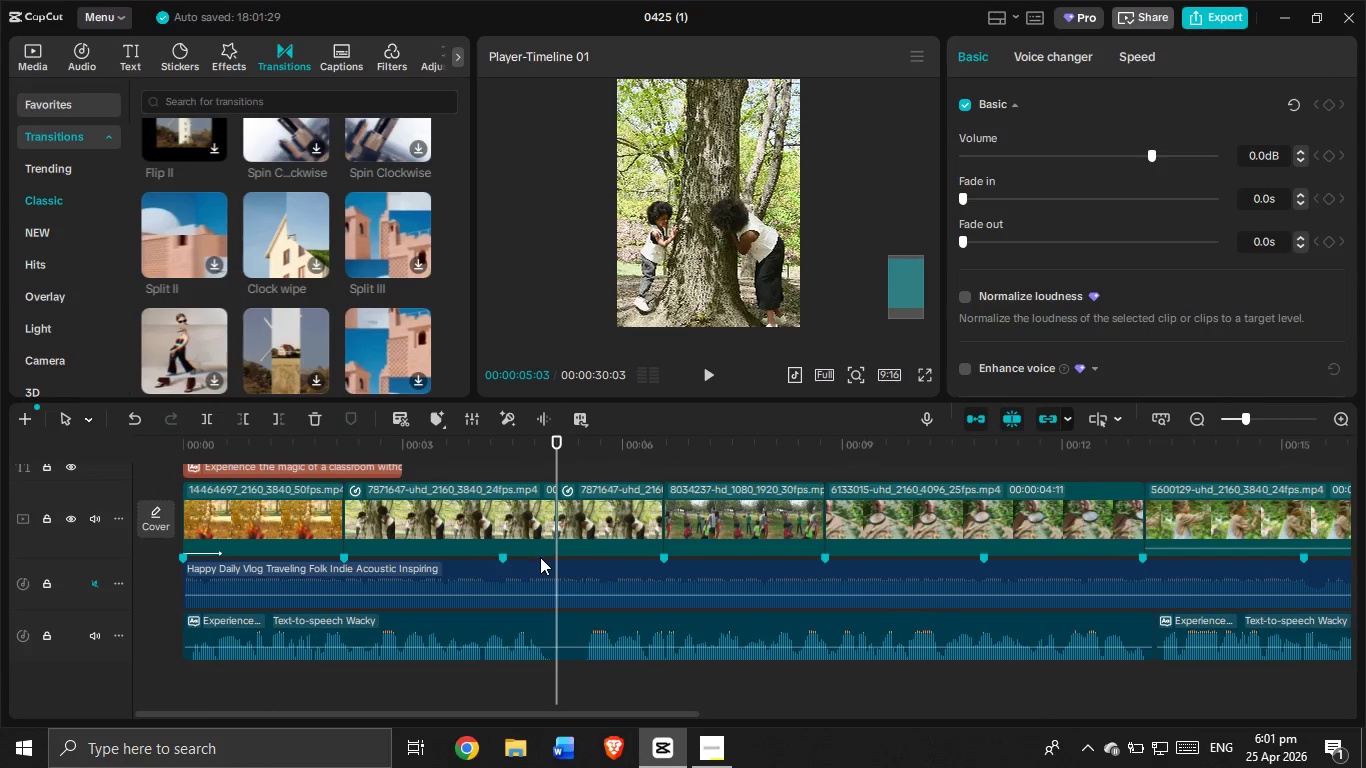 
key(Control+Z)
 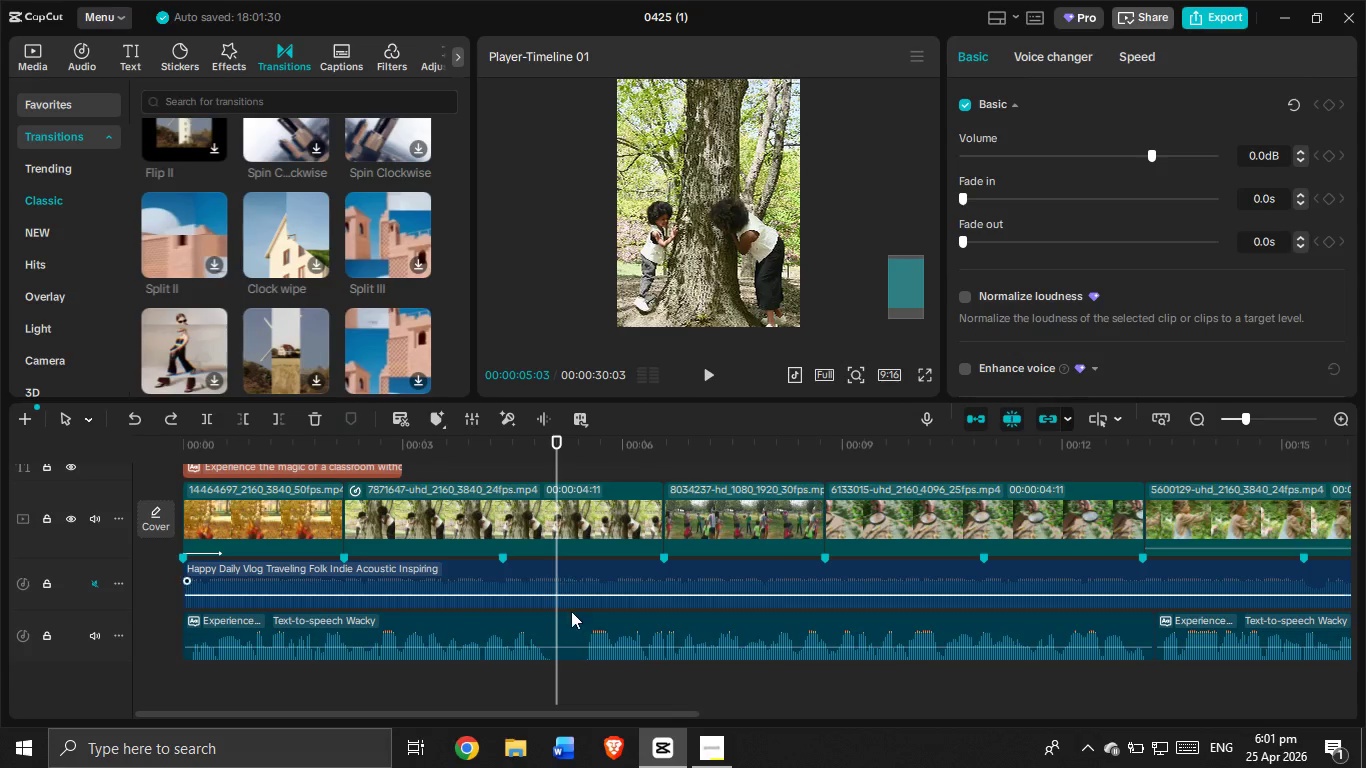 
left_click([575, 620])
 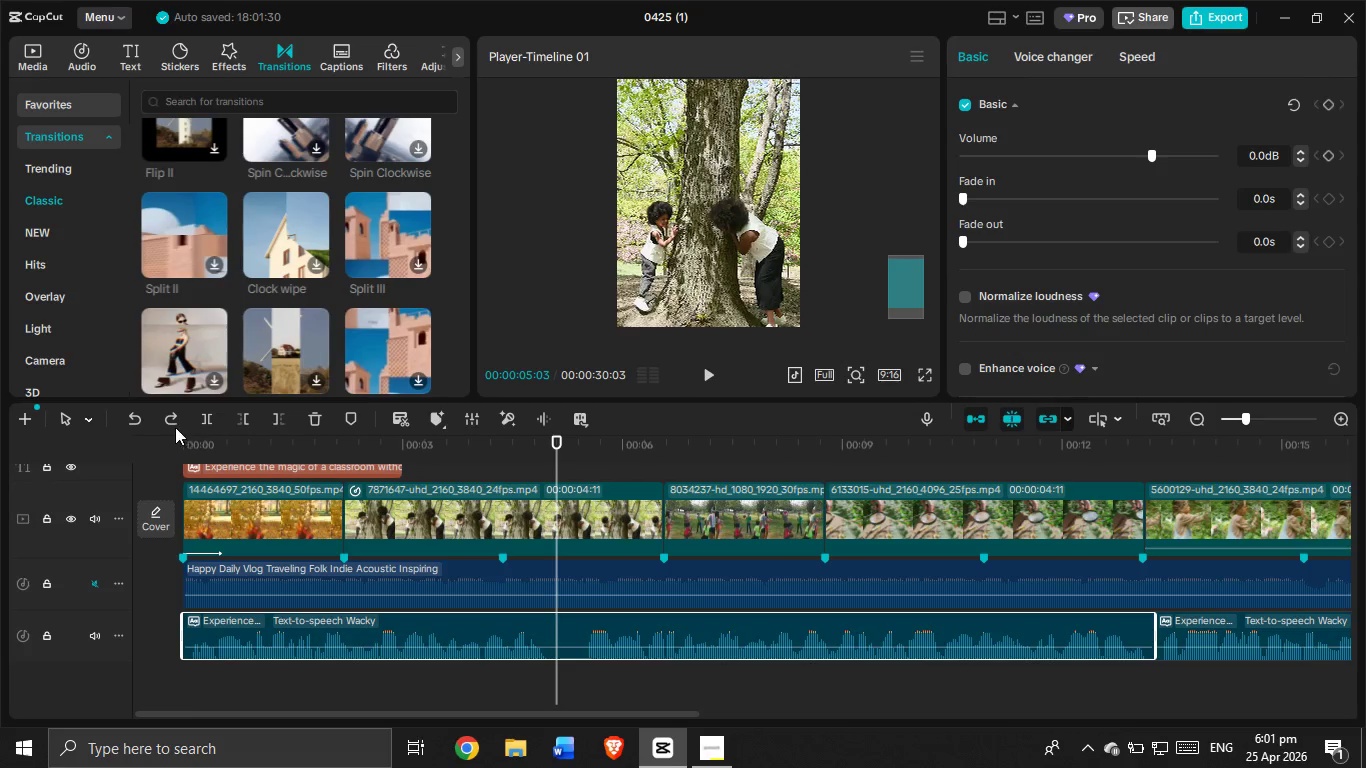 
left_click([201, 421])
 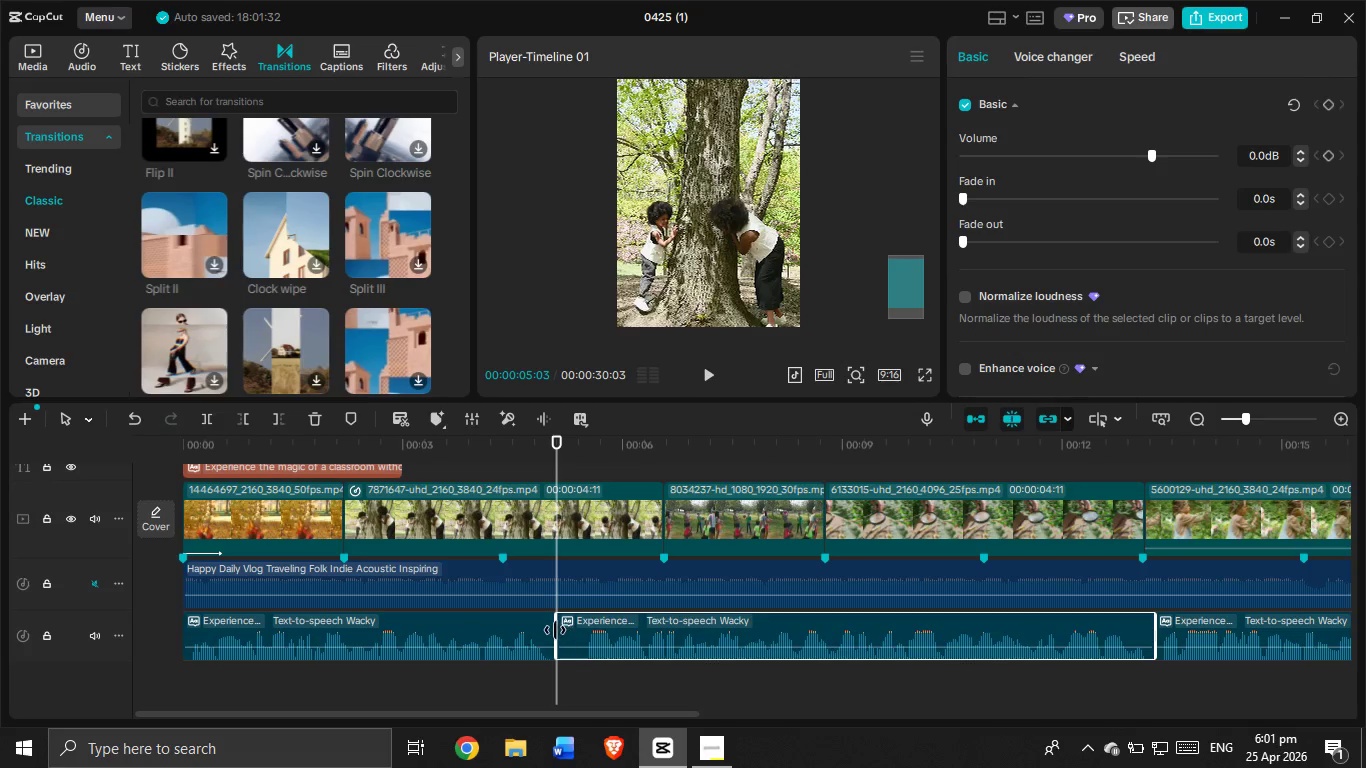 
left_click_drag(start_coordinate=[555, 630], to_coordinate=[581, 638])
 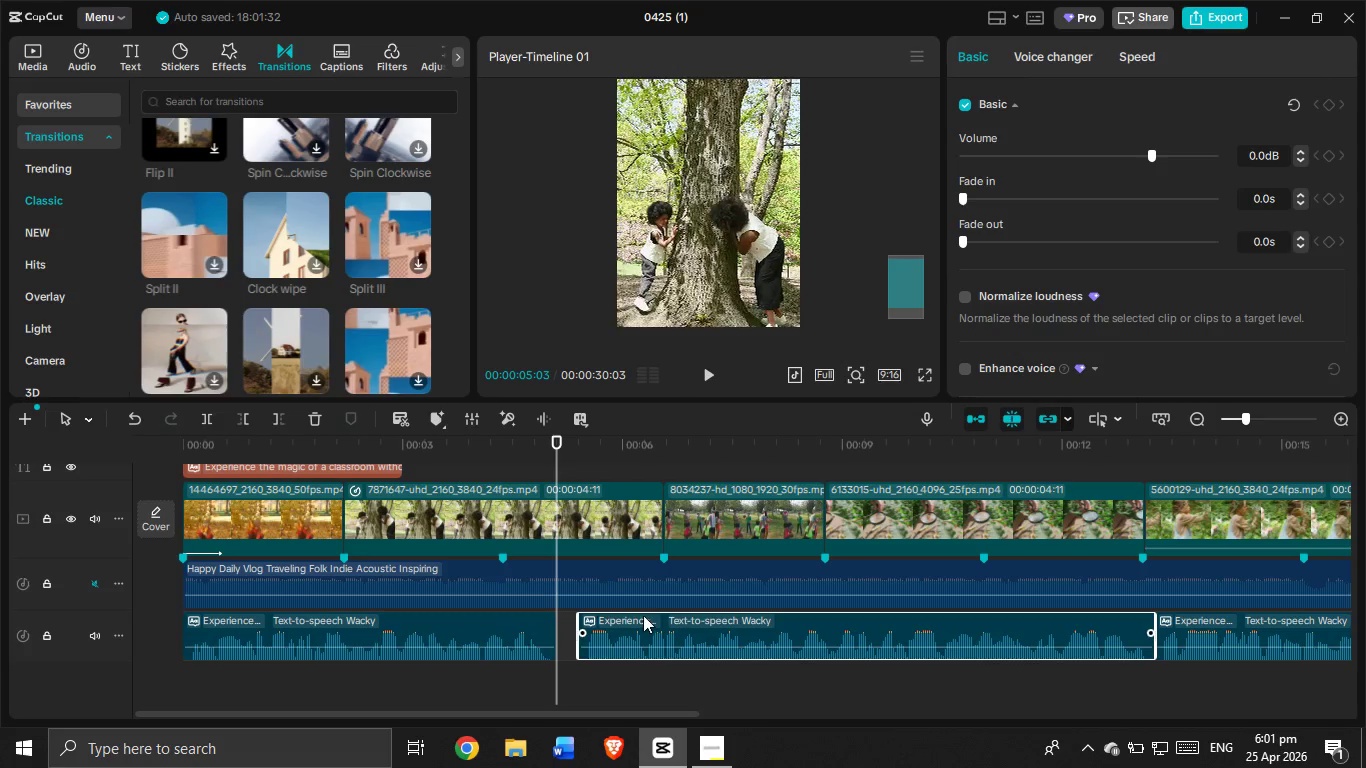 
left_click_drag(start_coordinate=[643, 615], to_coordinate=[624, 615])
 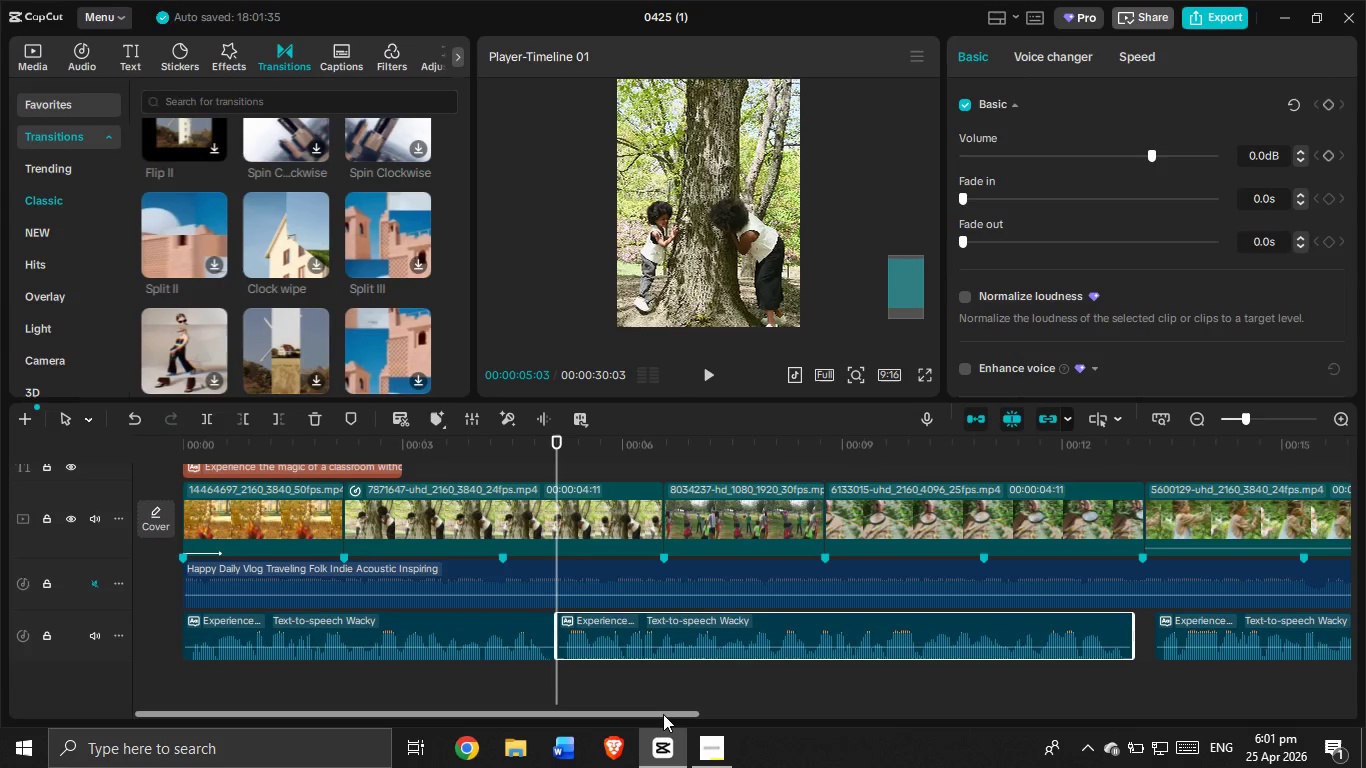 
left_click_drag(start_coordinate=[663, 714], to_coordinate=[1085, 673])
 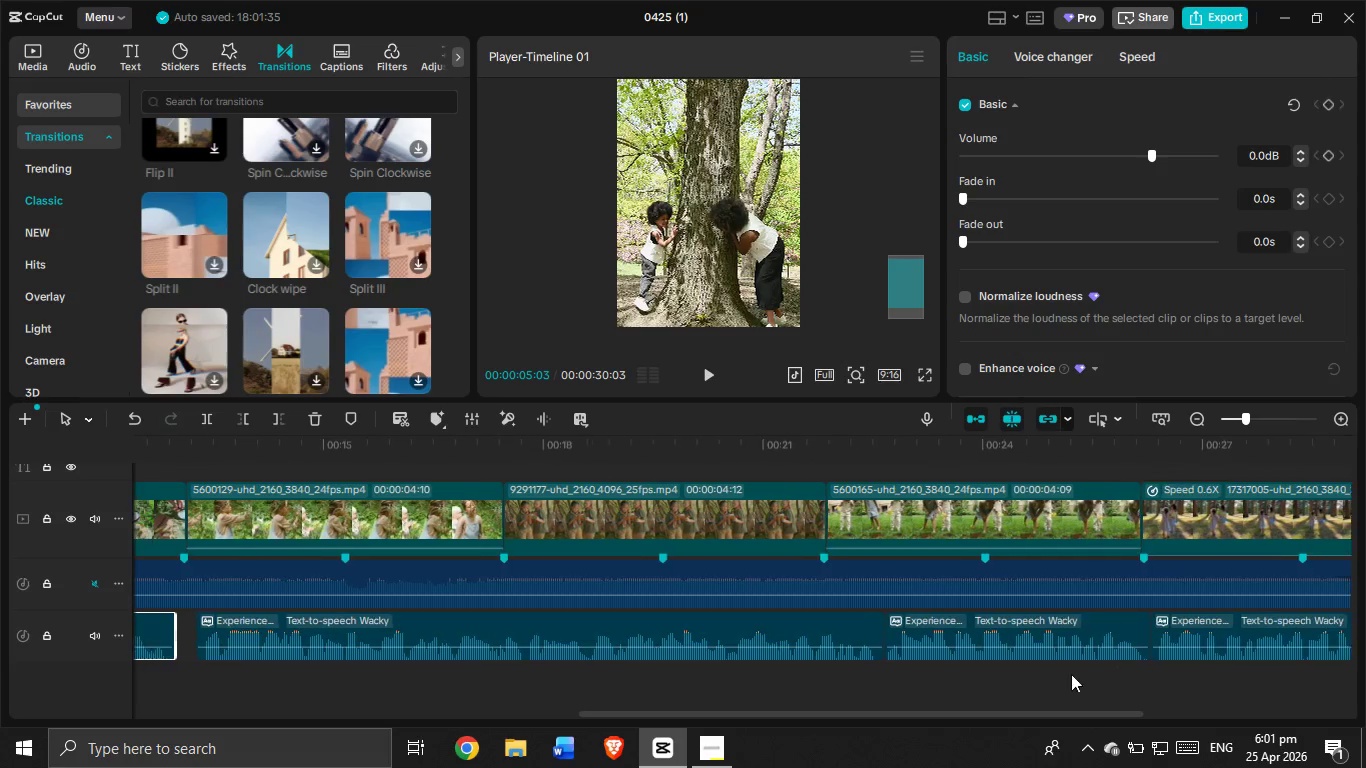 
hold_key(key=ControlLeft, duration=0.52)
scroll: coordinate [1003, 685], scroll_direction: down, amount: 1.0
 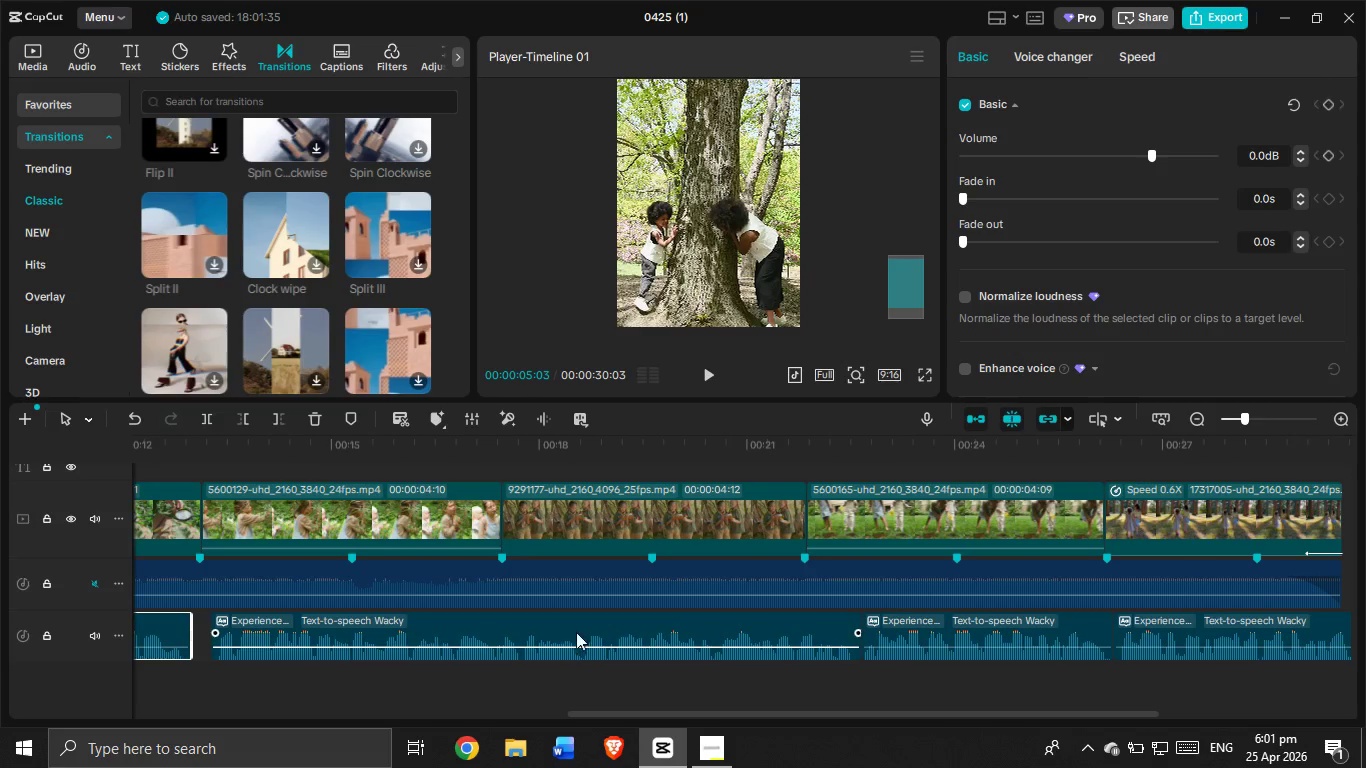 
left_click_drag(start_coordinate=[581, 622], to_coordinate=[562, 624])
 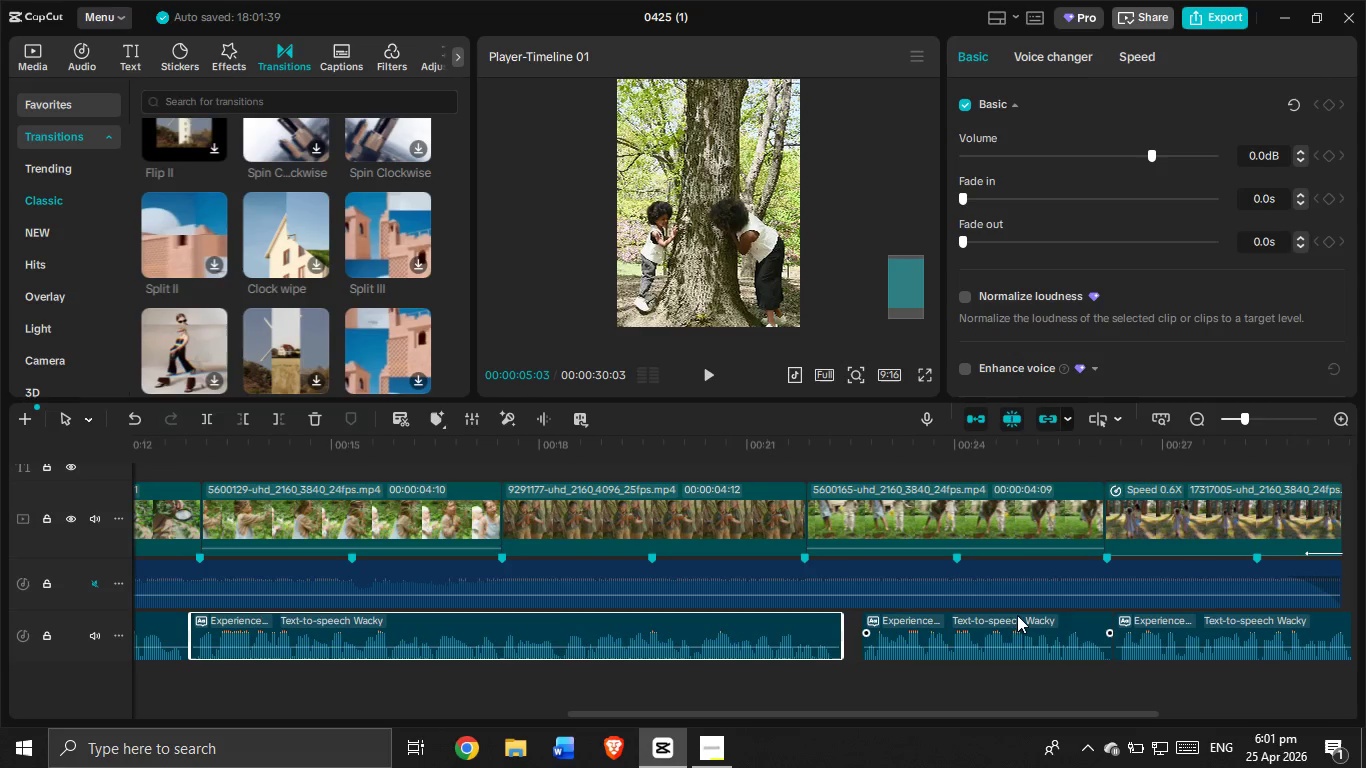 
left_click_drag(start_coordinate=[1013, 621], to_coordinate=[988, 621])
 